 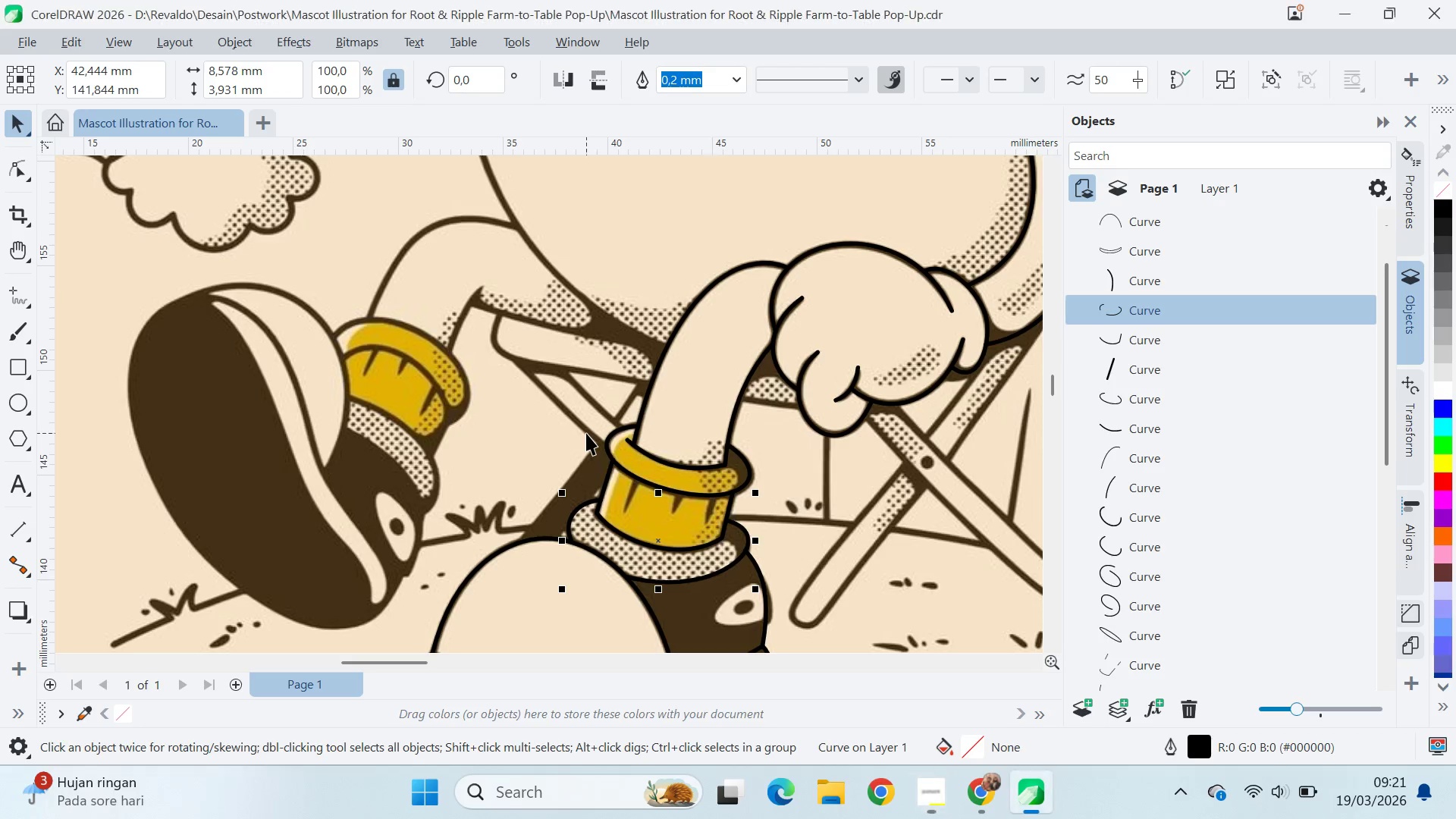 
left_click_drag(start_coordinate=[539, 435], to_coordinate=[596, 366])
 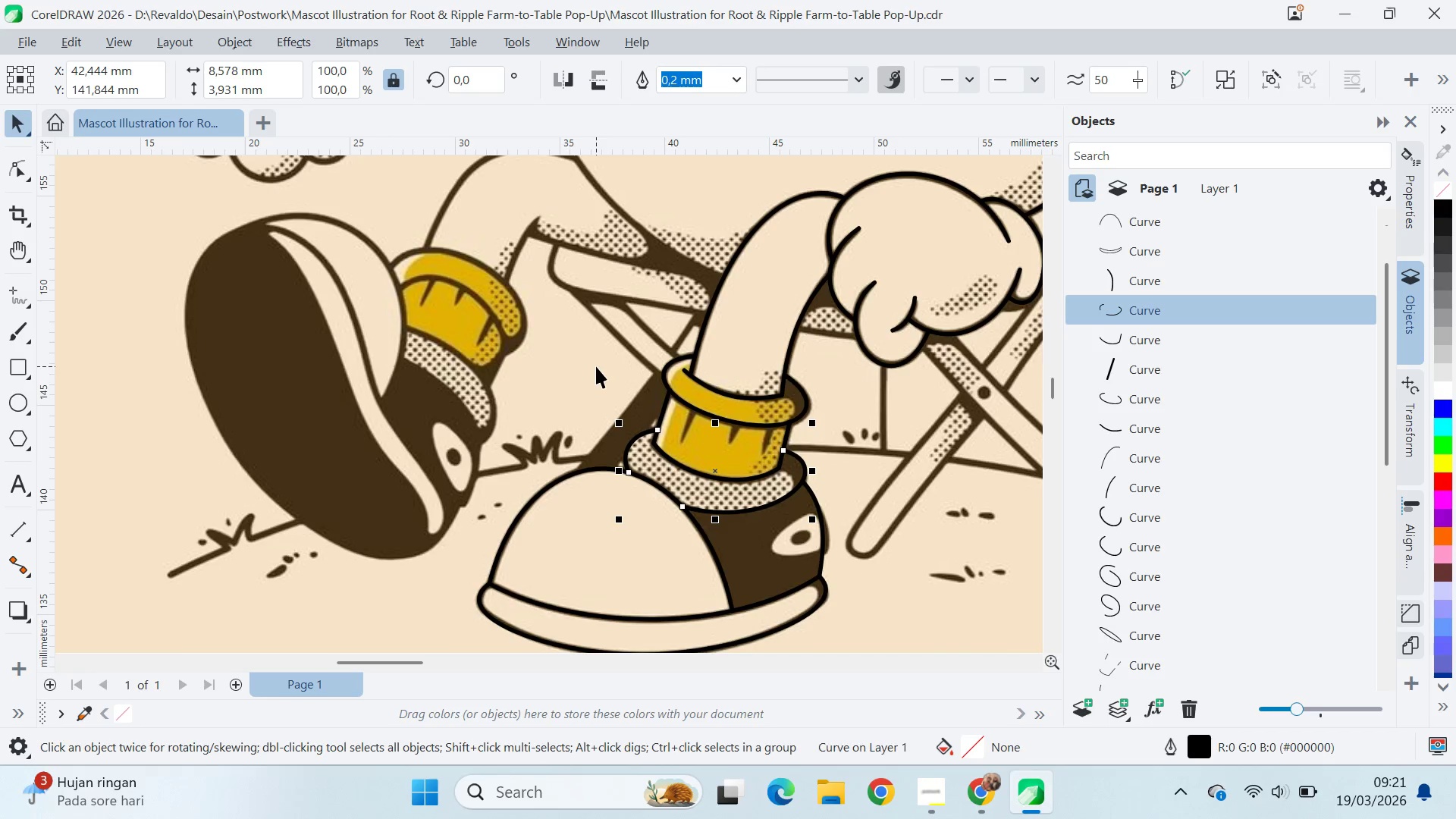 
scroll: coordinate [615, 335], scroll_direction: down, amount: 13.0
 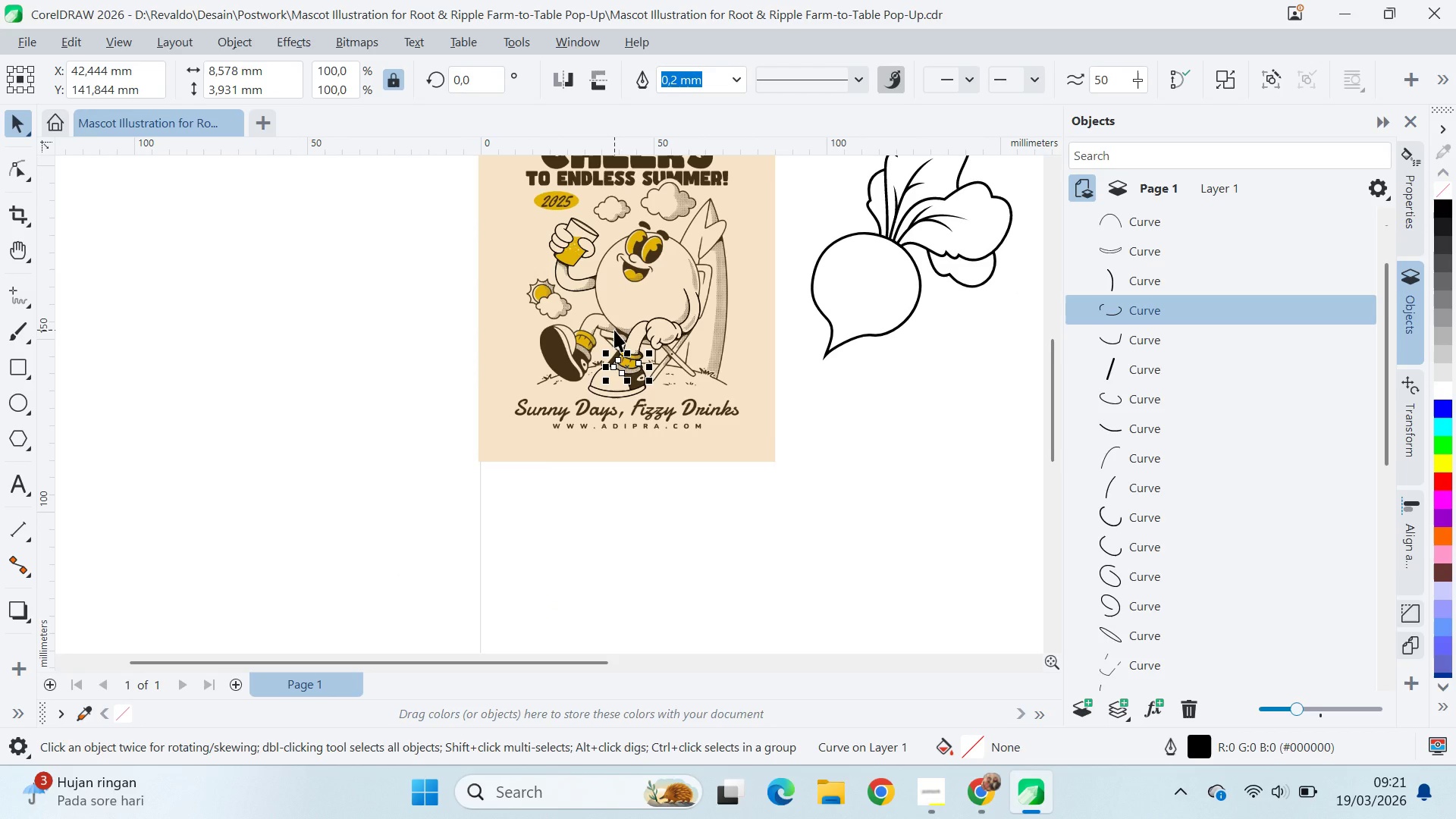 
type(qv)
 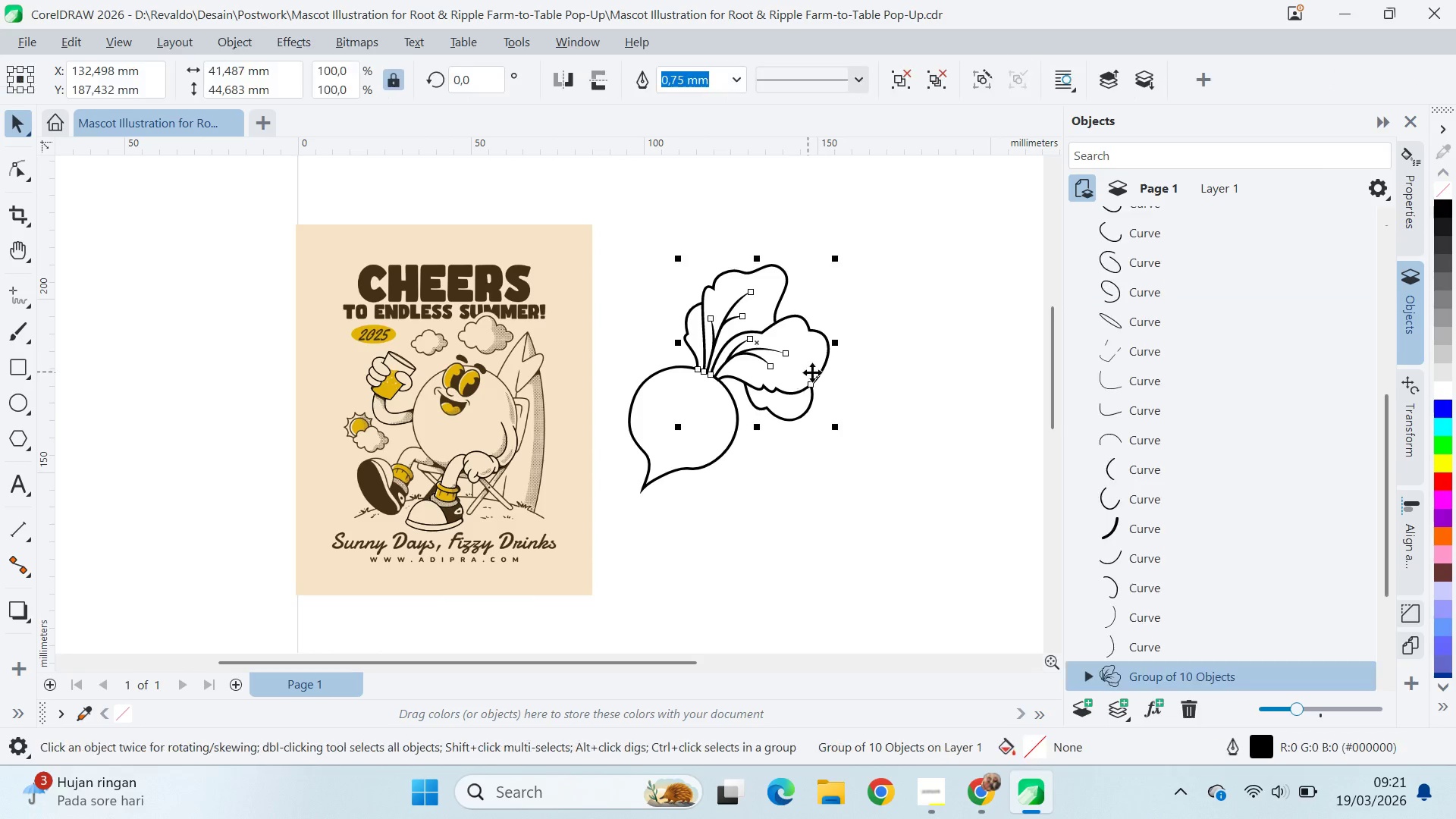 
left_click_drag(start_coordinate=[940, 290], to_coordinate=[757, 423])
 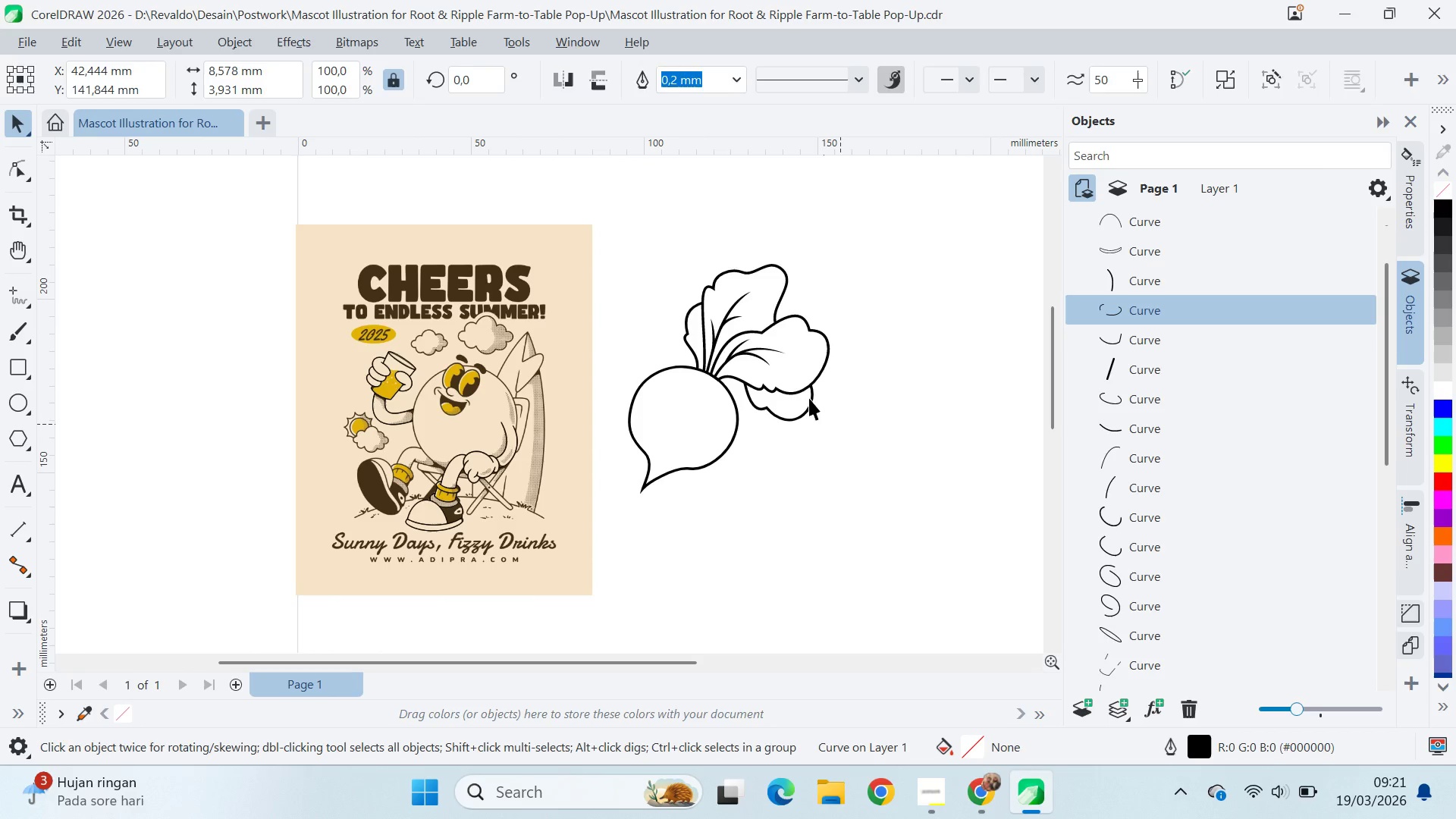 
left_click_drag(start_coordinate=[843, 455], to_coordinate=[837, 449])
 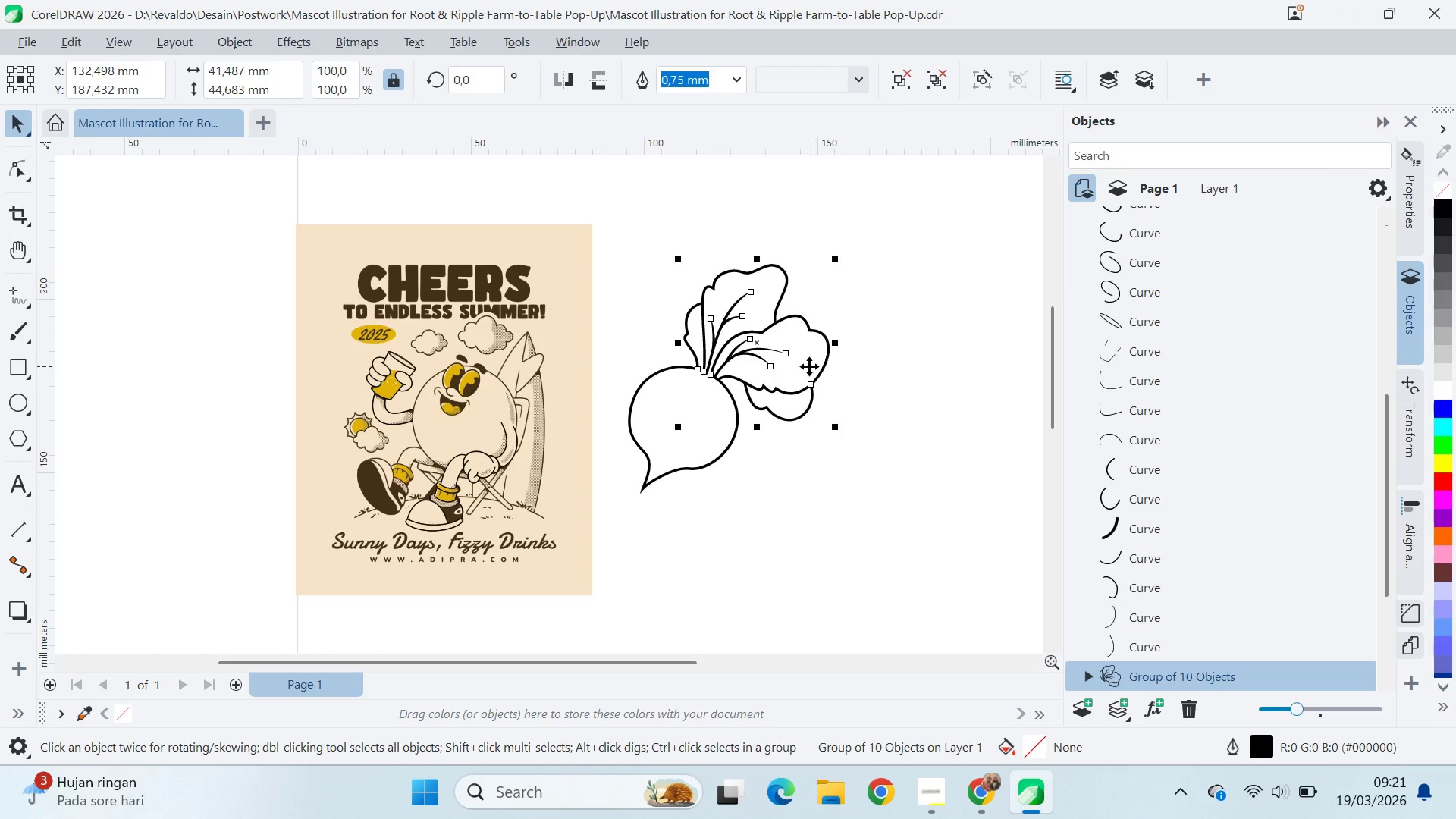 
left_click([809, 366])
 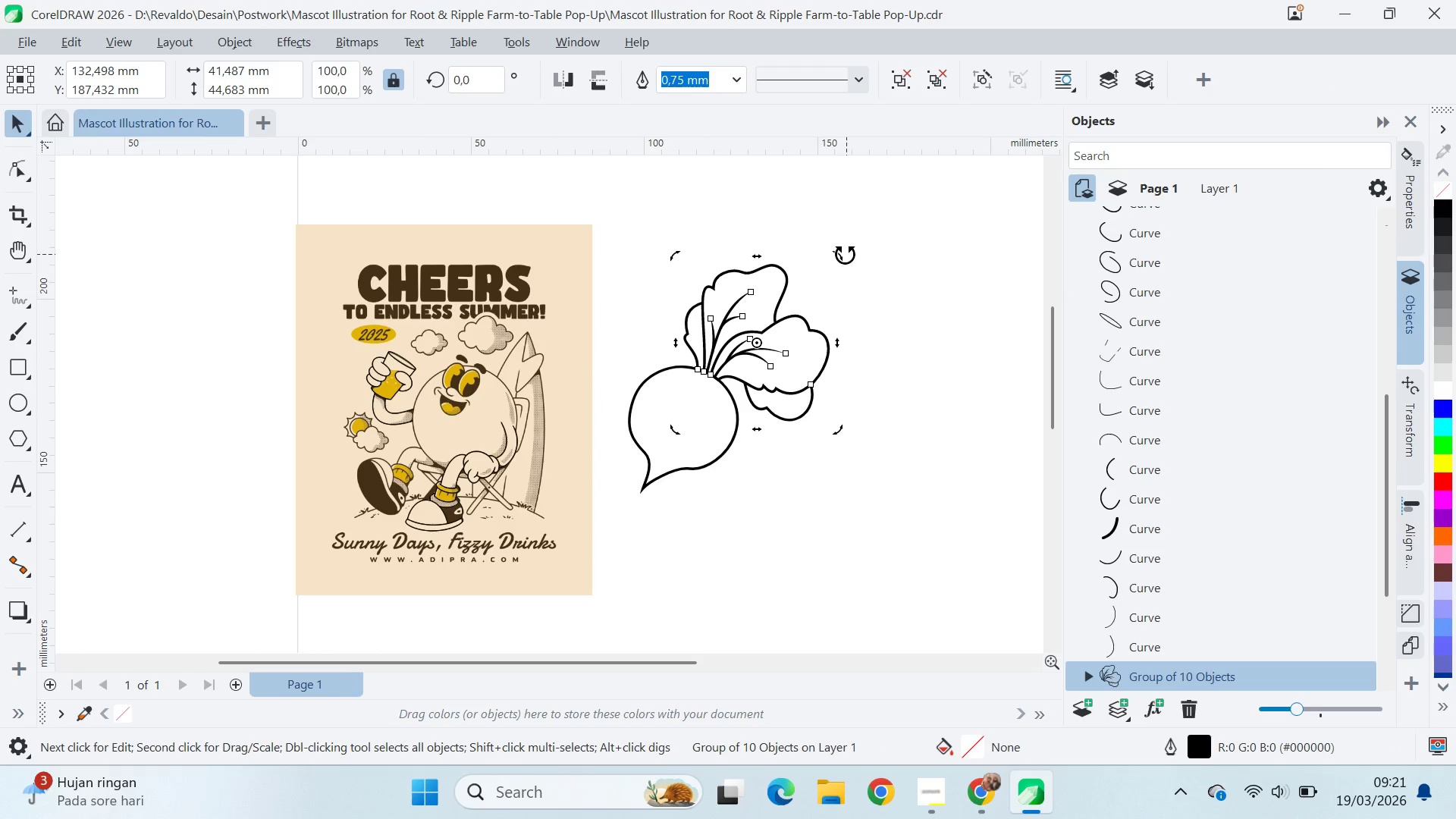 
left_click_drag(start_coordinate=[845, 254], to_coordinate=[855, 268])
 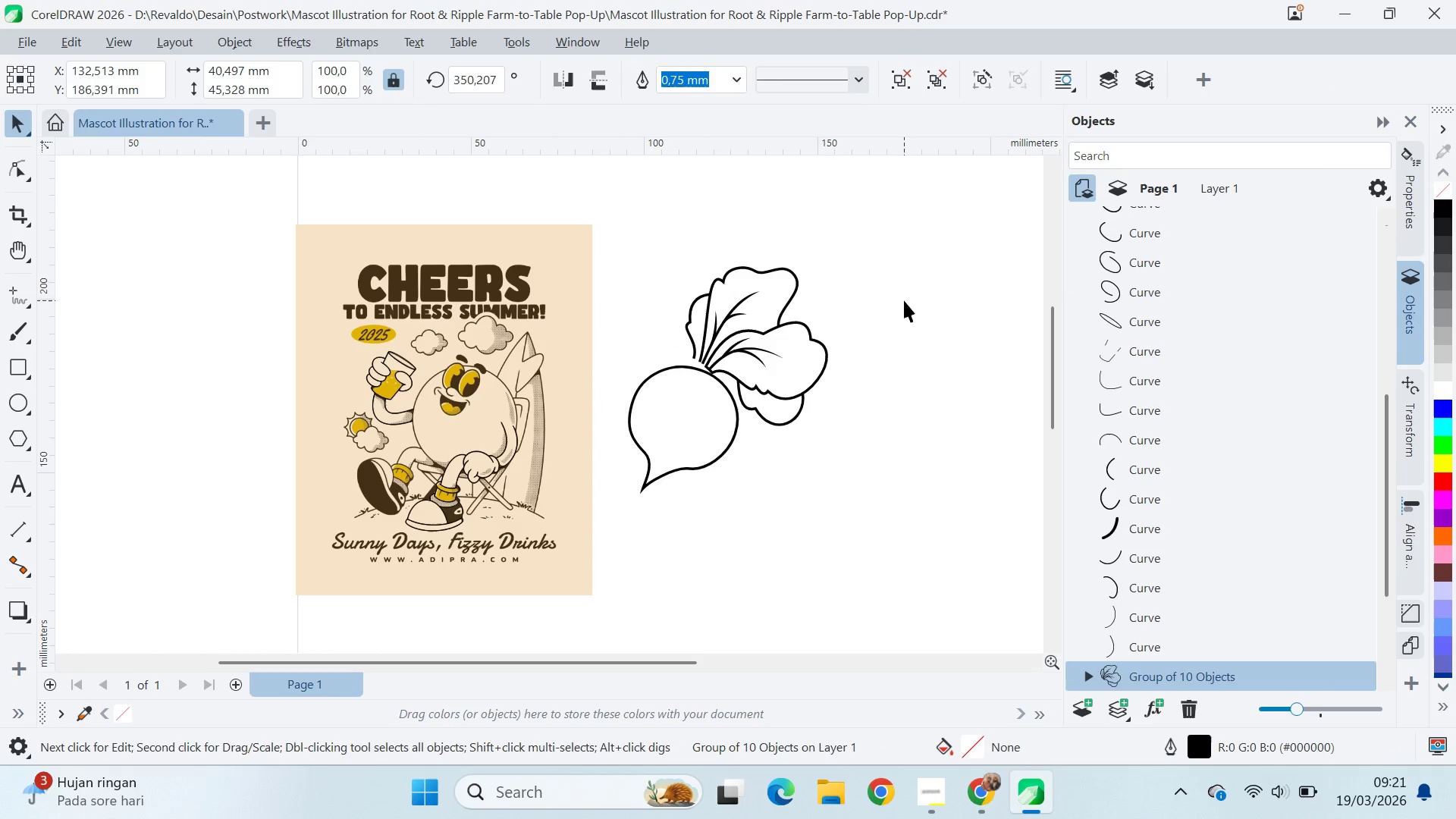 
left_click_drag(start_coordinate=[904, 300], to_coordinate=[891, 303])
 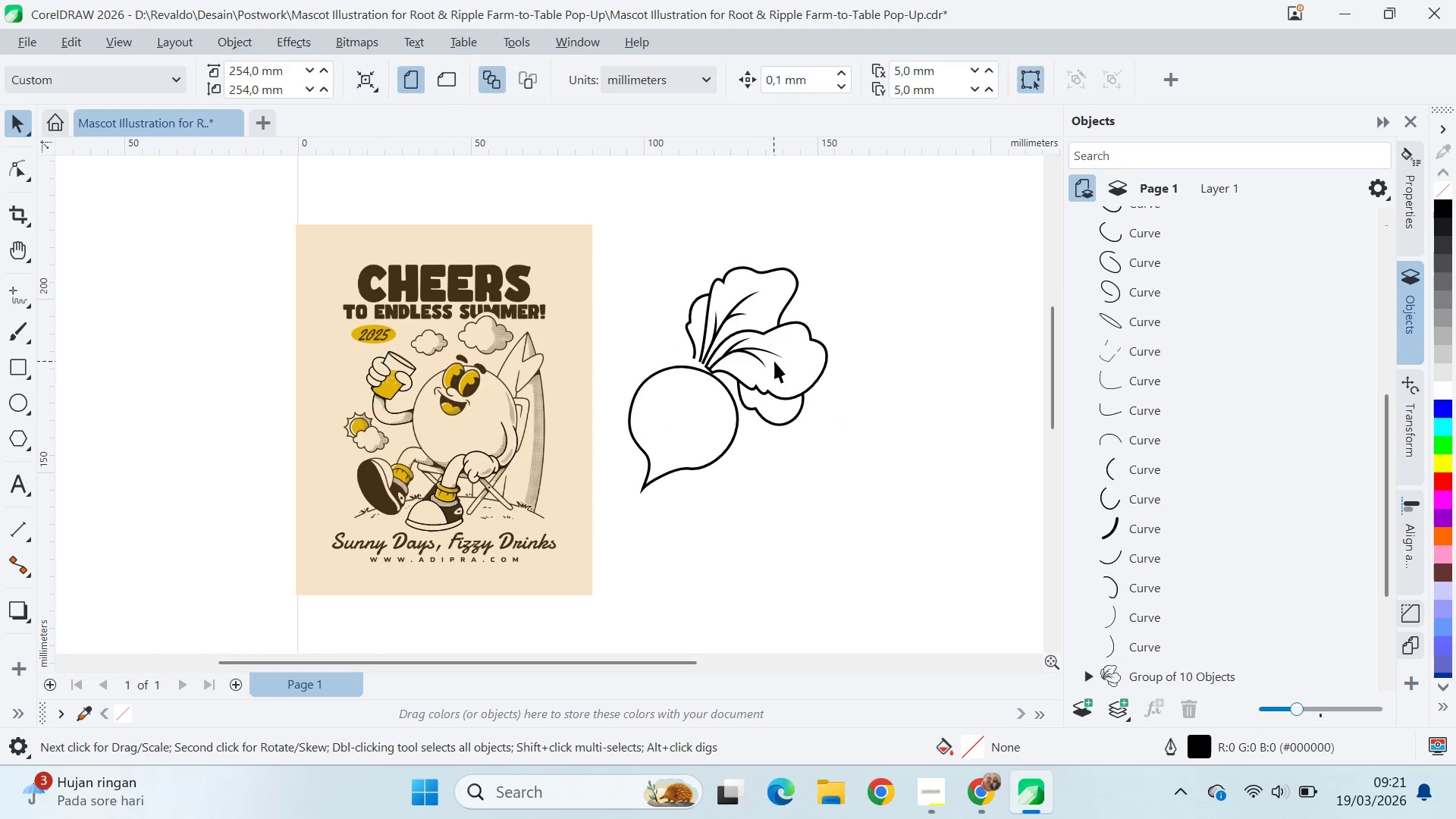 
left_click_drag(start_coordinate=[774, 361], to_coordinate=[775, 374])
 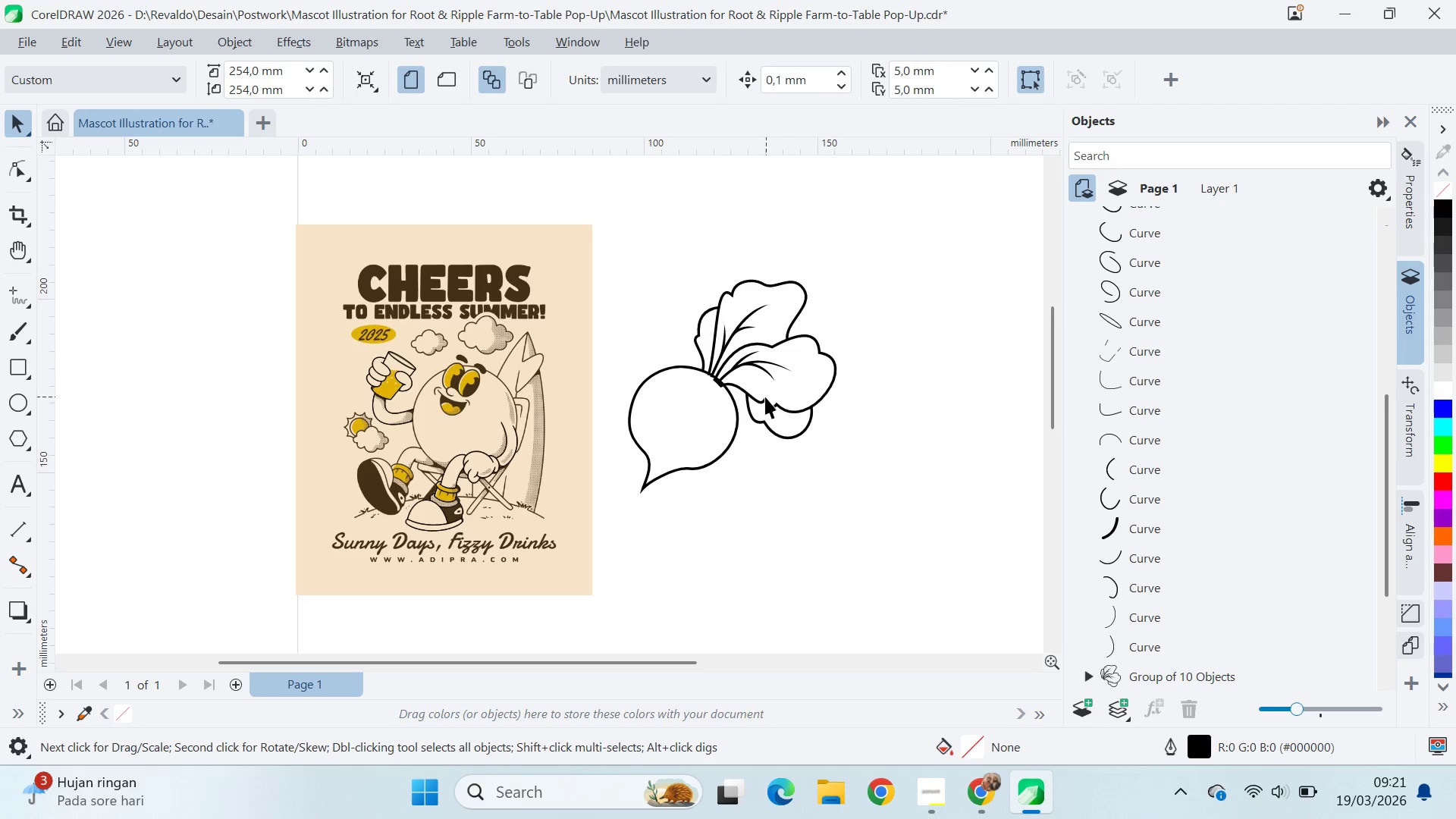 
left_click([681, 419])
 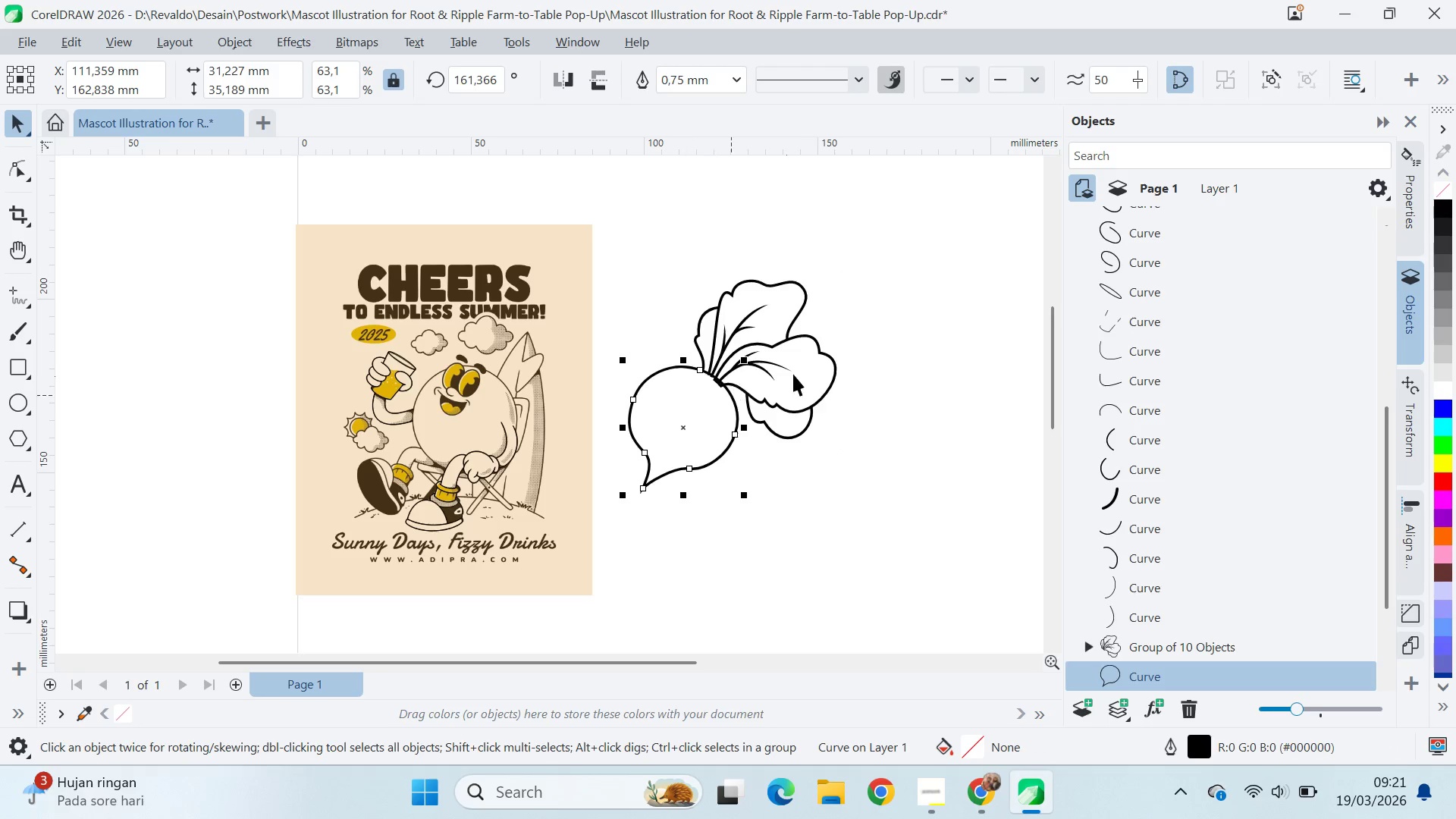 
hold_key(key=ShiftLeft, duration=0.36)
 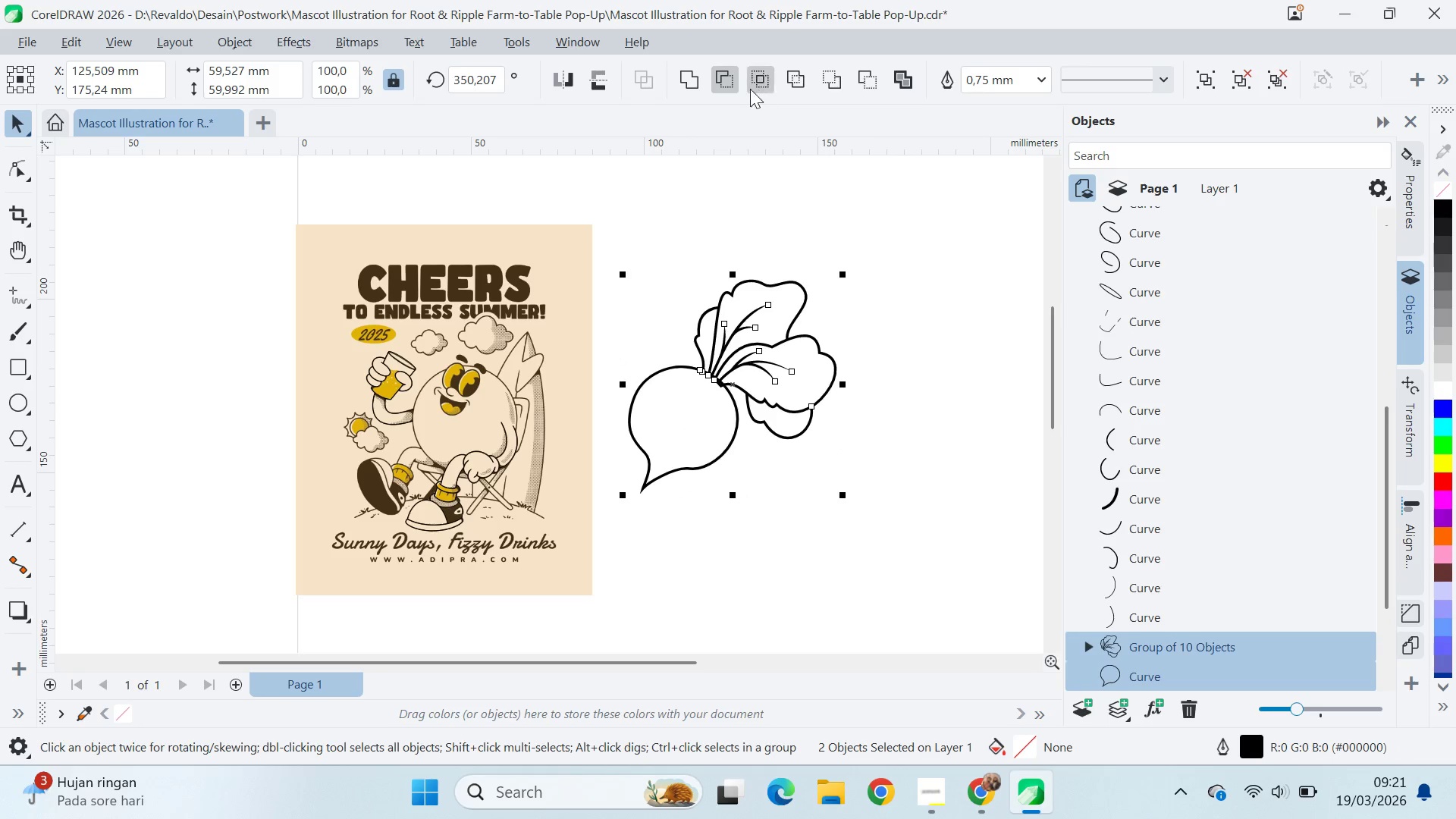 
left_click([715, 92])
 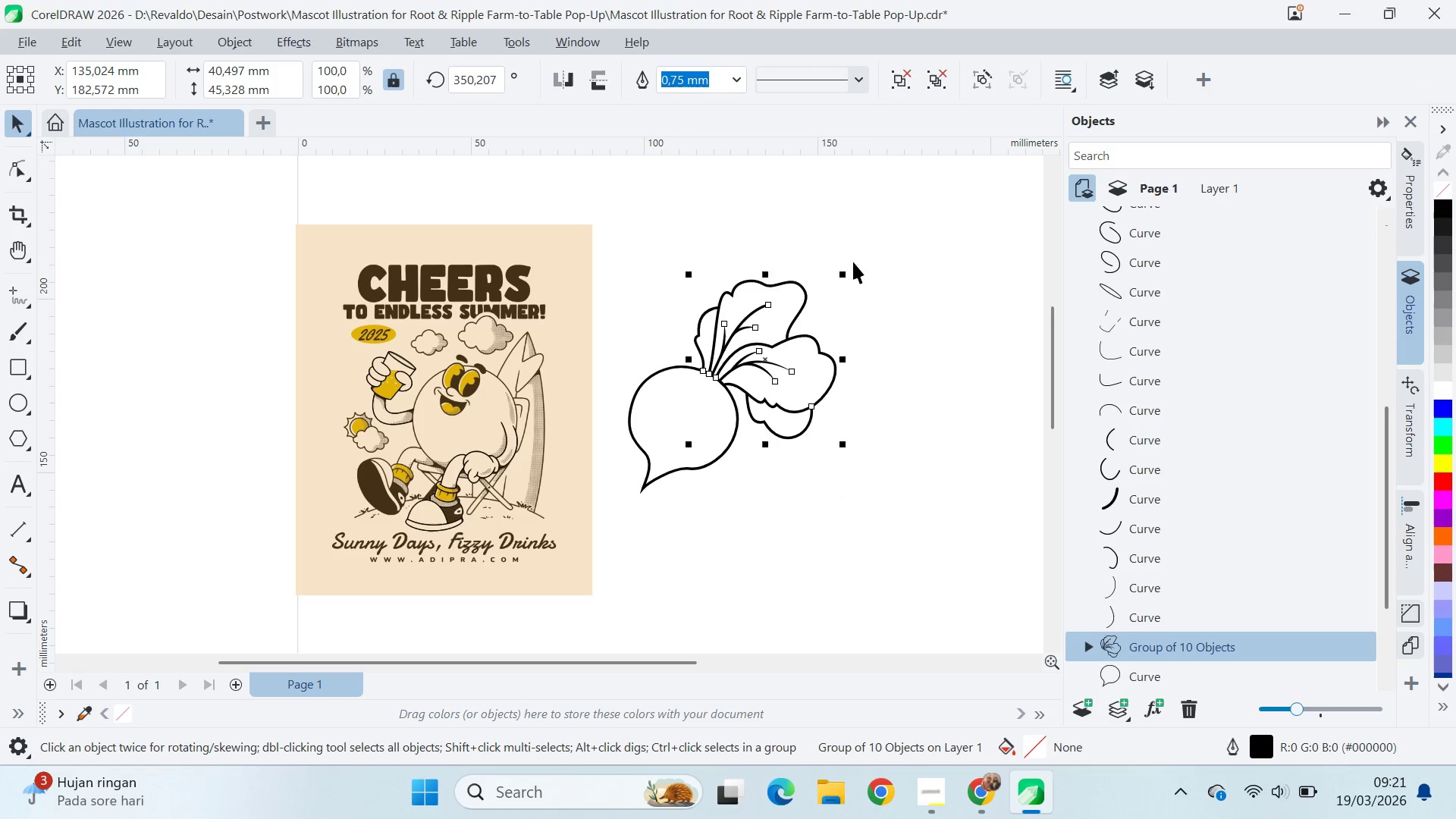 
left_click([952, 377])
 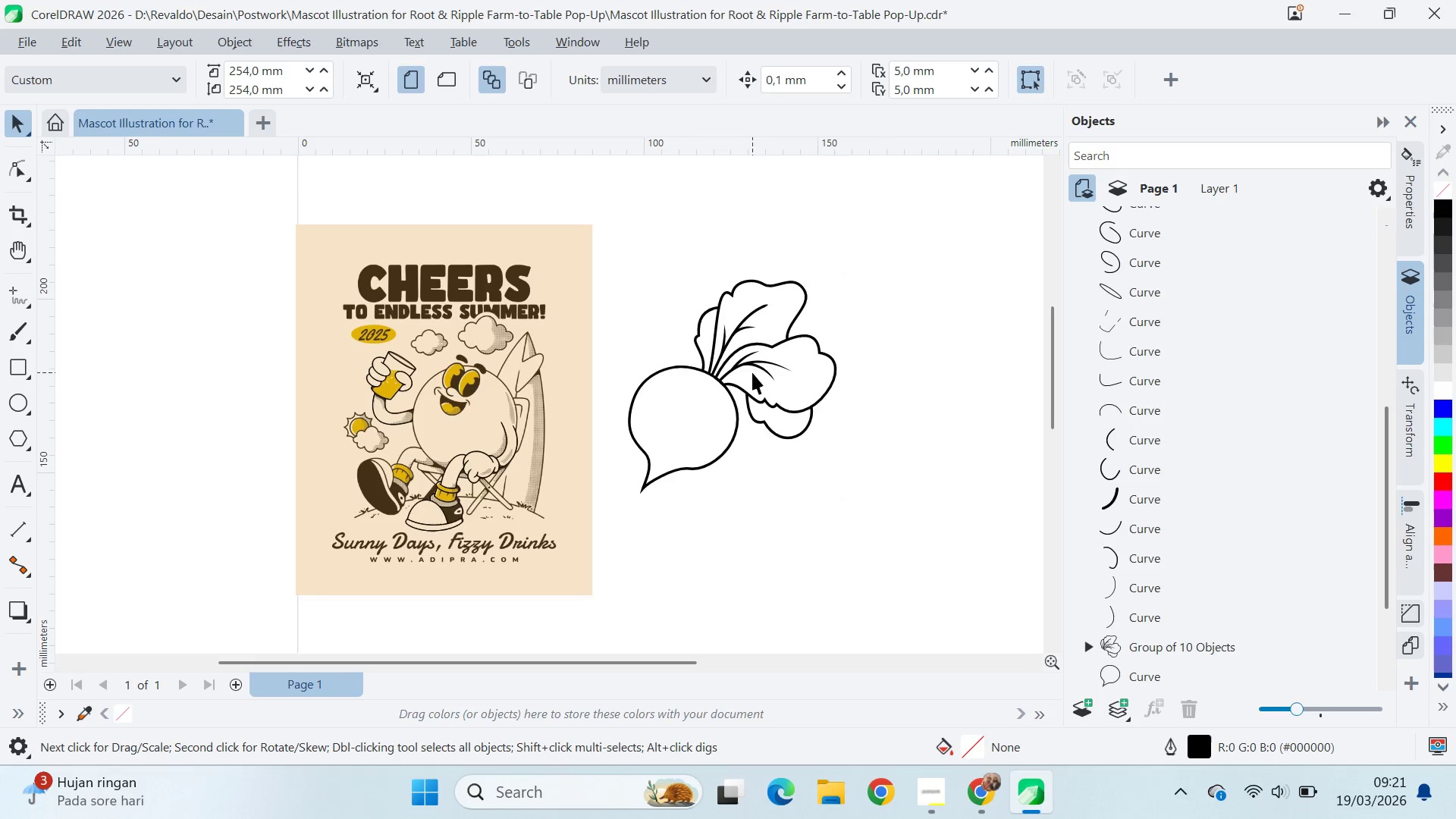 
scroll: coordinate [760, 362], scroll_direction: up, amount: 4.0
 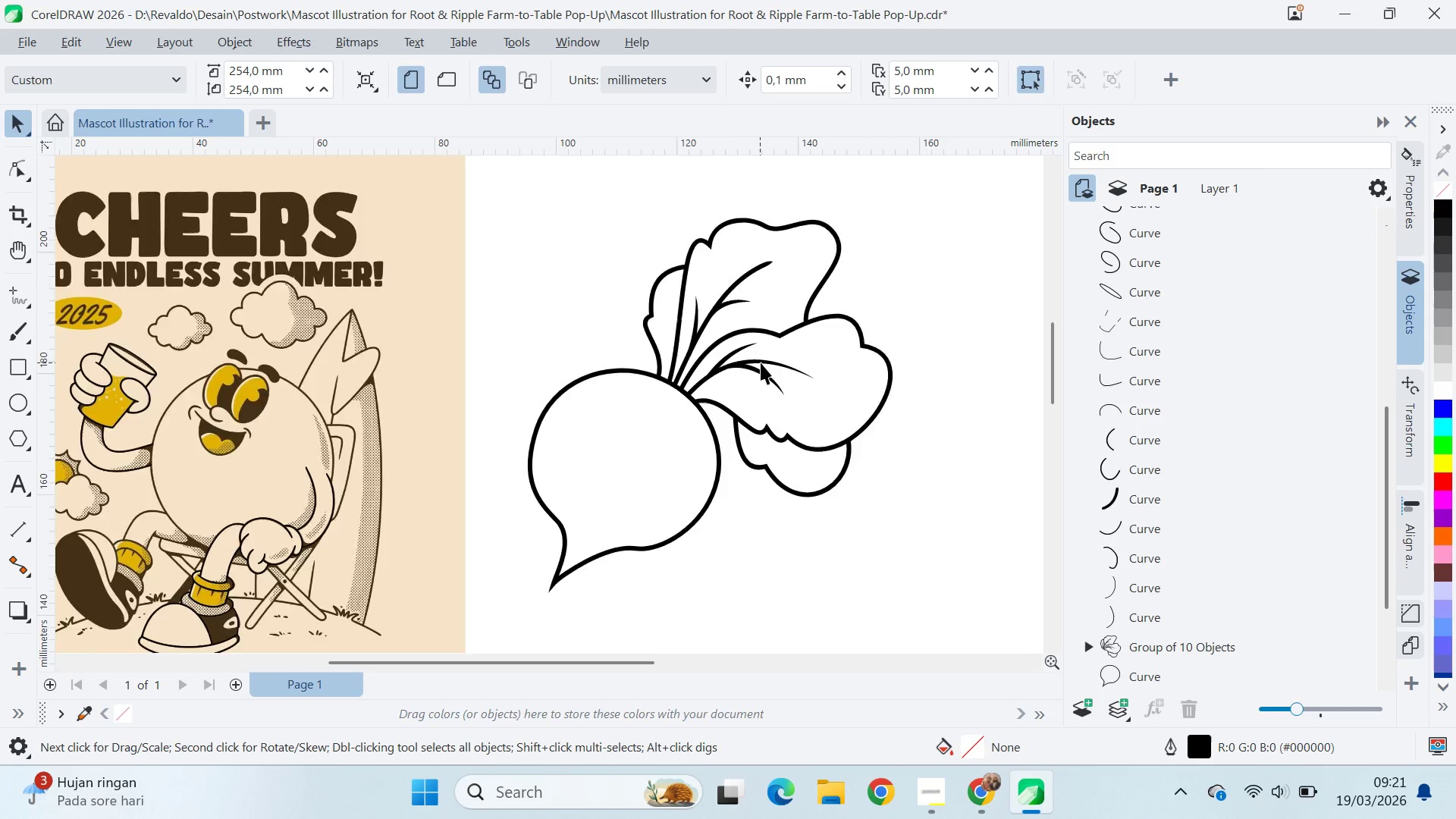 
scroll: coordinate [762, 362], scroll_direction: down, amount: 7.0
 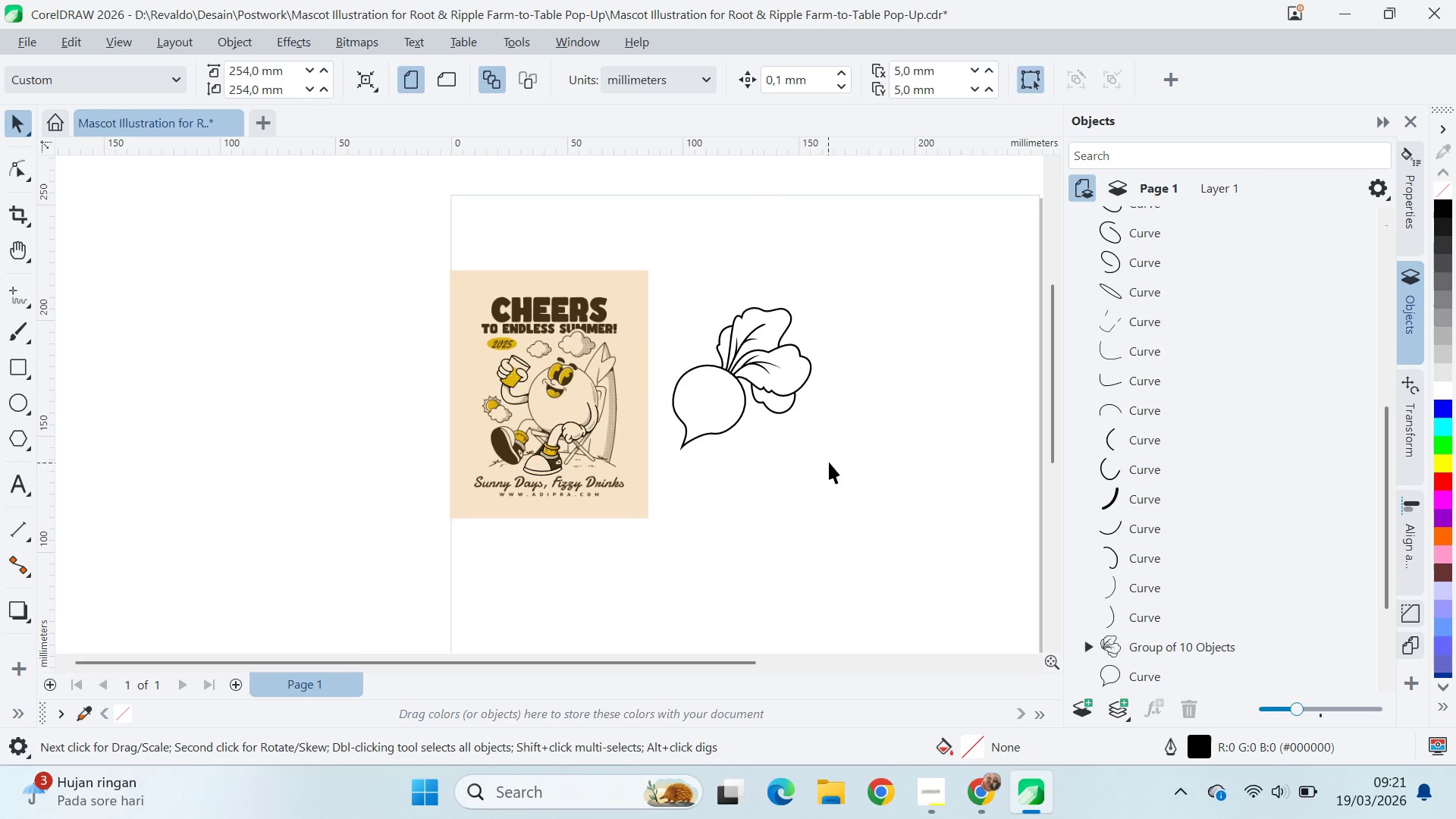 
left_click([829, 462])
 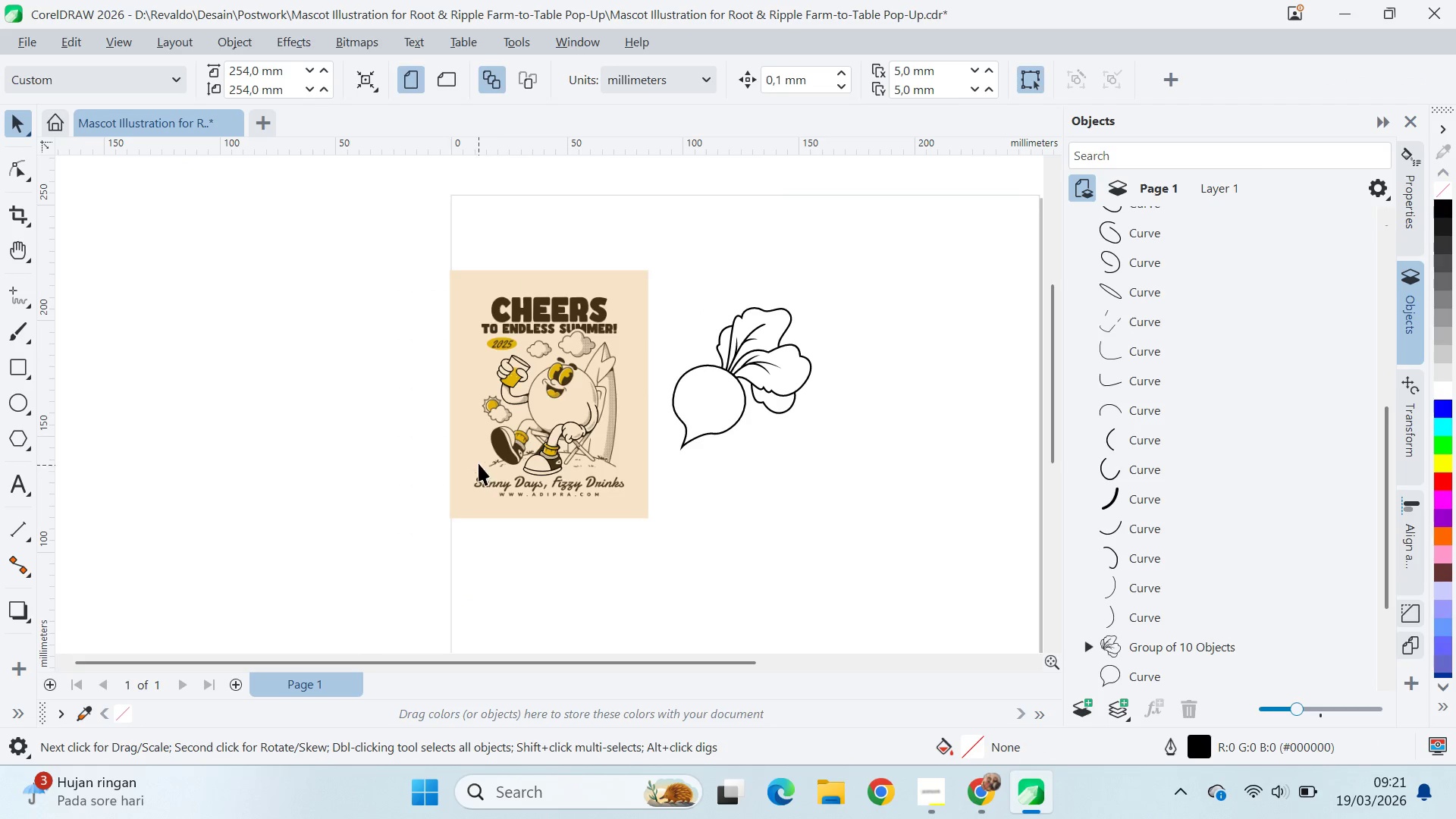 
key(Control+S)
 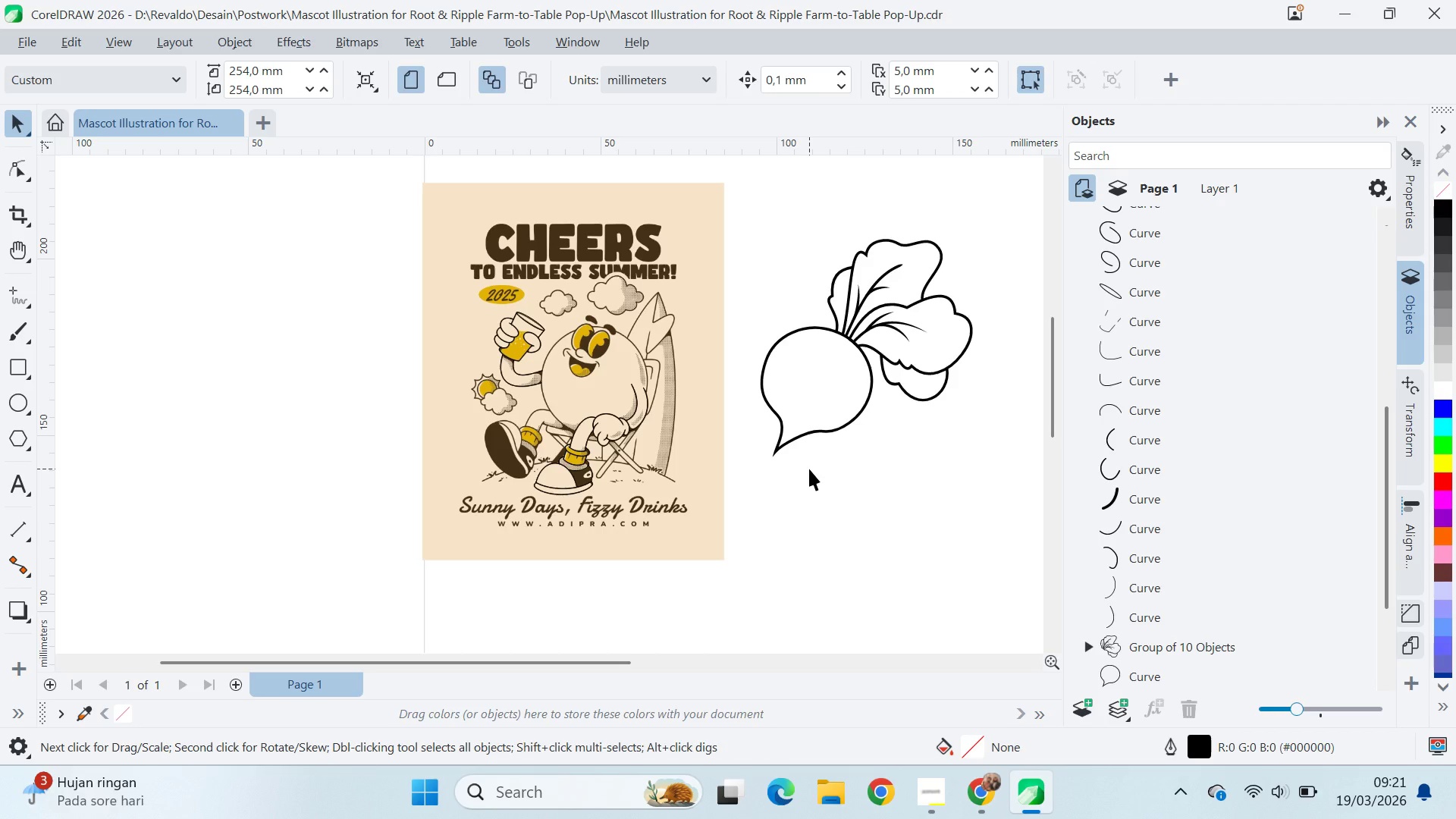 
scroll: coordinate [513, 446], scroll_direction: up, amount: 3.0
 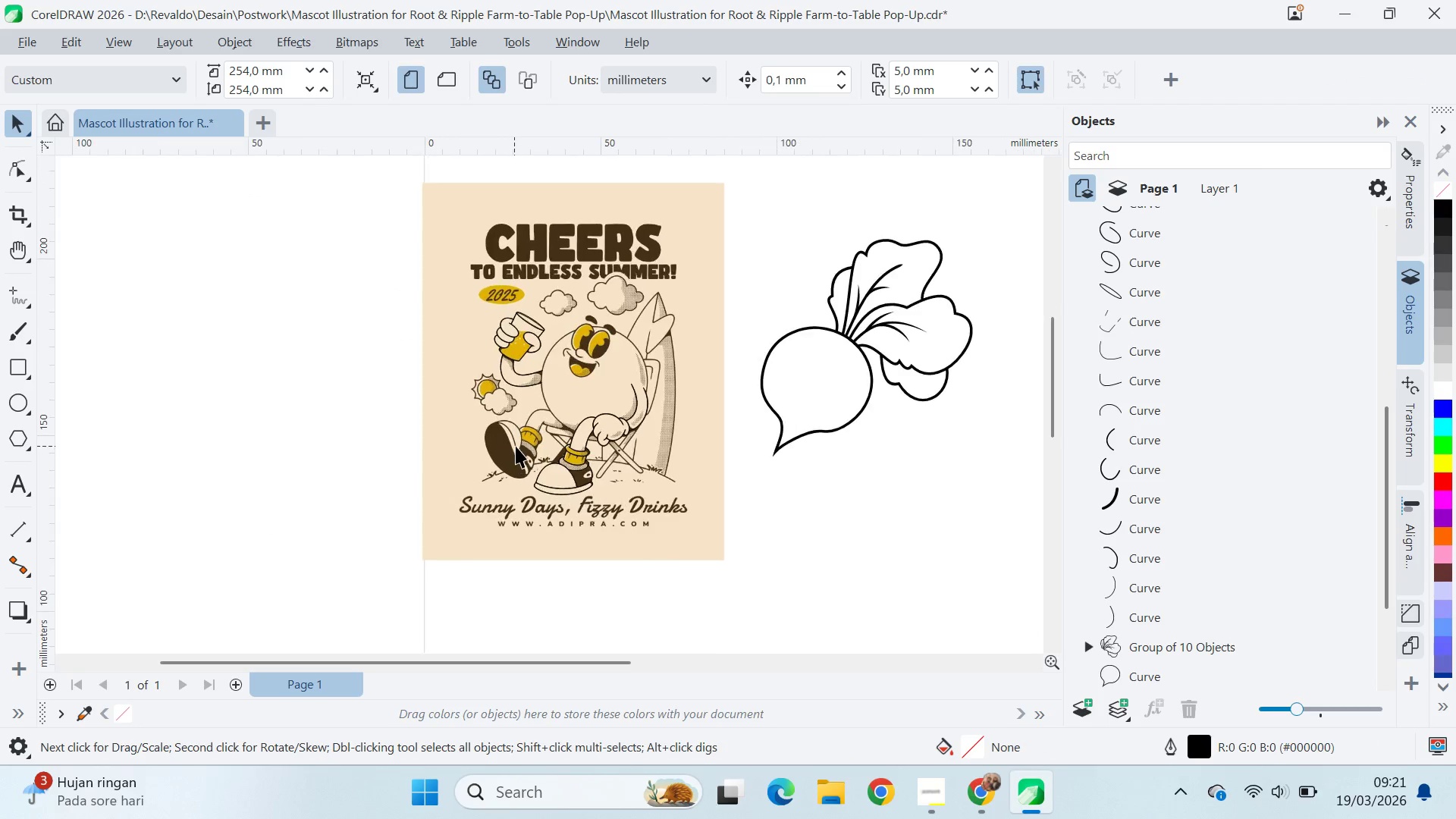 
wait(12.57)
 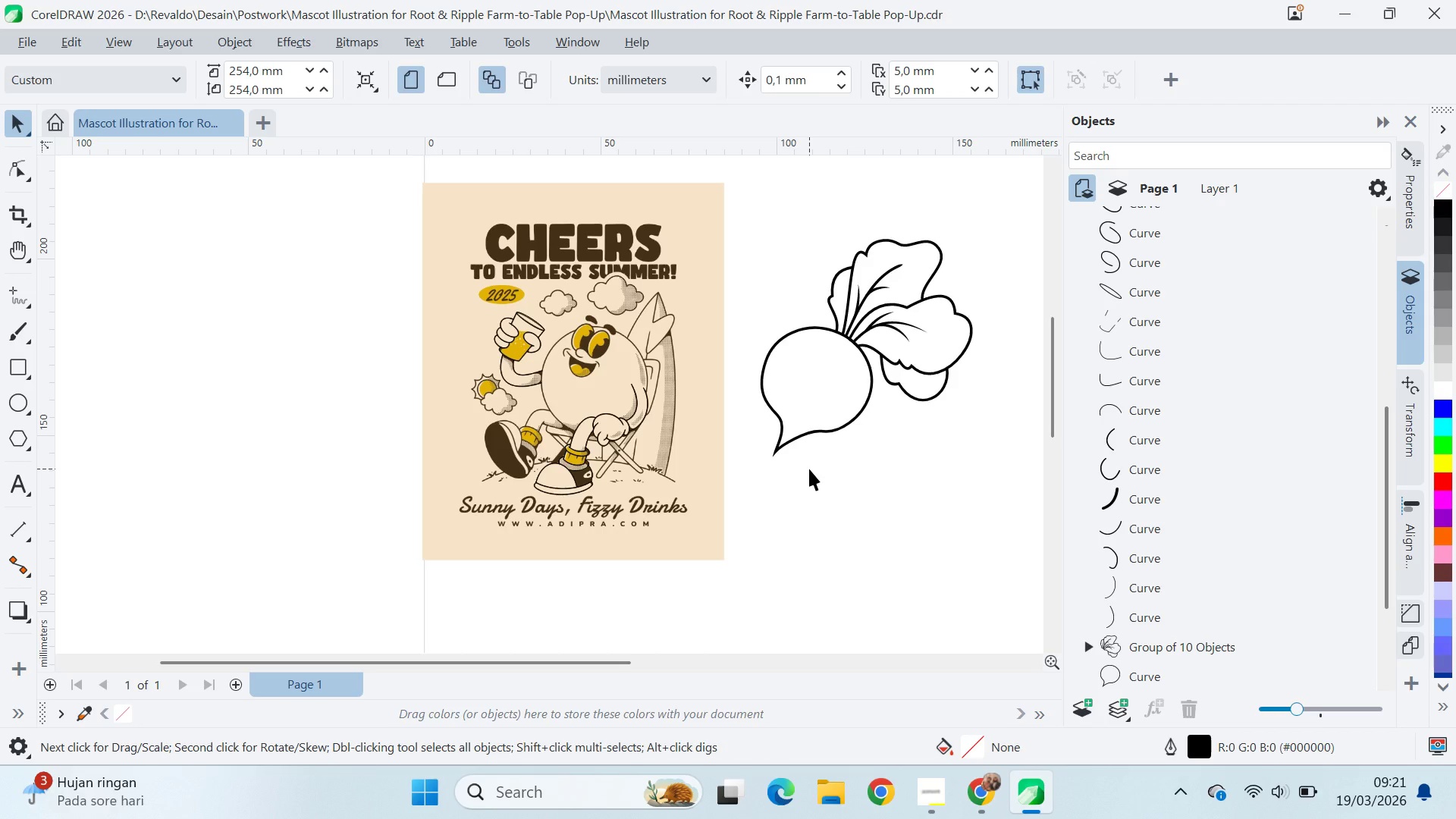 
left_click([809, 469])
 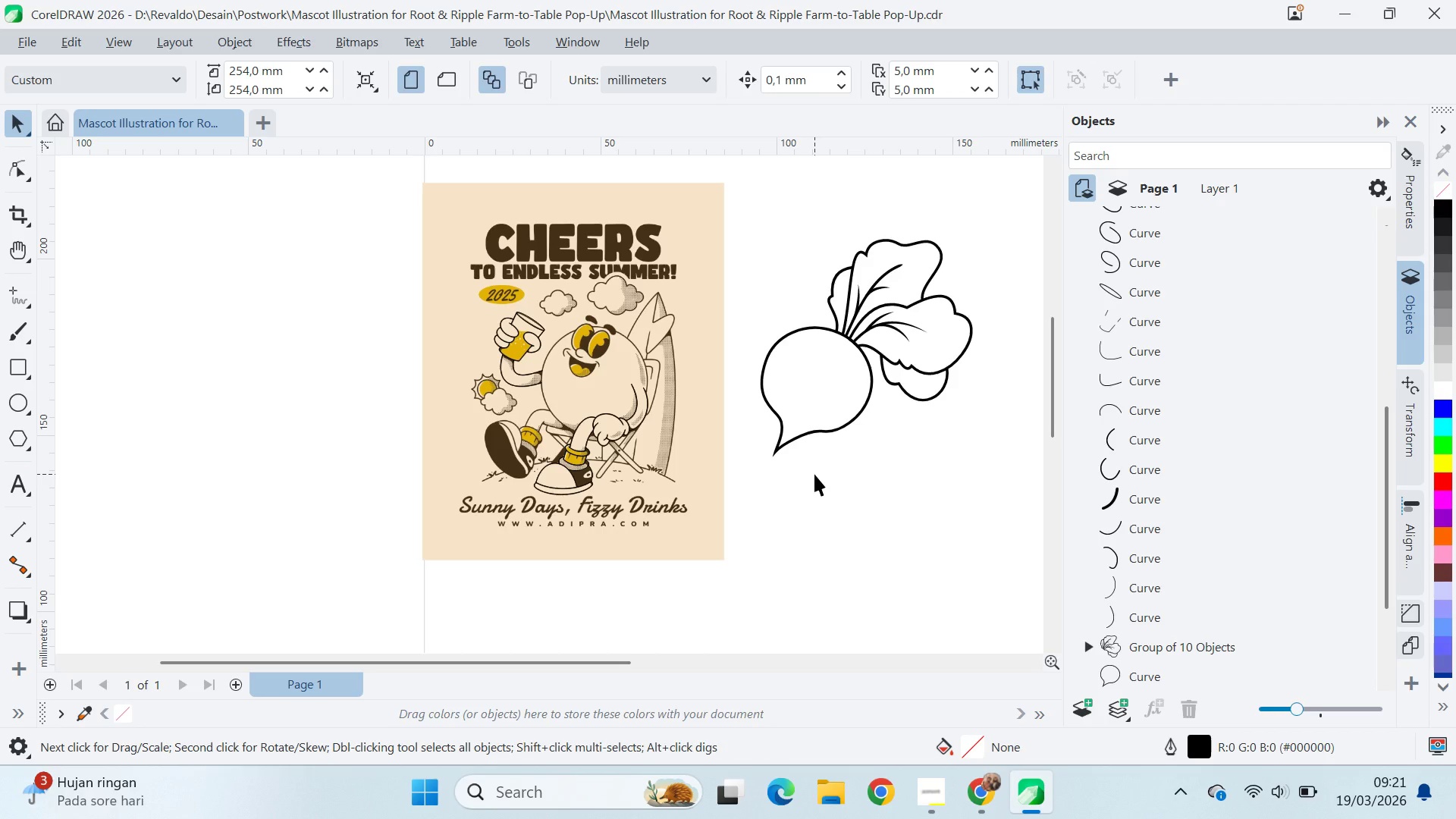 
scroll: coordinate [538, 407], scroll_direction: up, amount: 8.0
 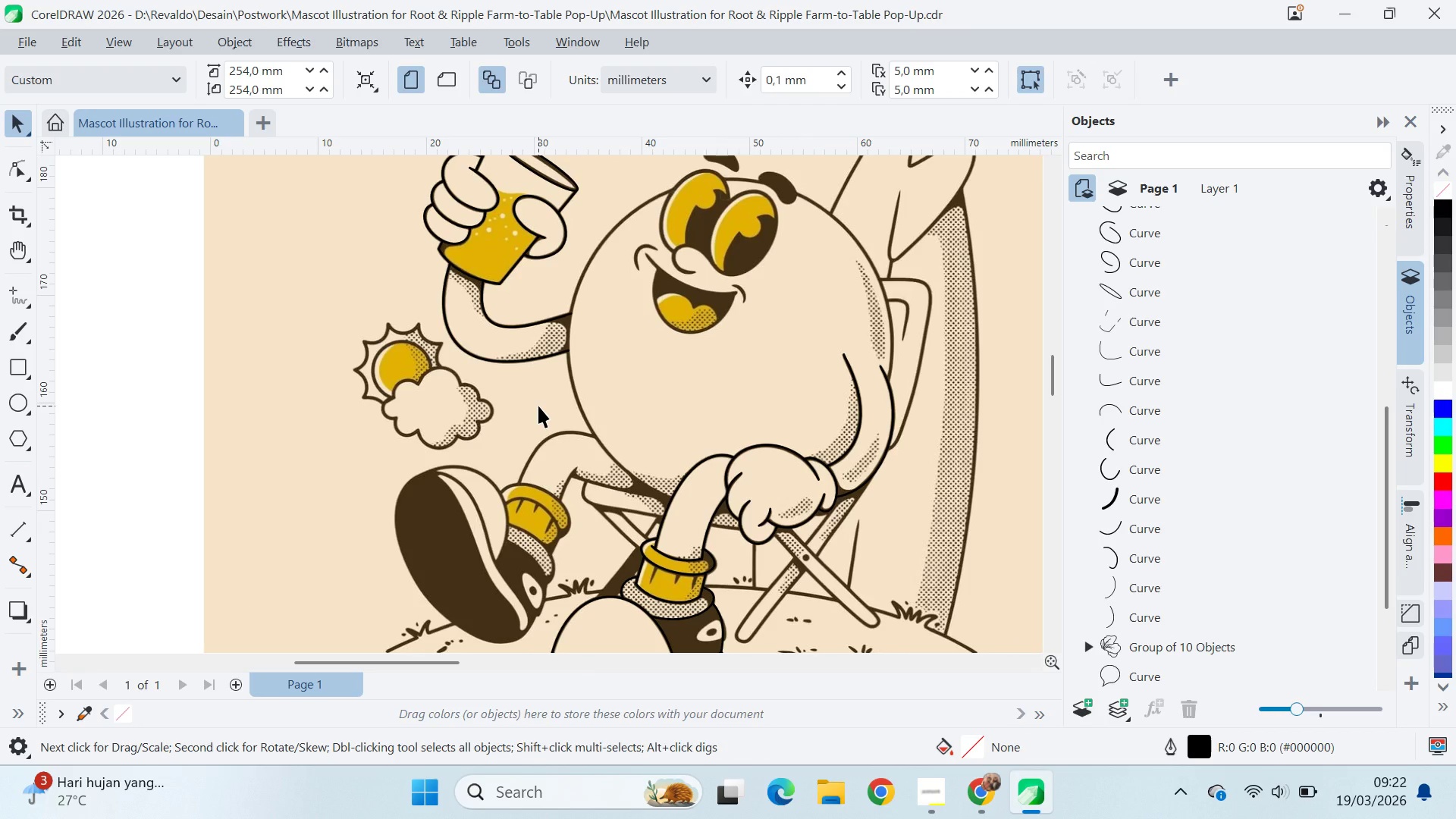 
wait(8.93)
 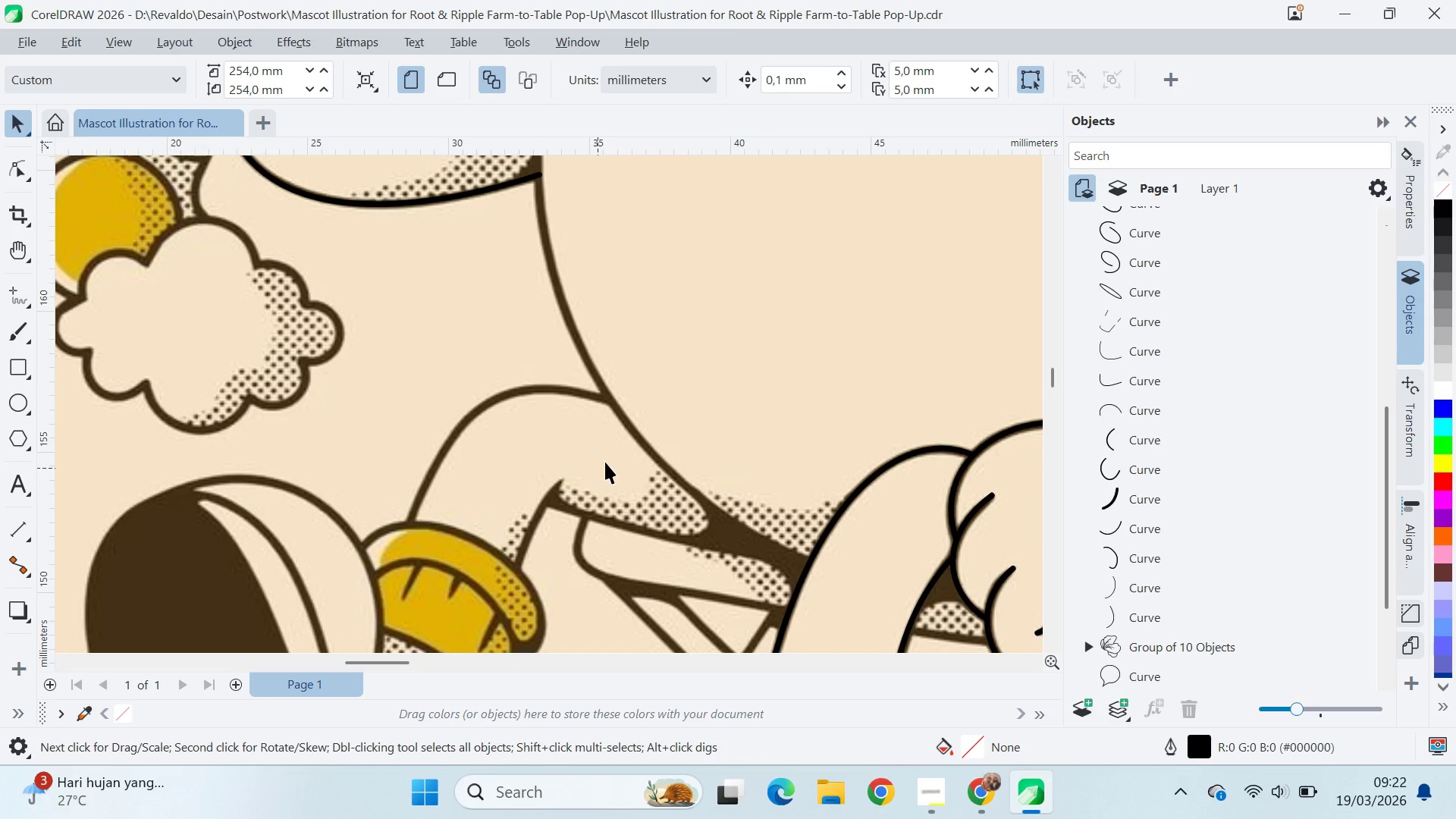 
key(Q)
 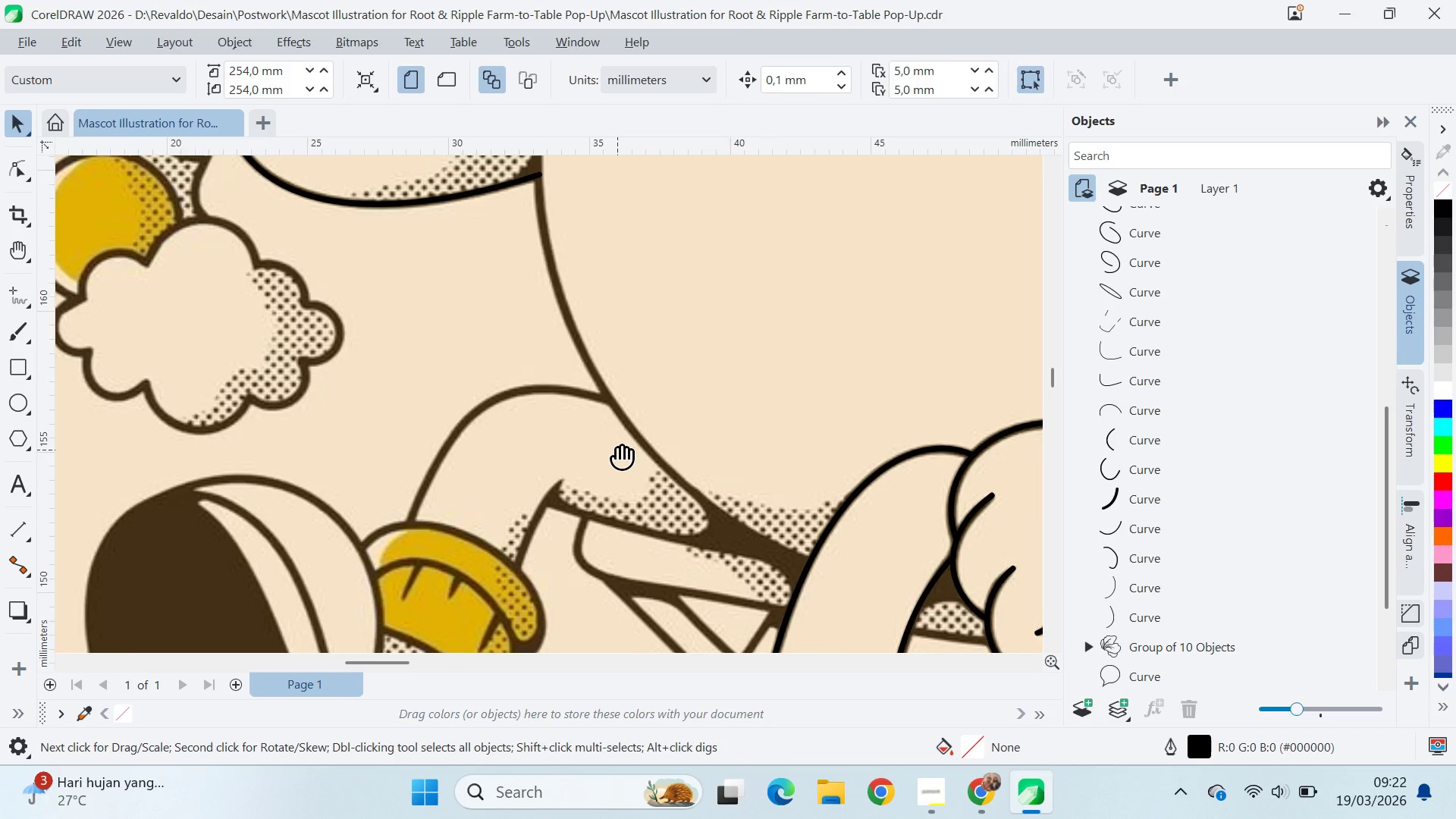 
left_click_drag(start_coordinate=[617, 449], to_coordinate=[632, 381])
 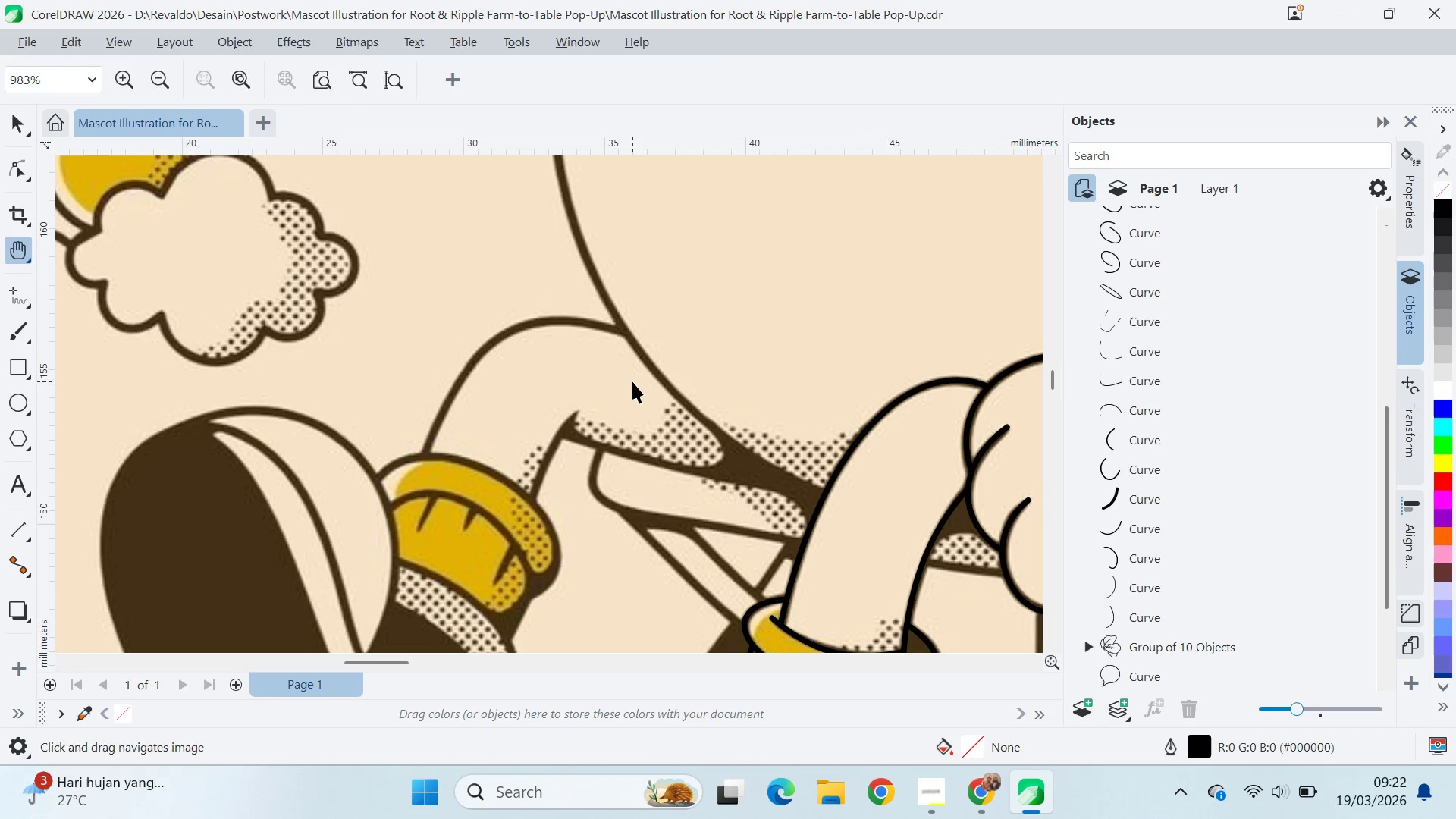 
scroll: coordinate [597, 469], scroll_direction: up, amount: 7.0
 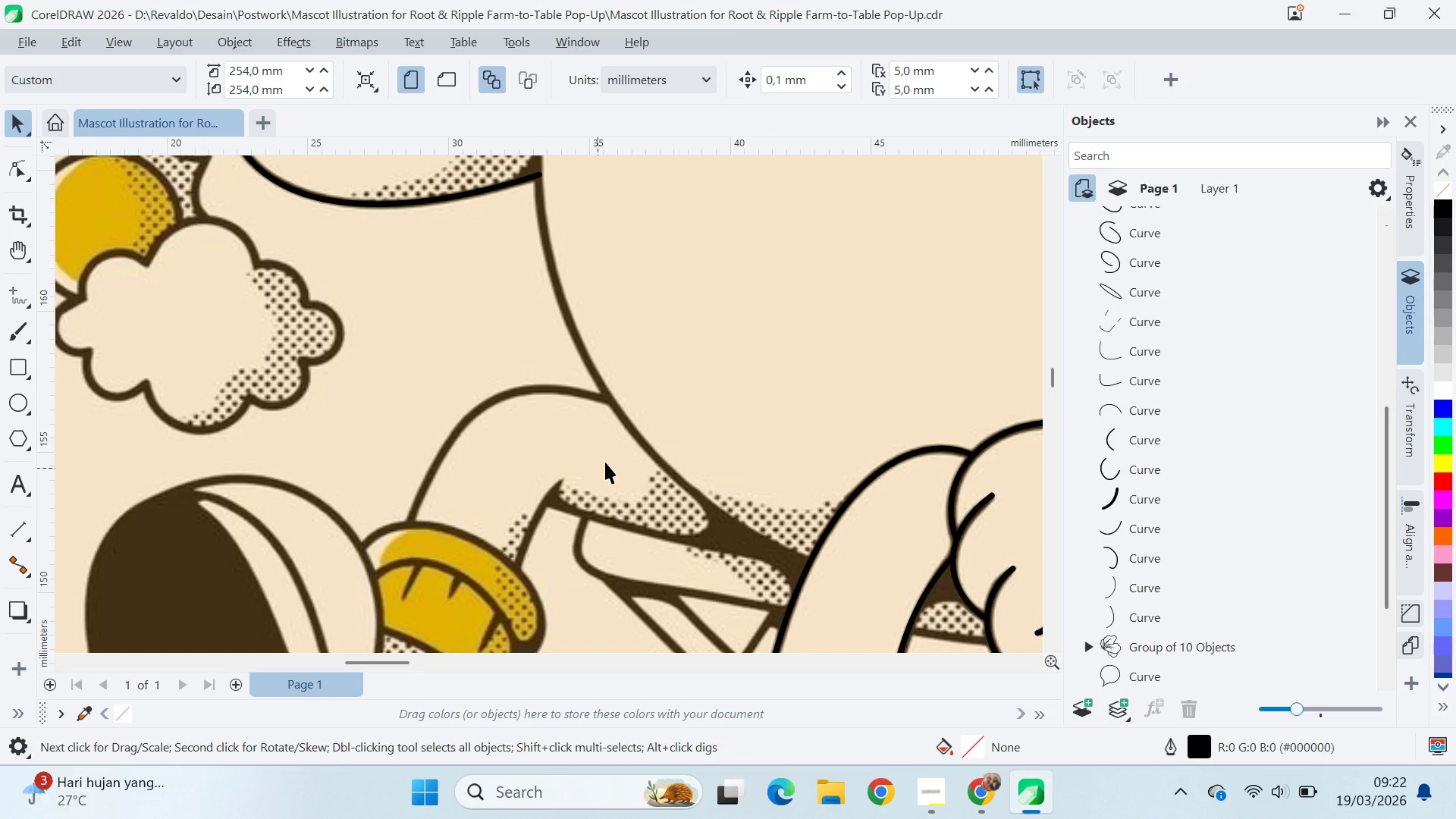 
key(V)
 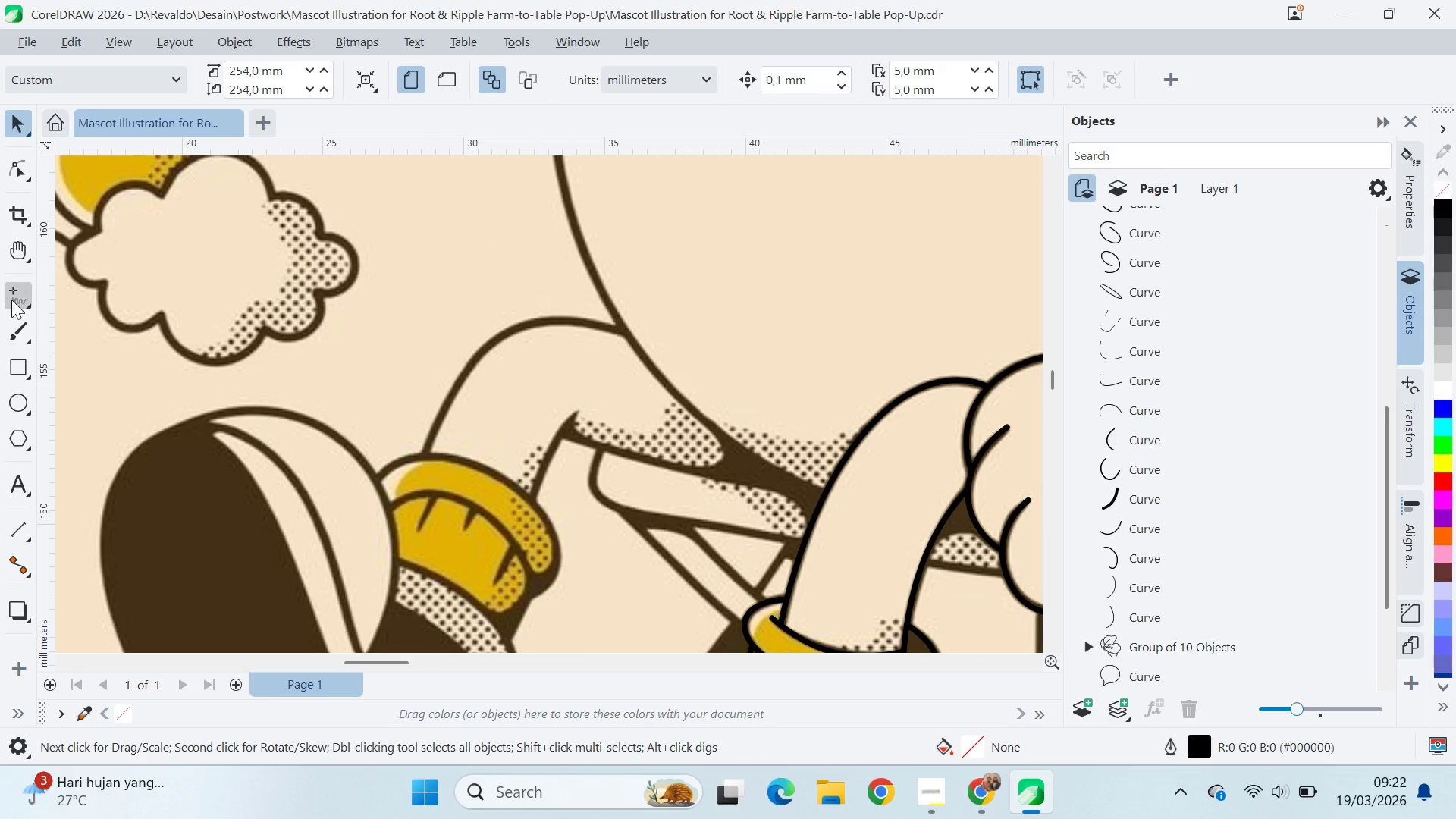 
wait(8.89)
 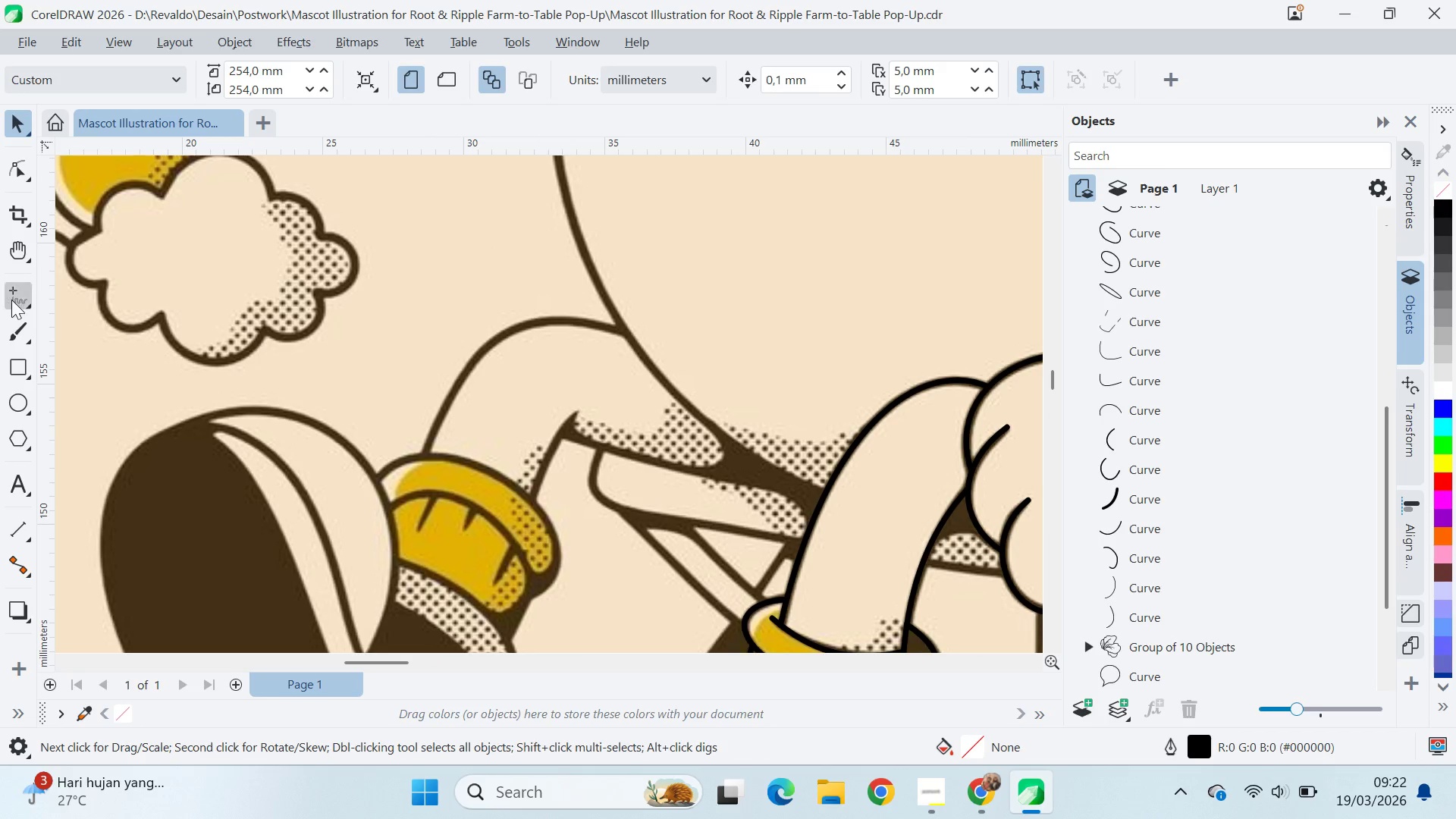 
key(A)
 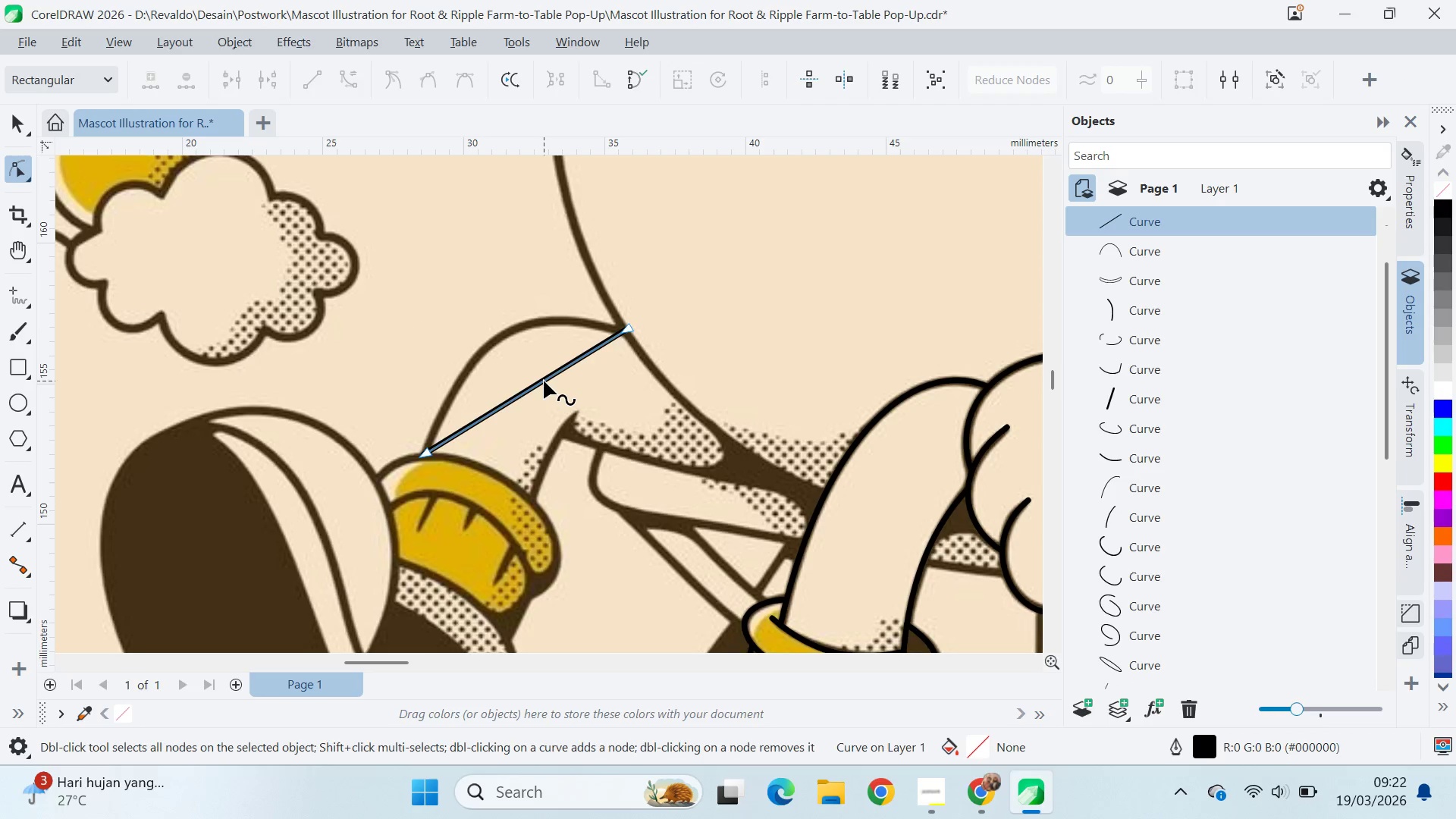 
key(Control+ControlLeft)
 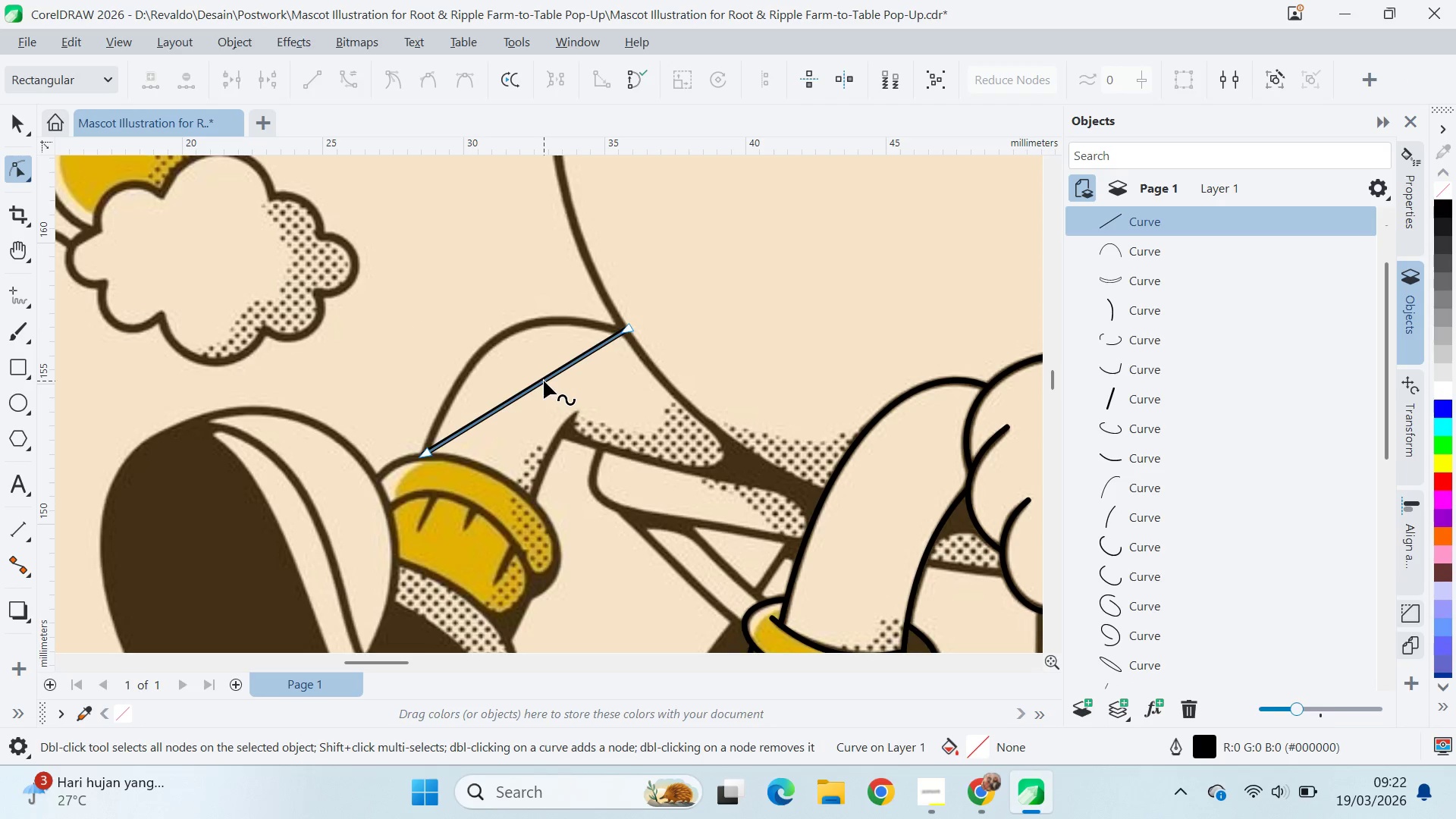 
key(Control+A)
 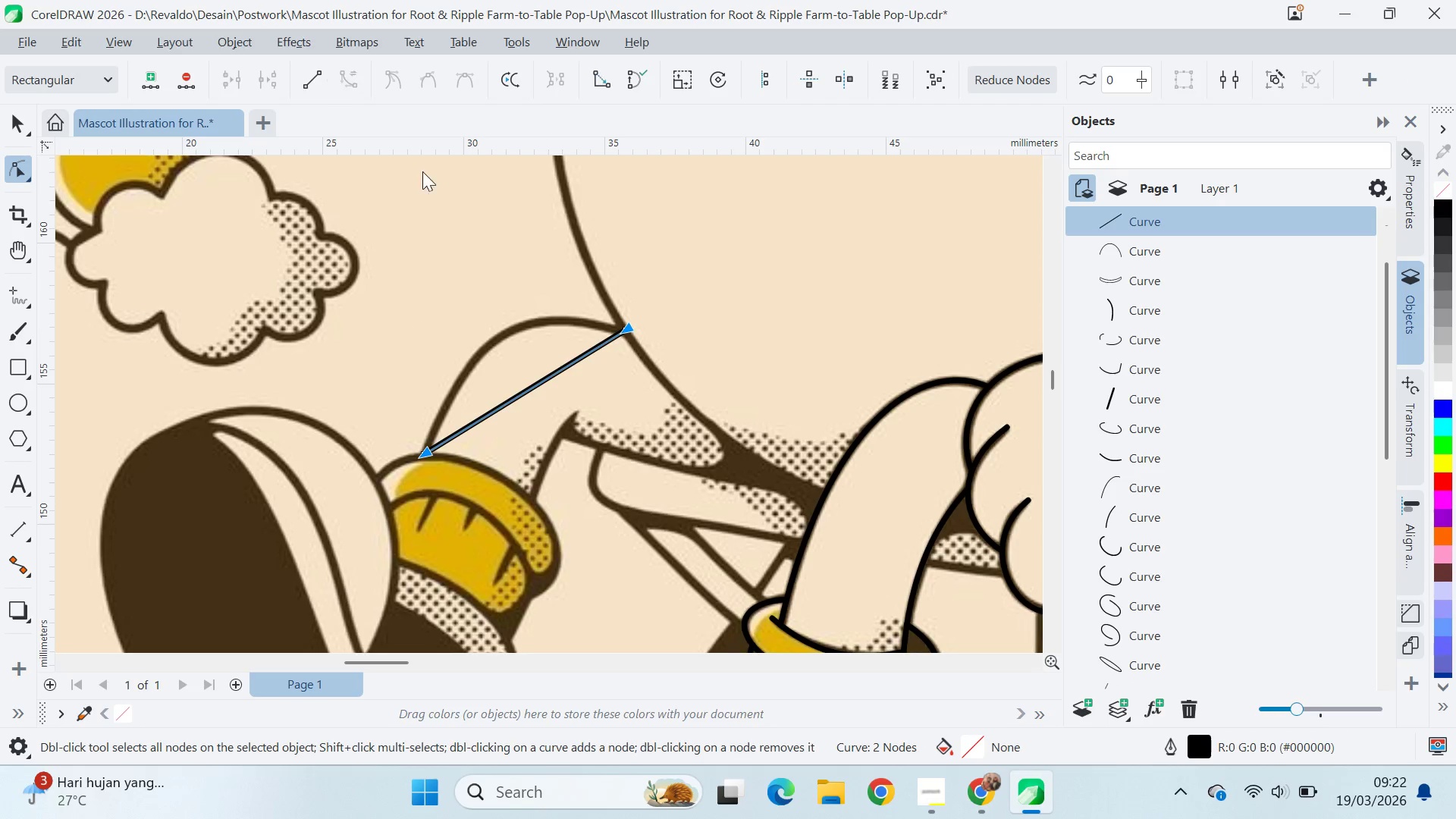 
double_click([592, 378])
 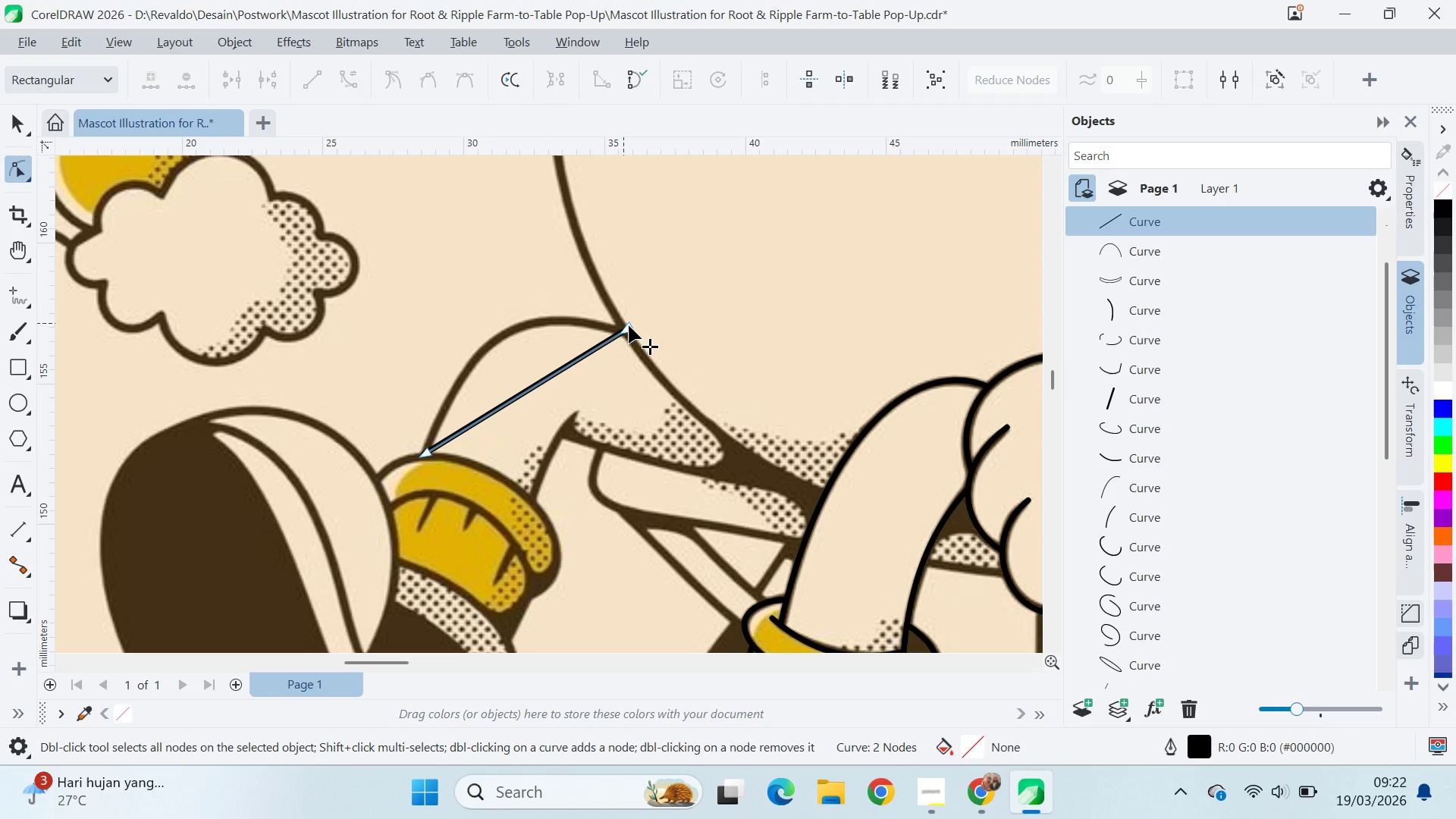 
left_click([629, 325])
 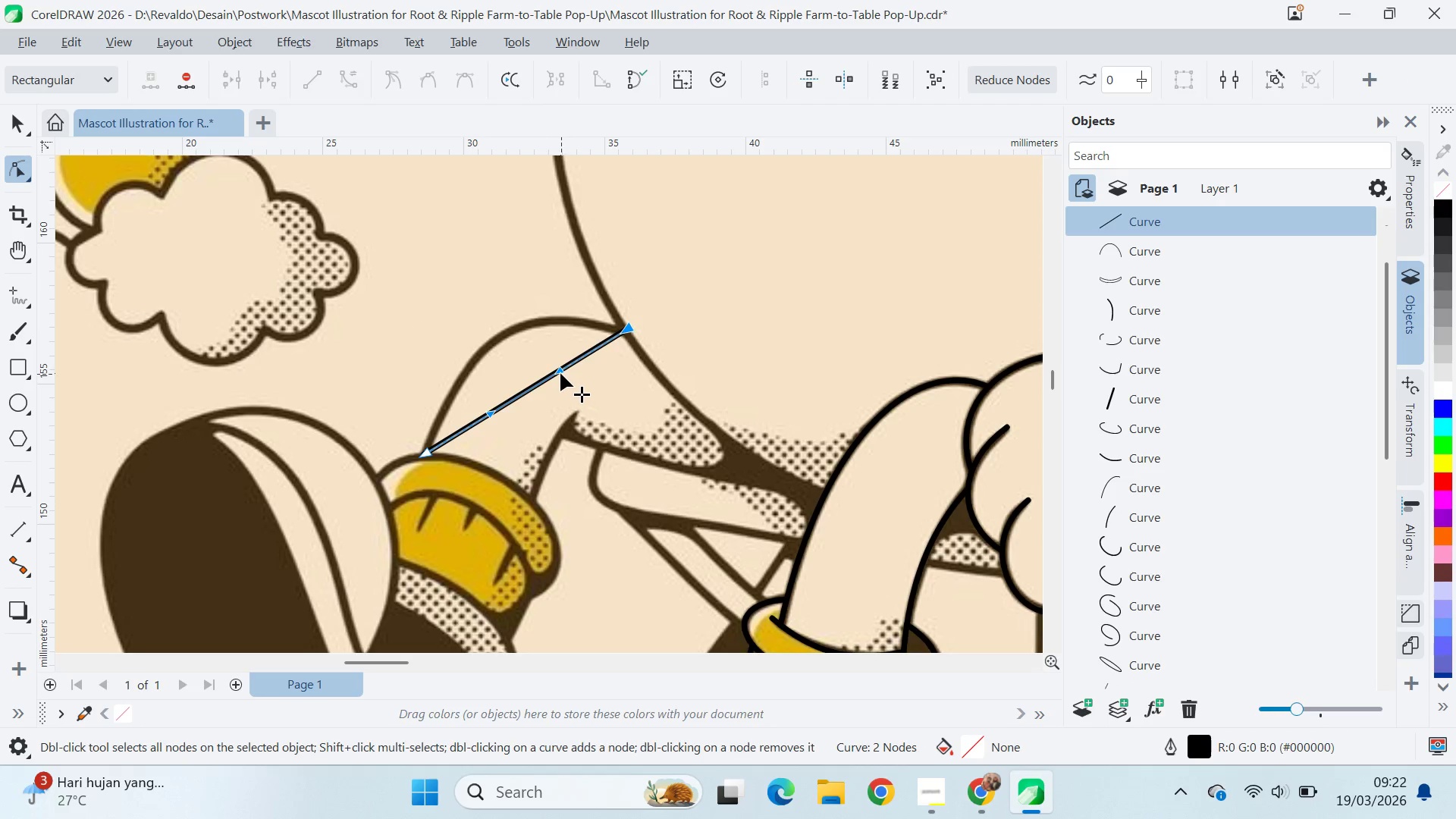 
left_click_drag(start_coordinate=[560, 372], to_coordinate=[540, 340])
 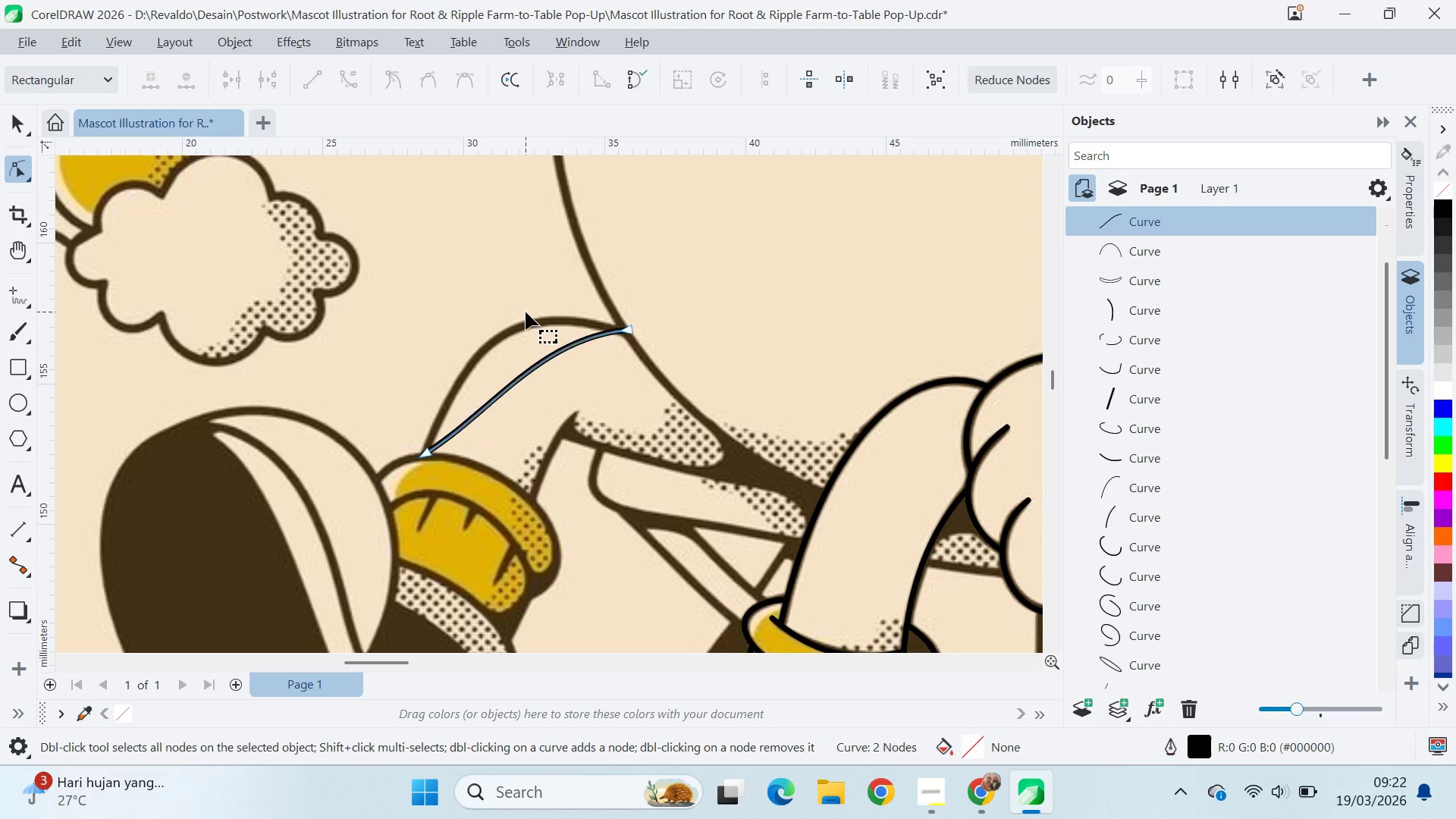 
left_click_drag(start_coordinate=[526, 313], to_coordinate=[532, 303])
 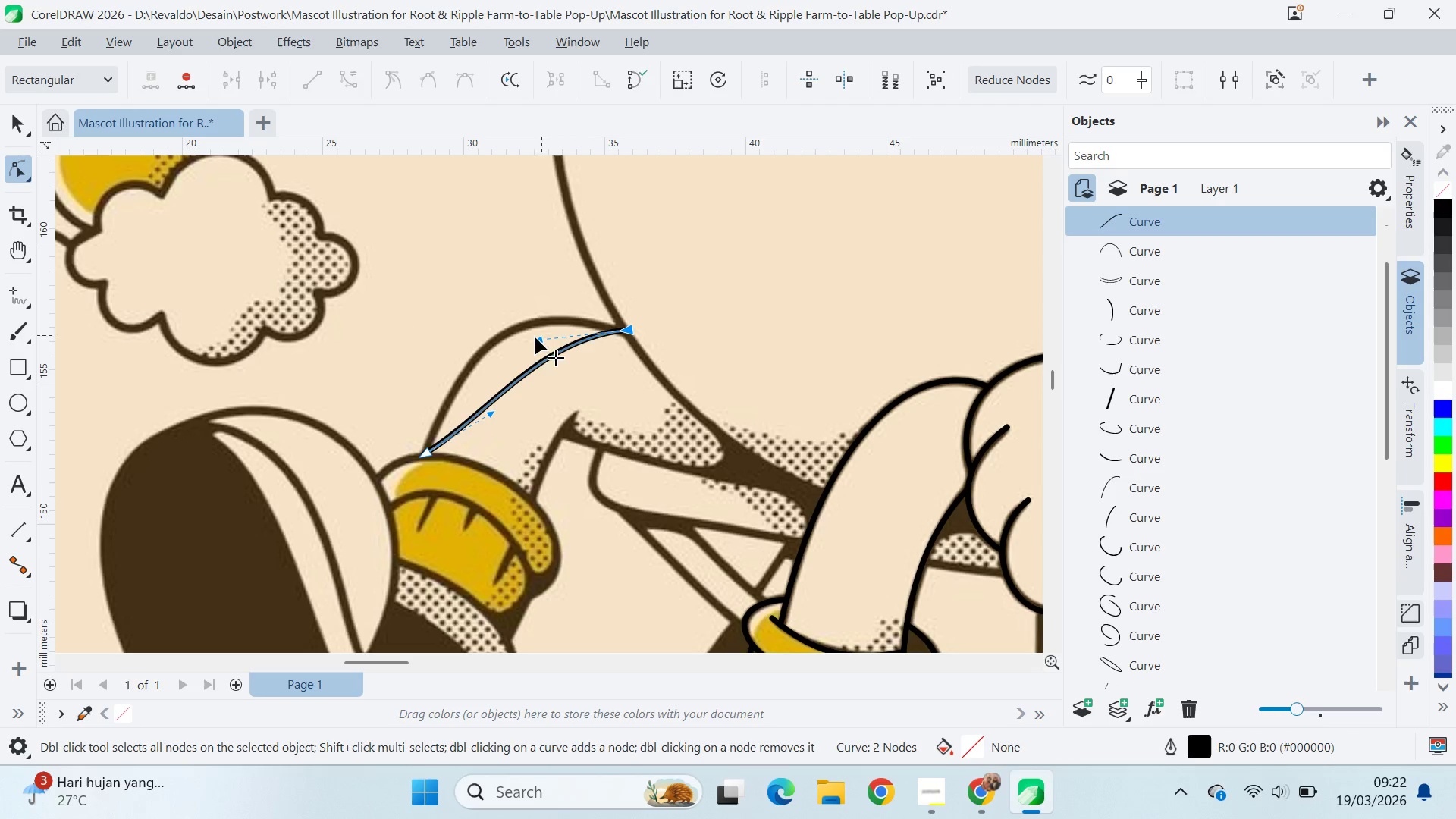 
left_click_drag(start_coordinate=[537, 337], to_coordinate=[496, 294])
 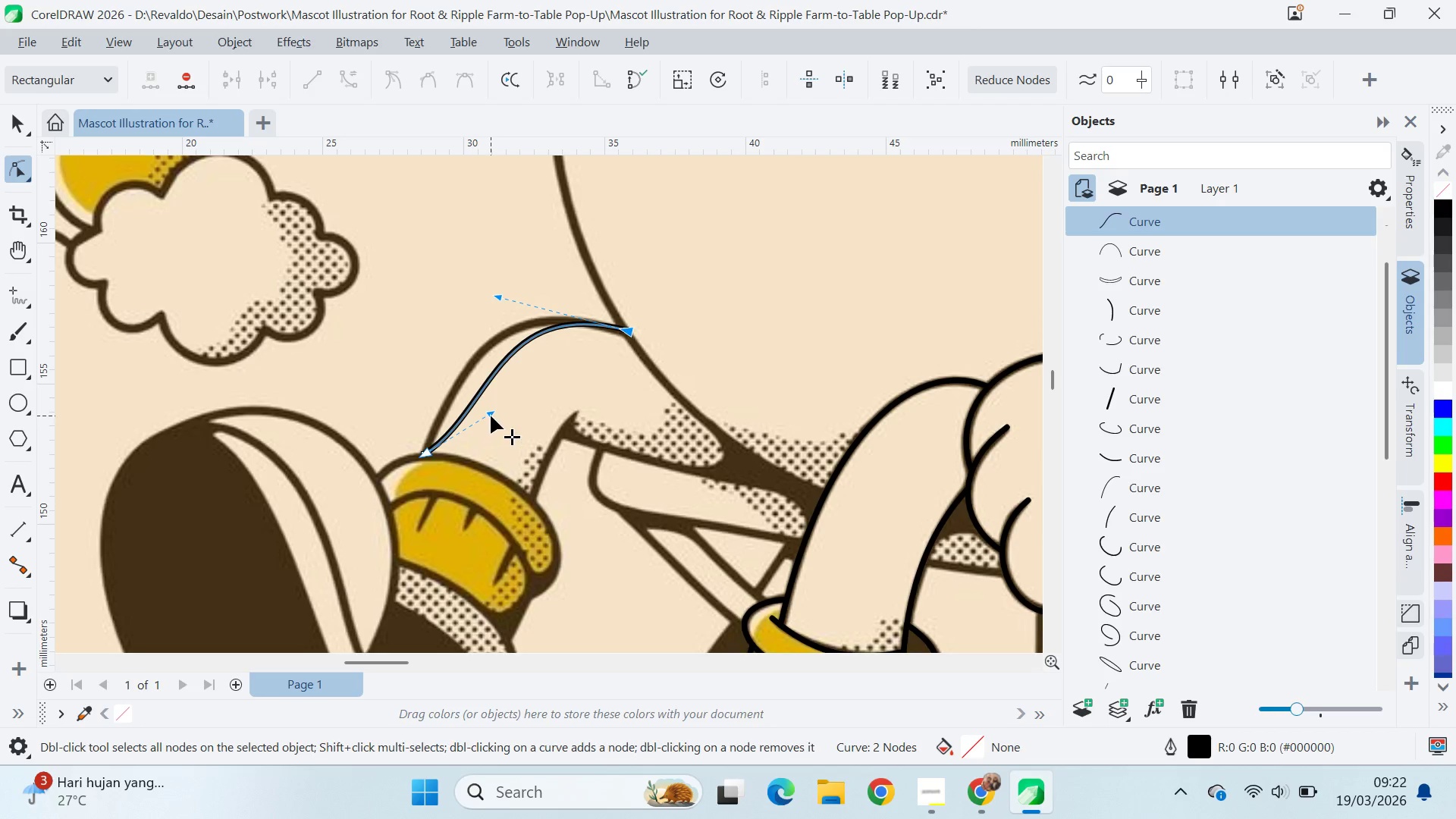 
left_click_drag(start_coordinate=[491, 416], to_coordinate=[464, 357])
 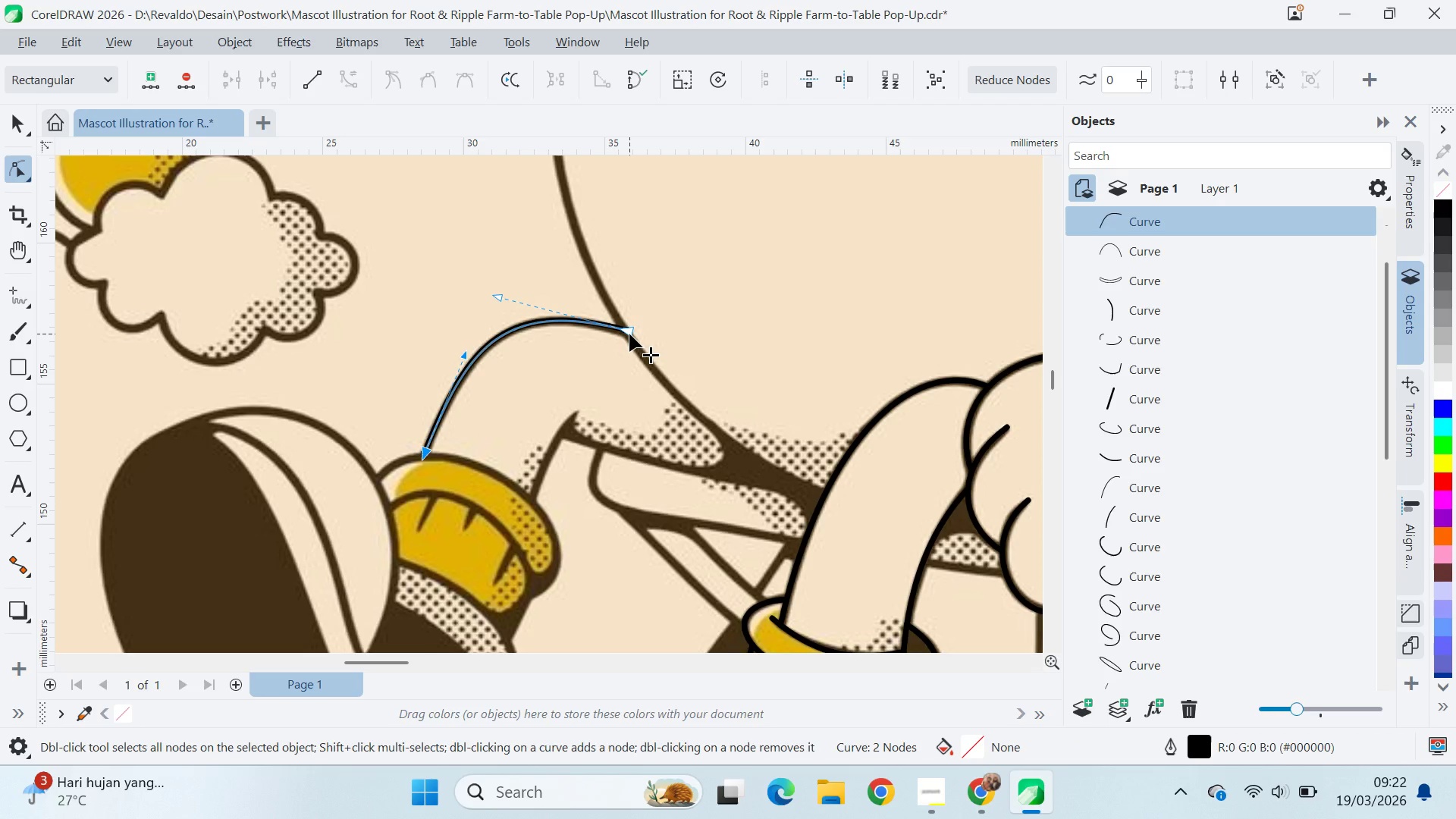 
left_click_drag(start_coordinate=[629, 334], to_coordinate=[626, 350])
 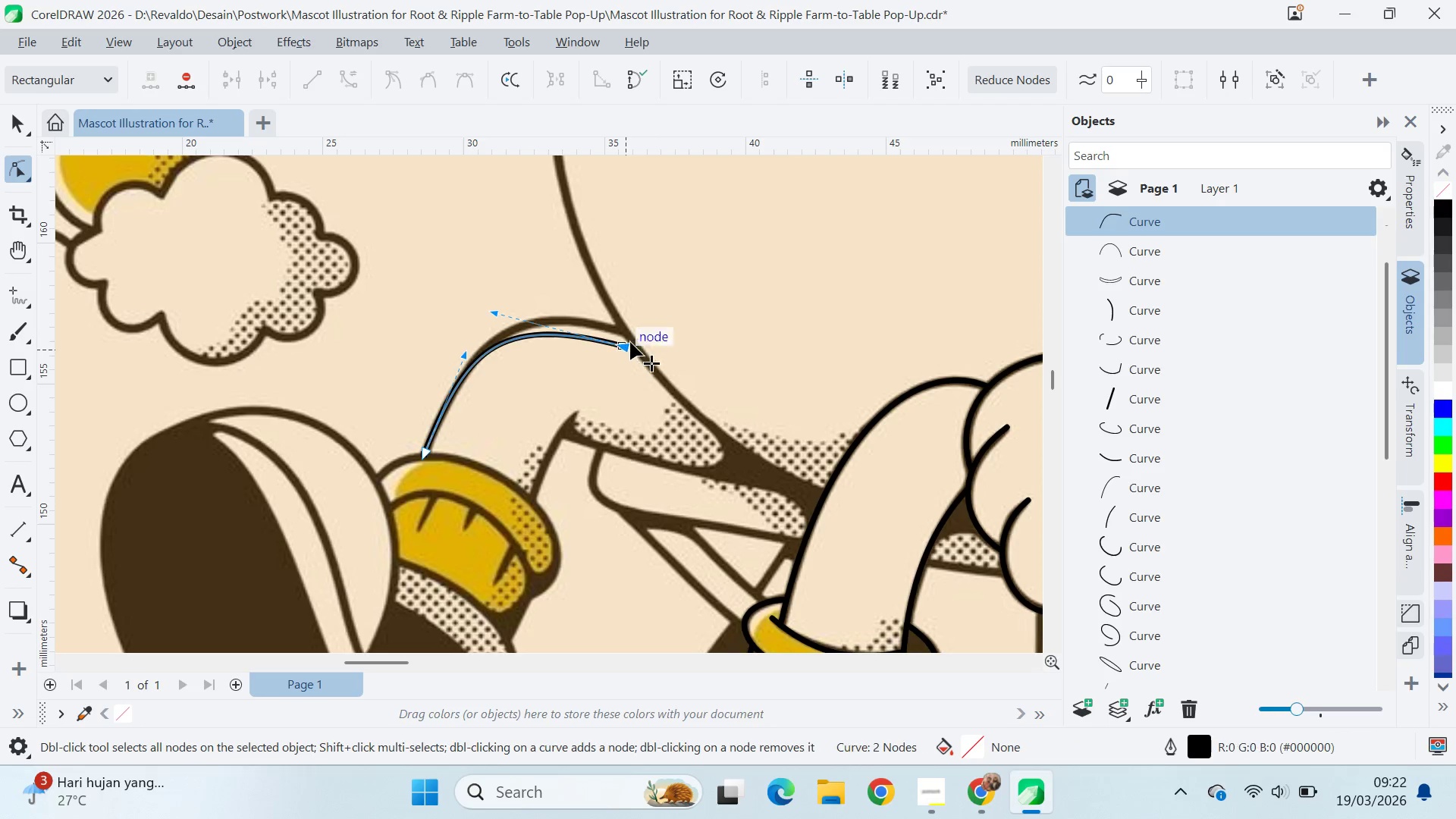 
left_click_drag(start_coordinate=[626, 350], to_coordinate=[630, 335])
 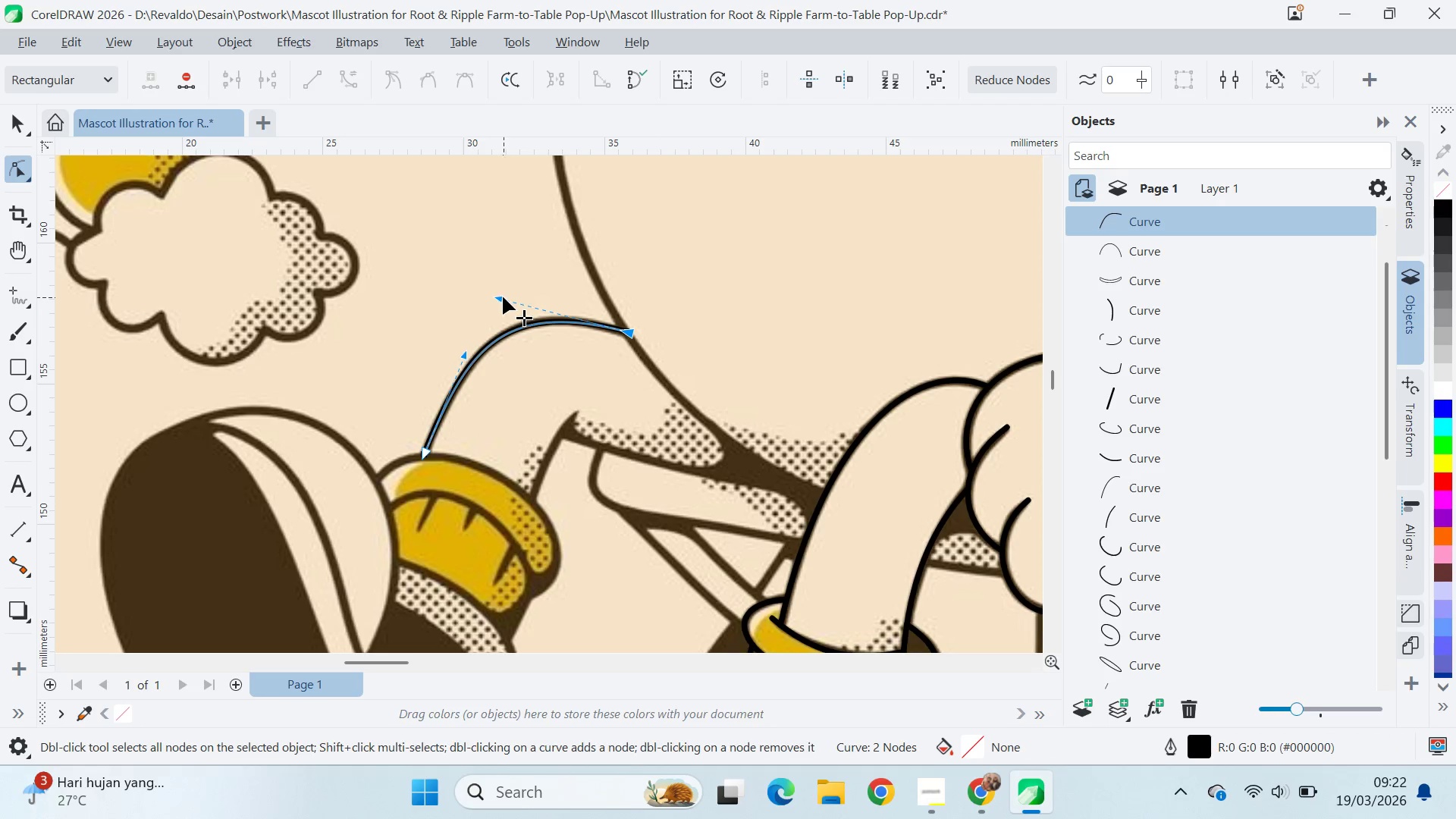 
left_click_drag(start_coordinate=[498, 295], to_coordinate=[502, 288])
 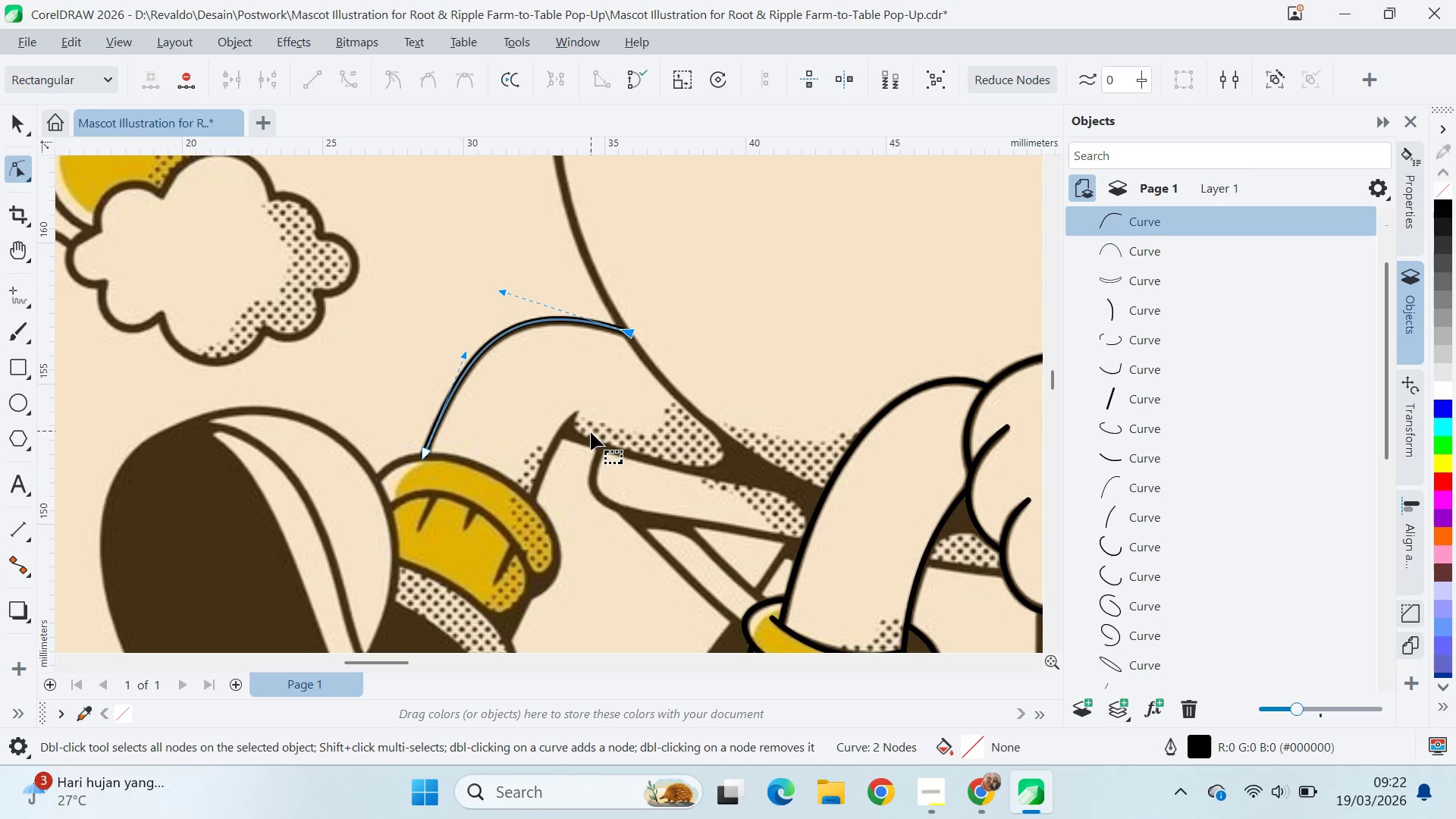 
scroll: coordinate [595, 444], scroll_direction: up, amount: 1.0
 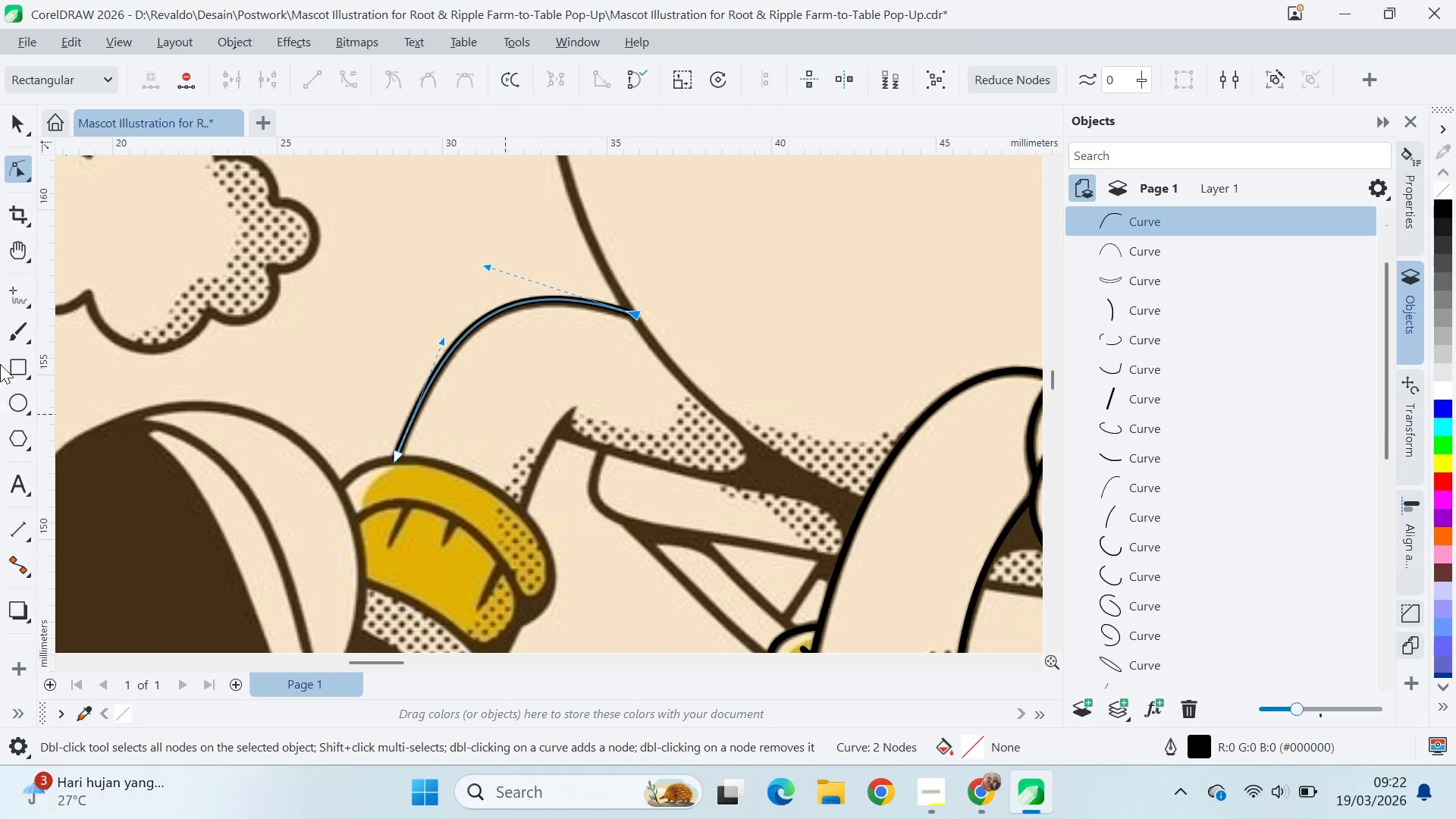 
left_click([14, 286])
 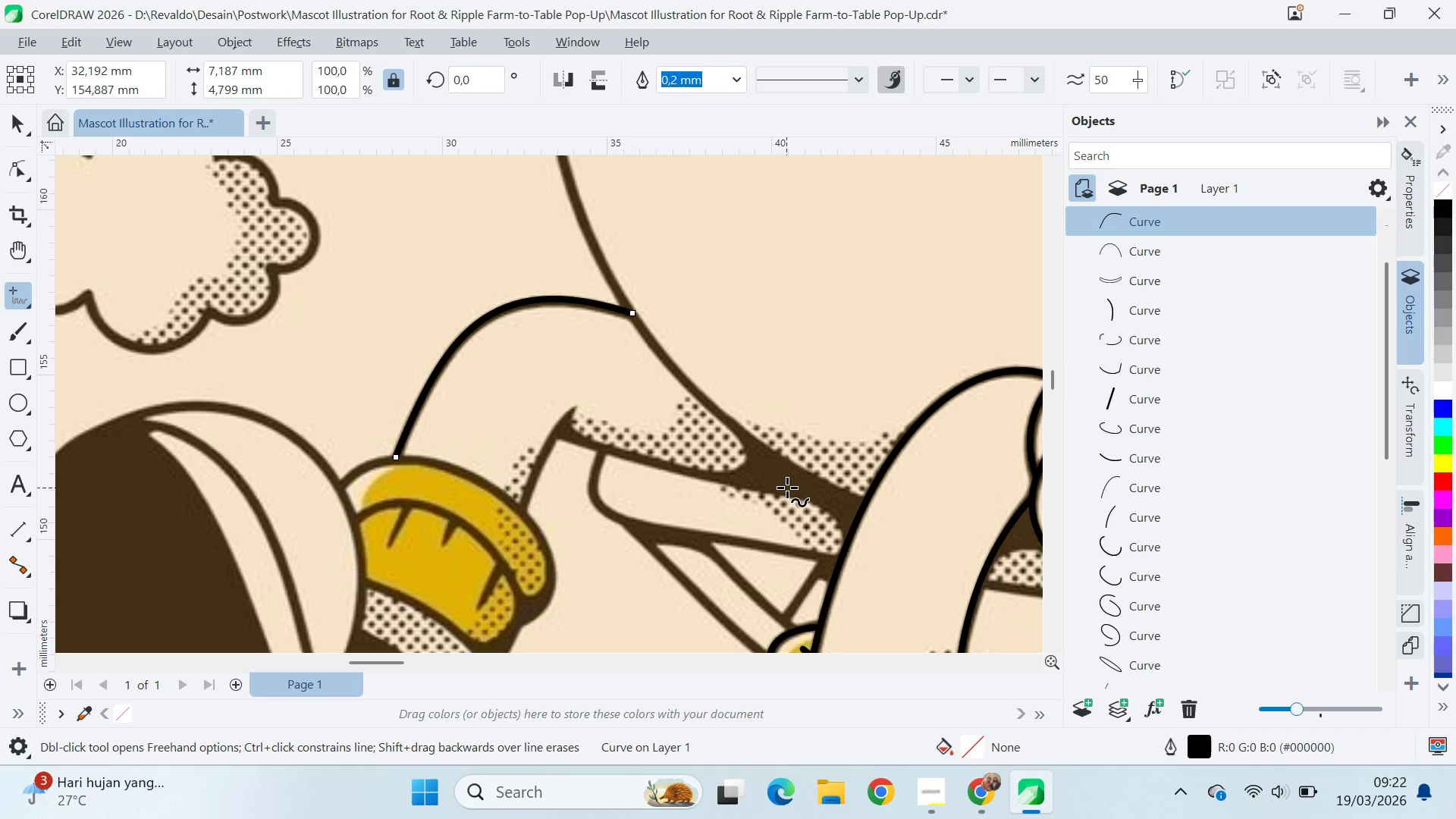 
left_click([783, 490])
 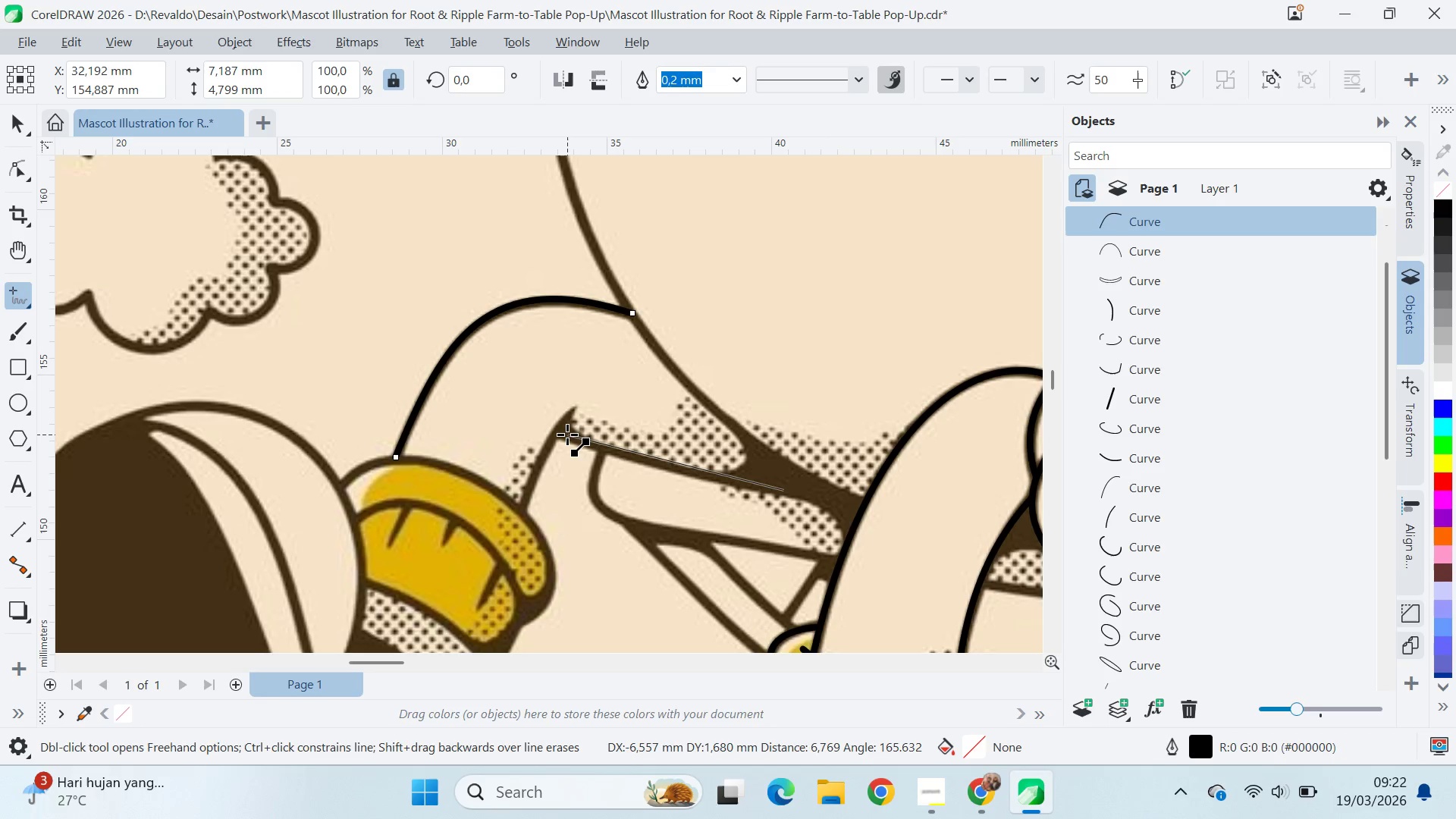 
left_click([568, 435])
 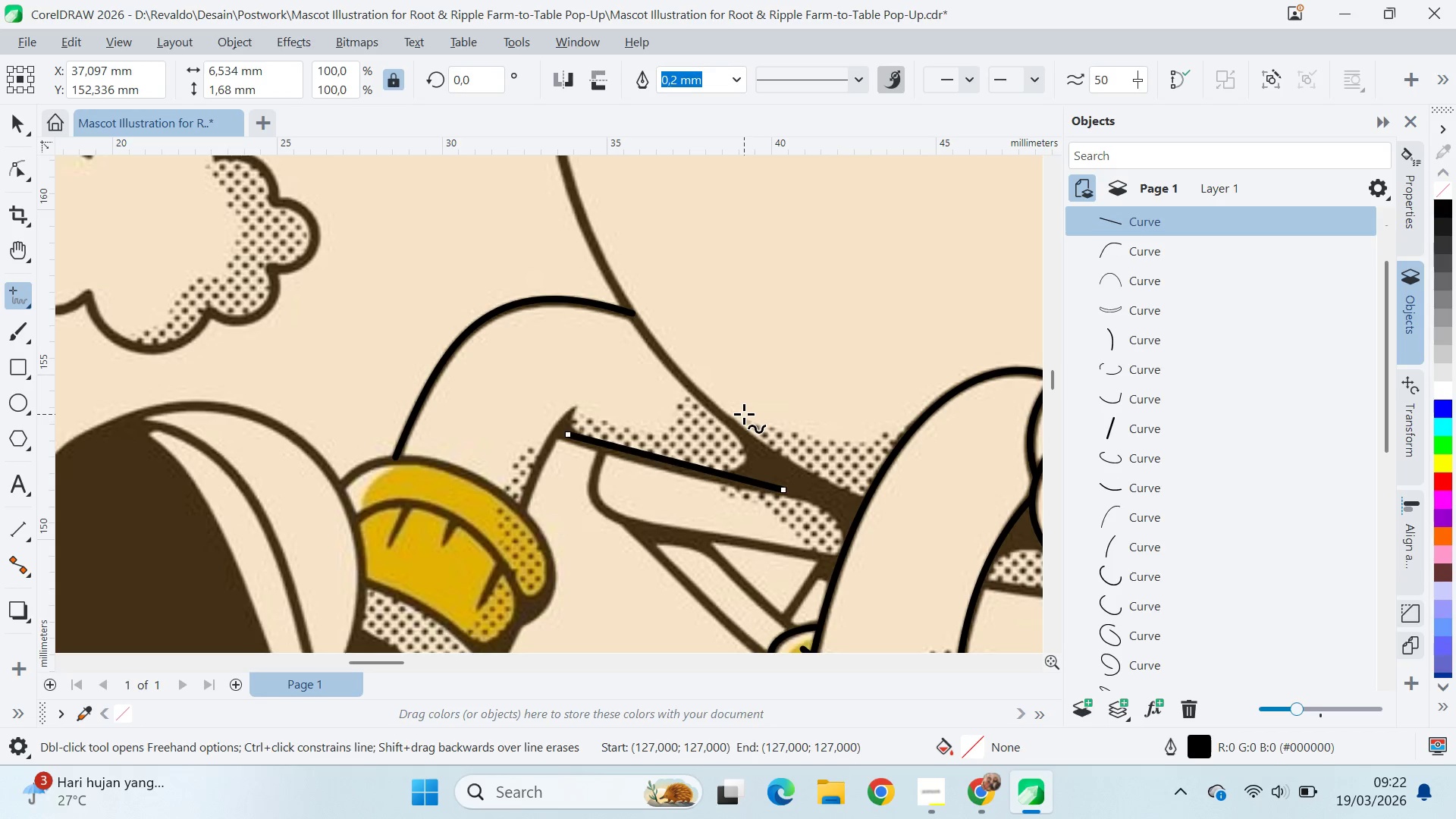 
key(A)
 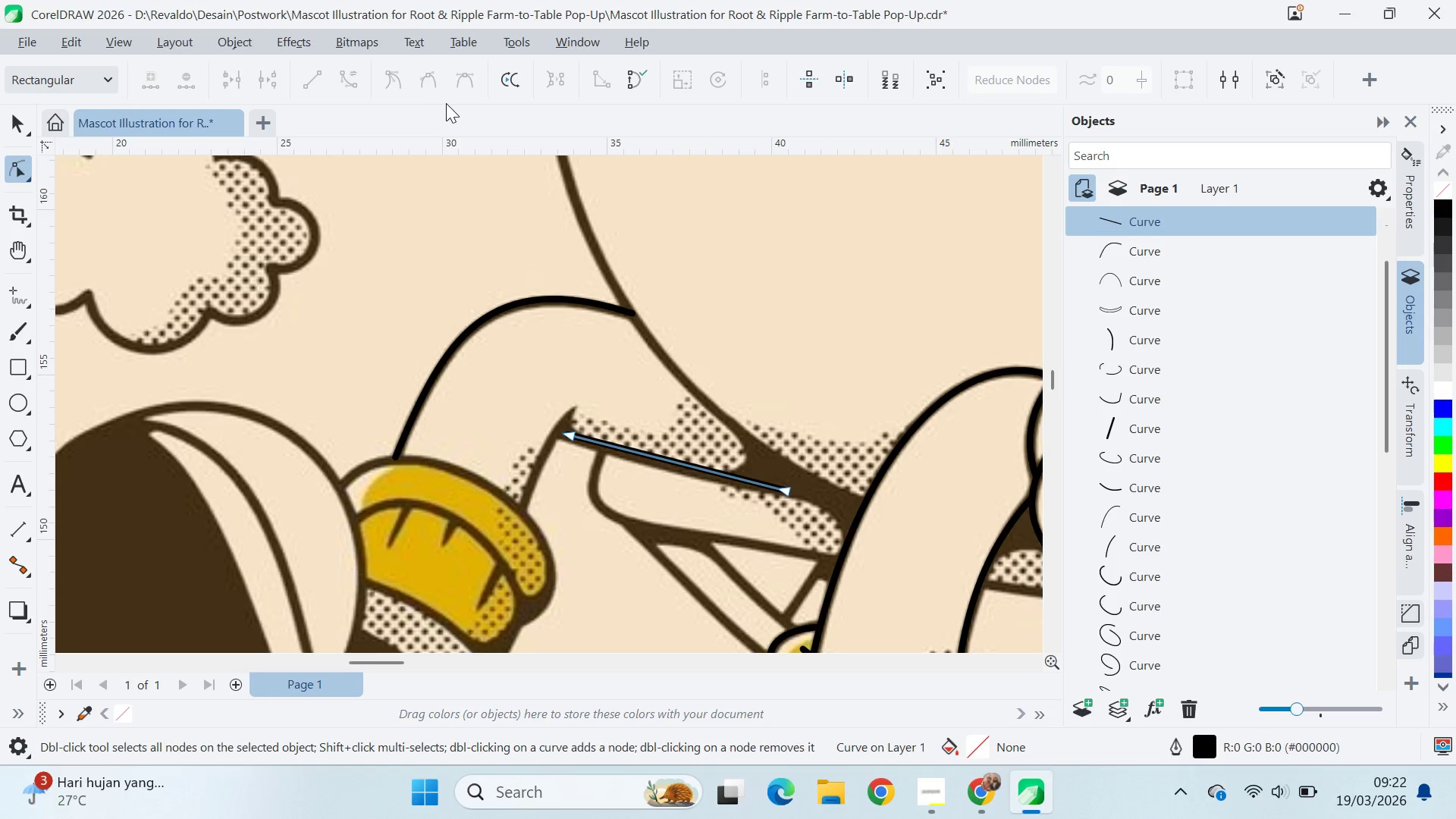 
key(Control+ControlLeft)
 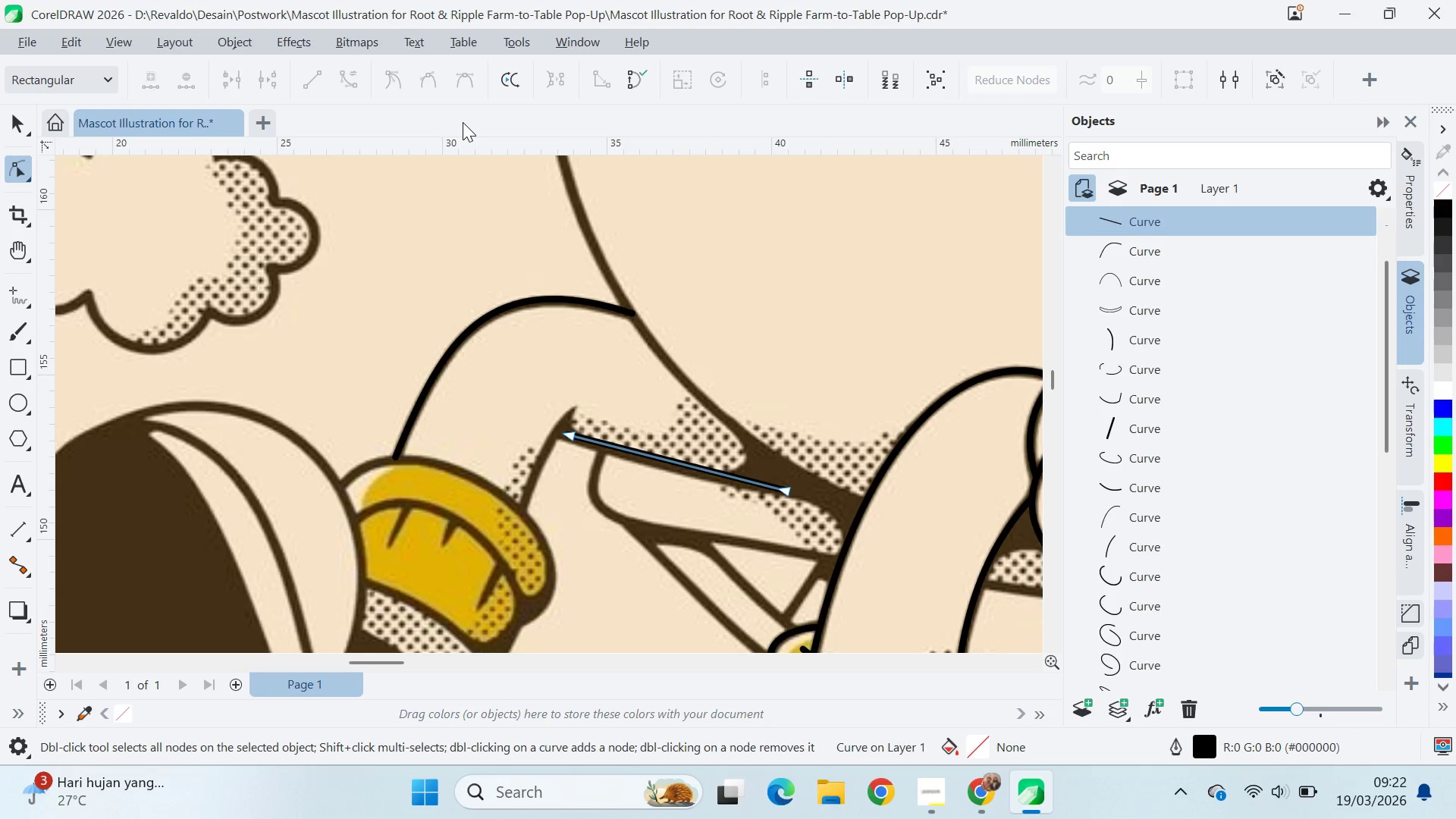 
key(Control+A)
 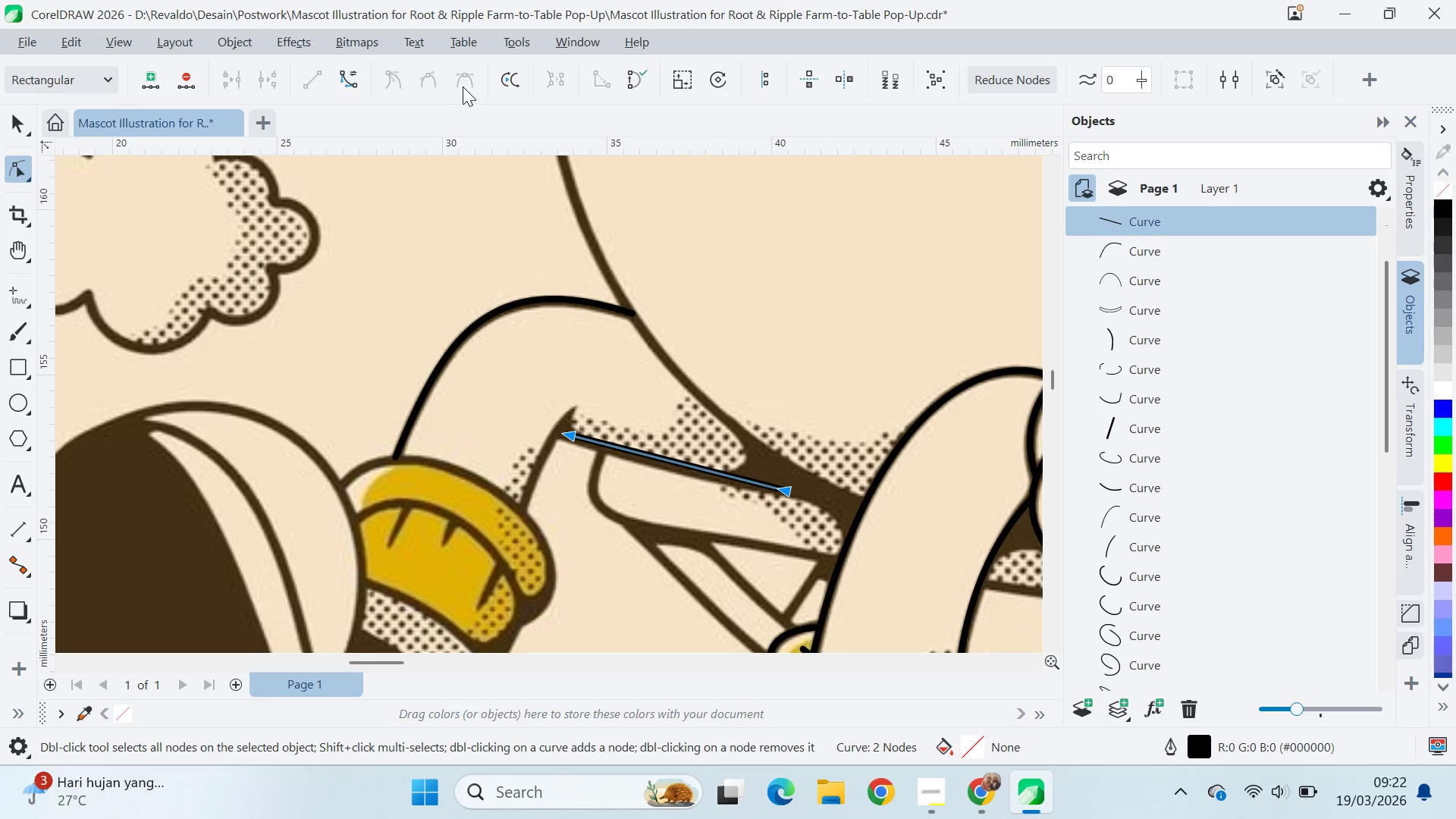 
left_click([463, 85])
 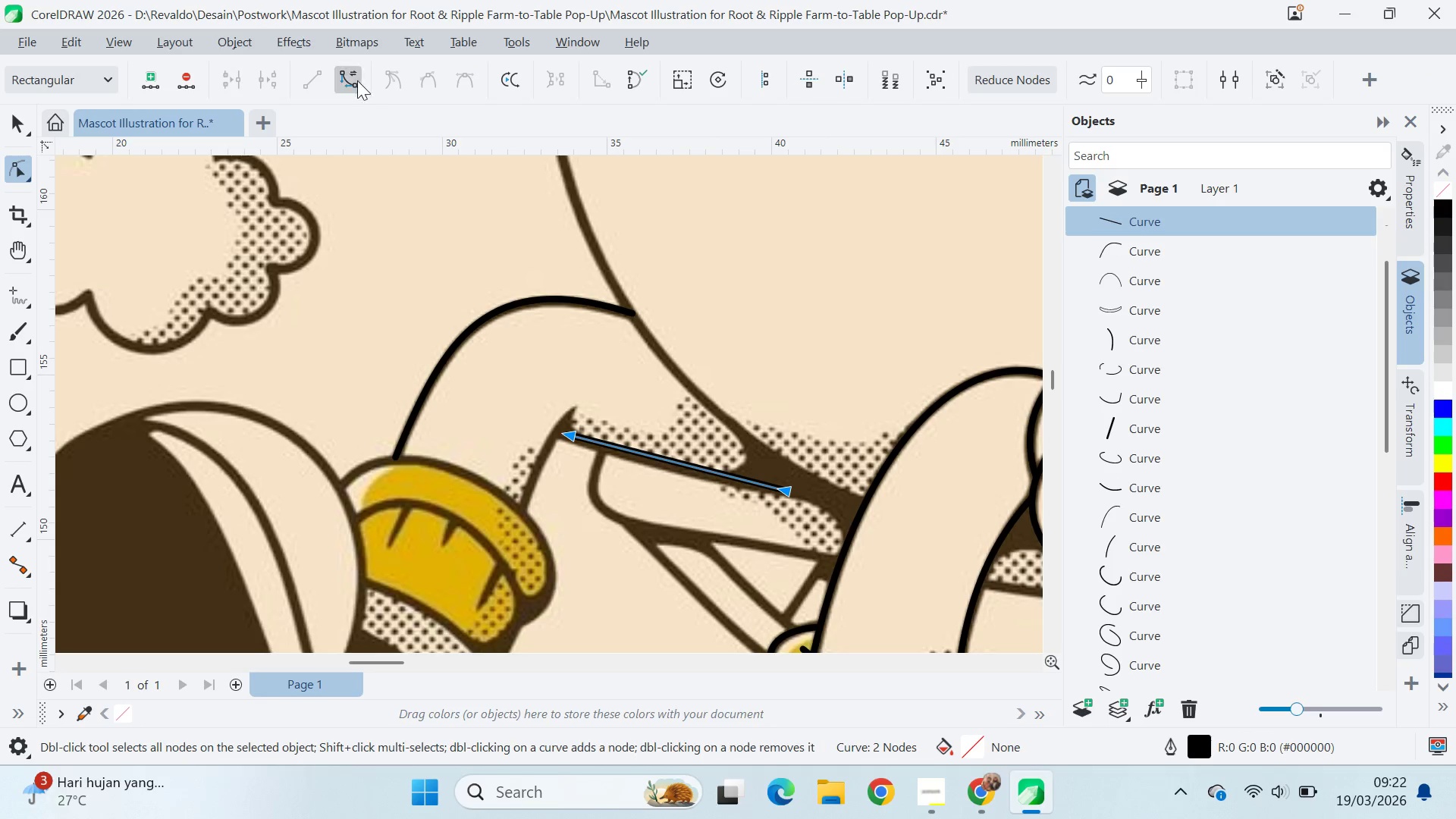 
left_click([357, 78])
 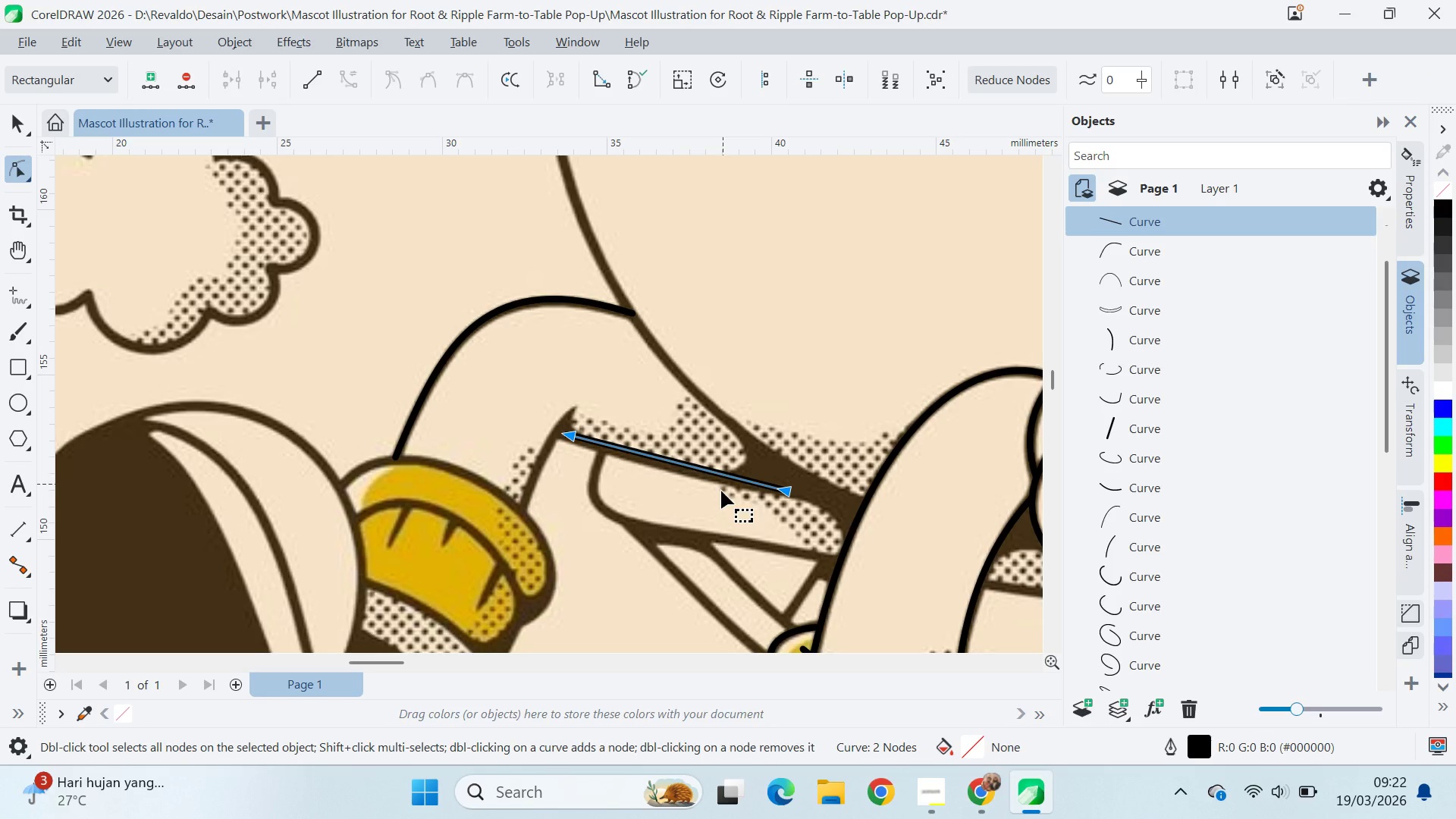 
left_click([716, 513])
 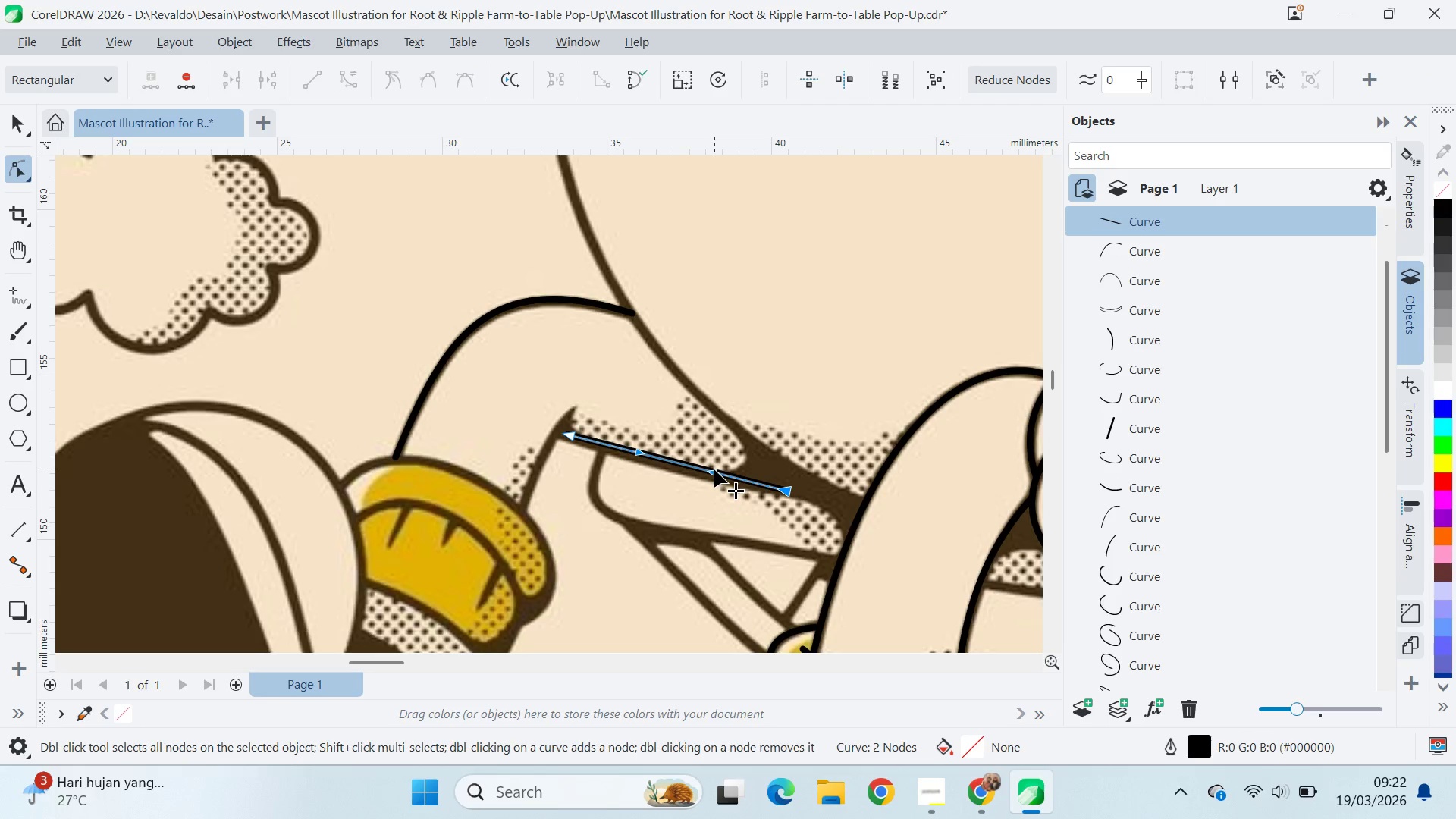 
left_click_drag(start_coordinate=[708, 473], to_coordinate=[687, 473])
 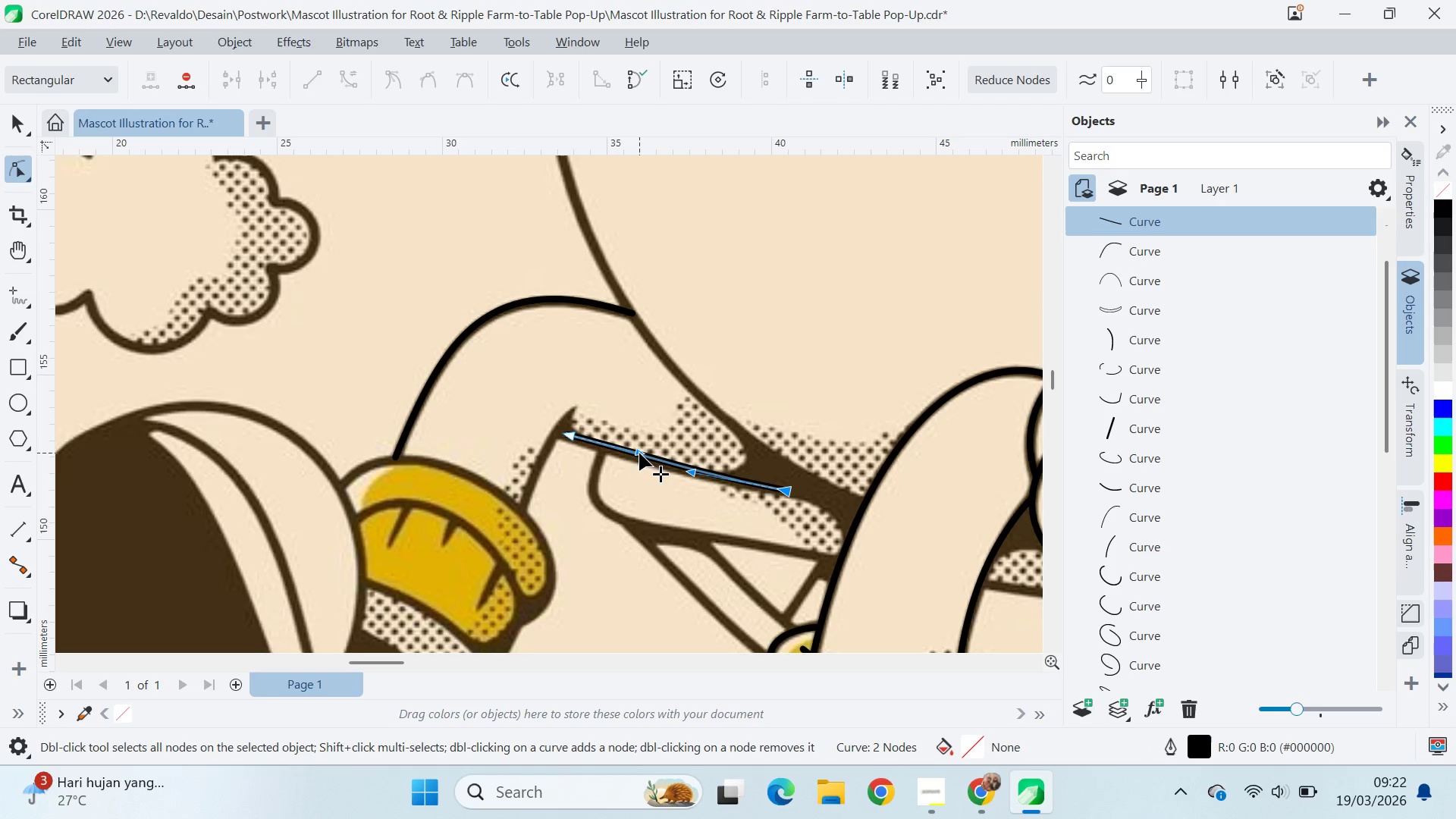 
left_click_drag(start_coordinate=[639, 453], to_coordinate=[632, 457])
 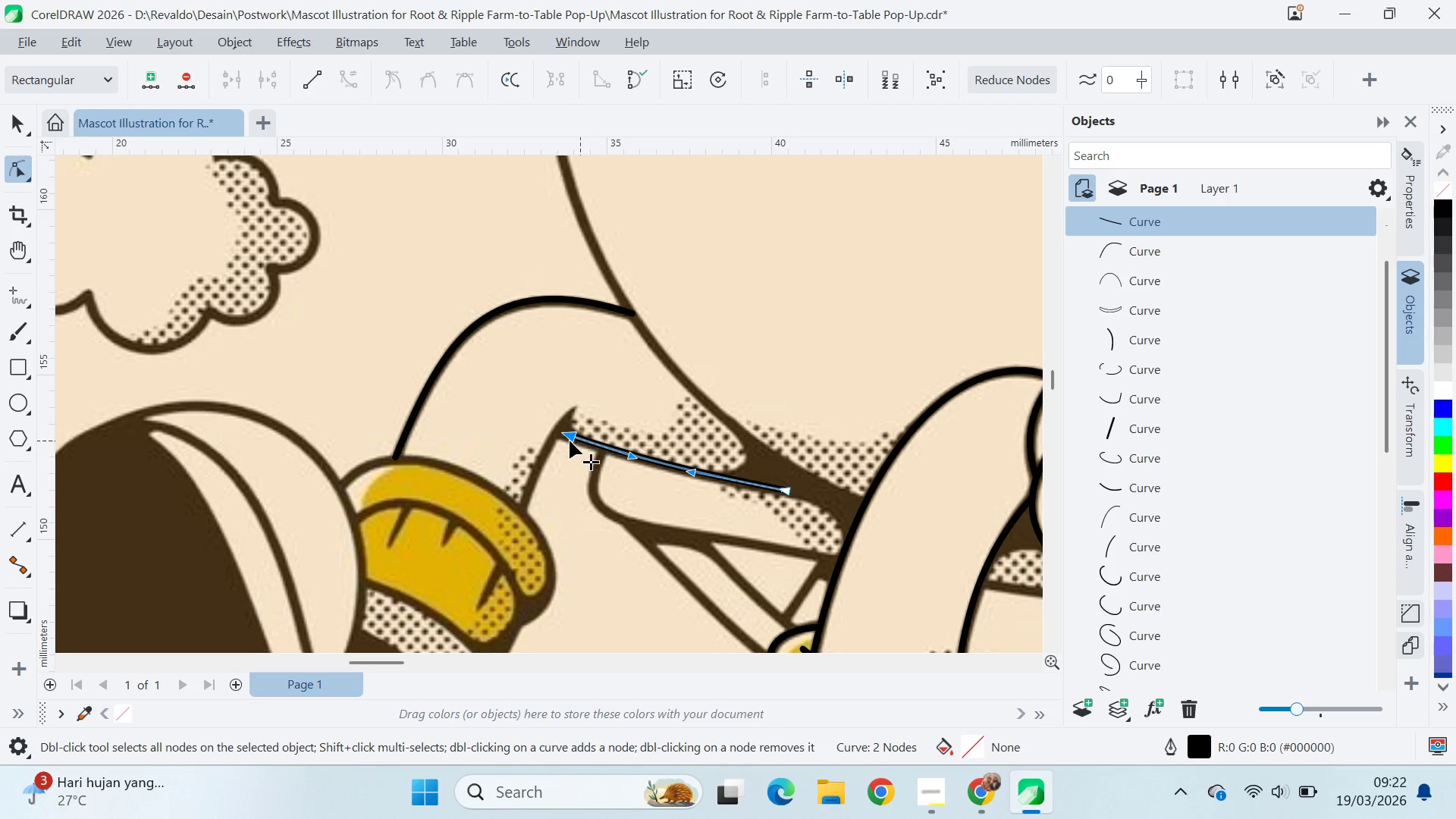 
left_click_drag(start_coordinate=[568, 440], to_coordinate=[555, 436])
 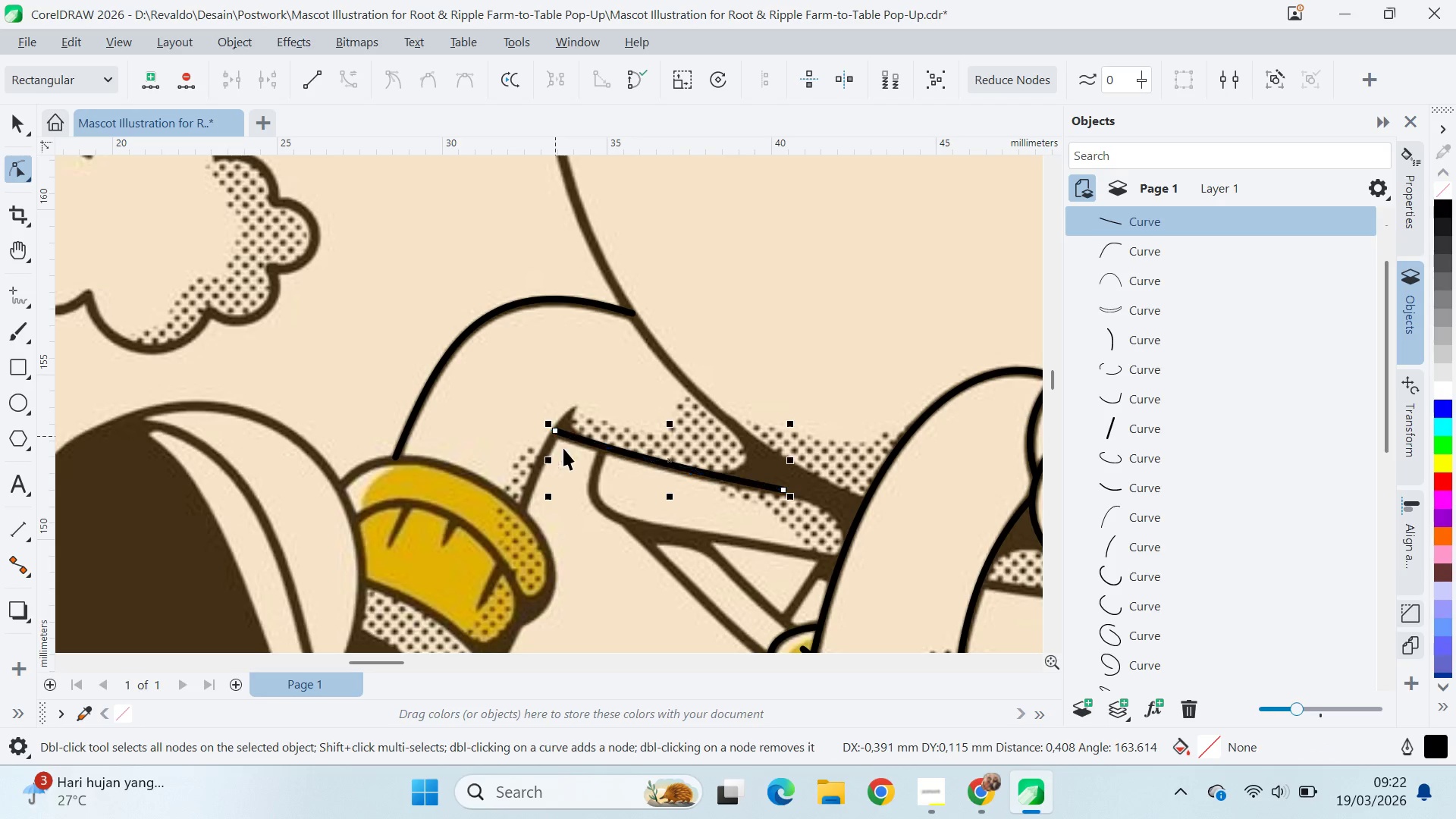 
key(V)
 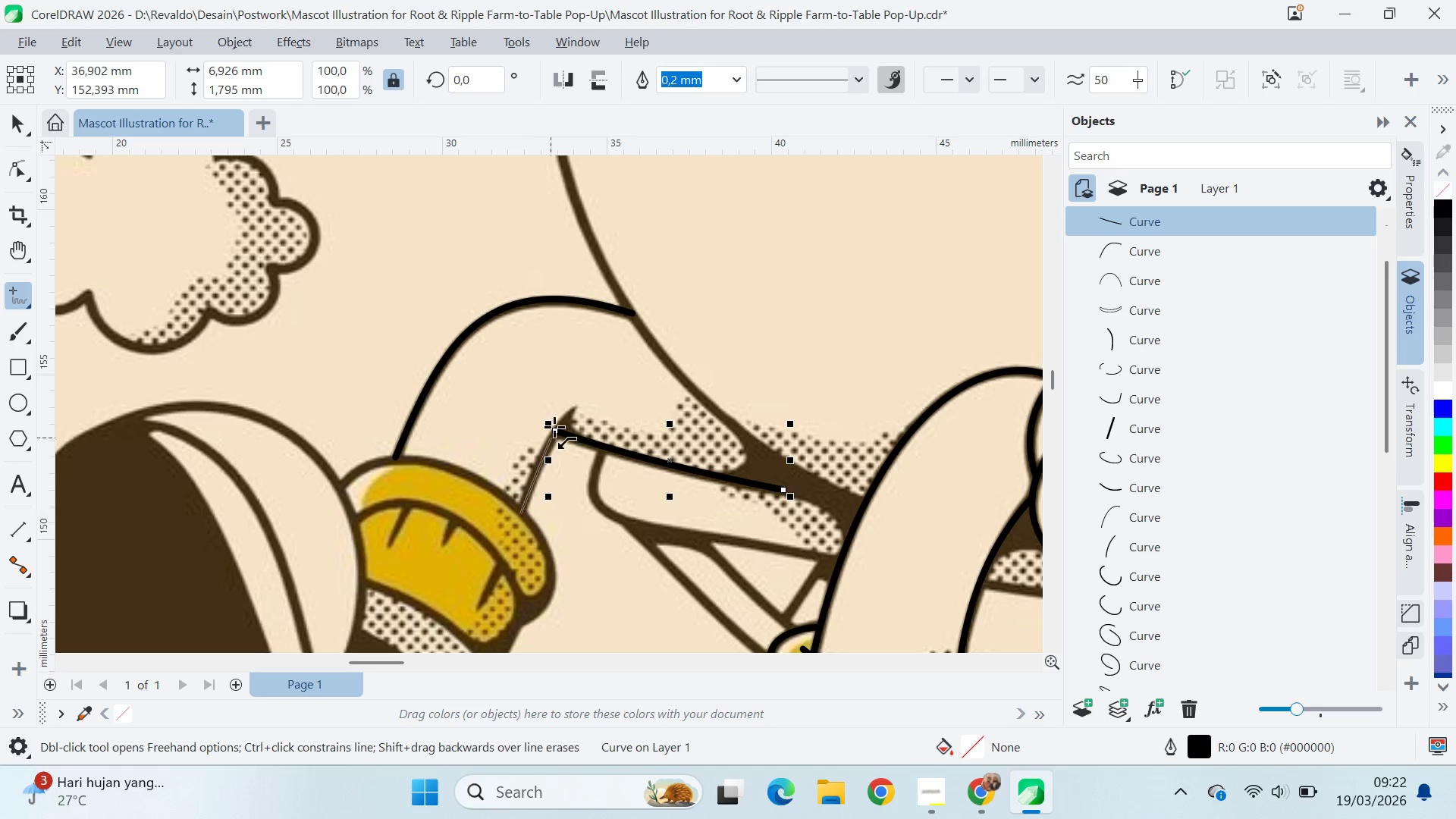 
left_click([573, 407])
 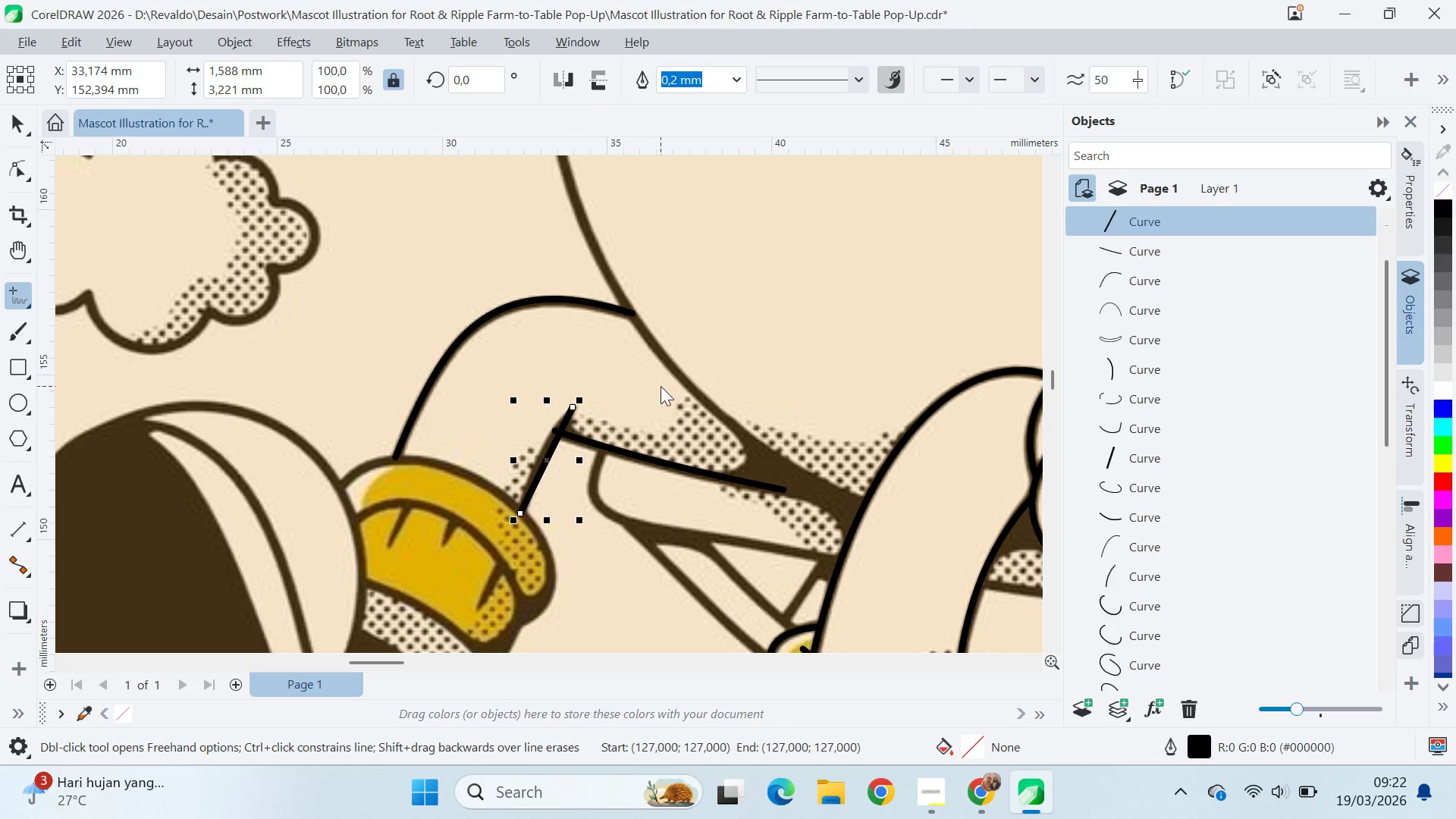 
key(A)
 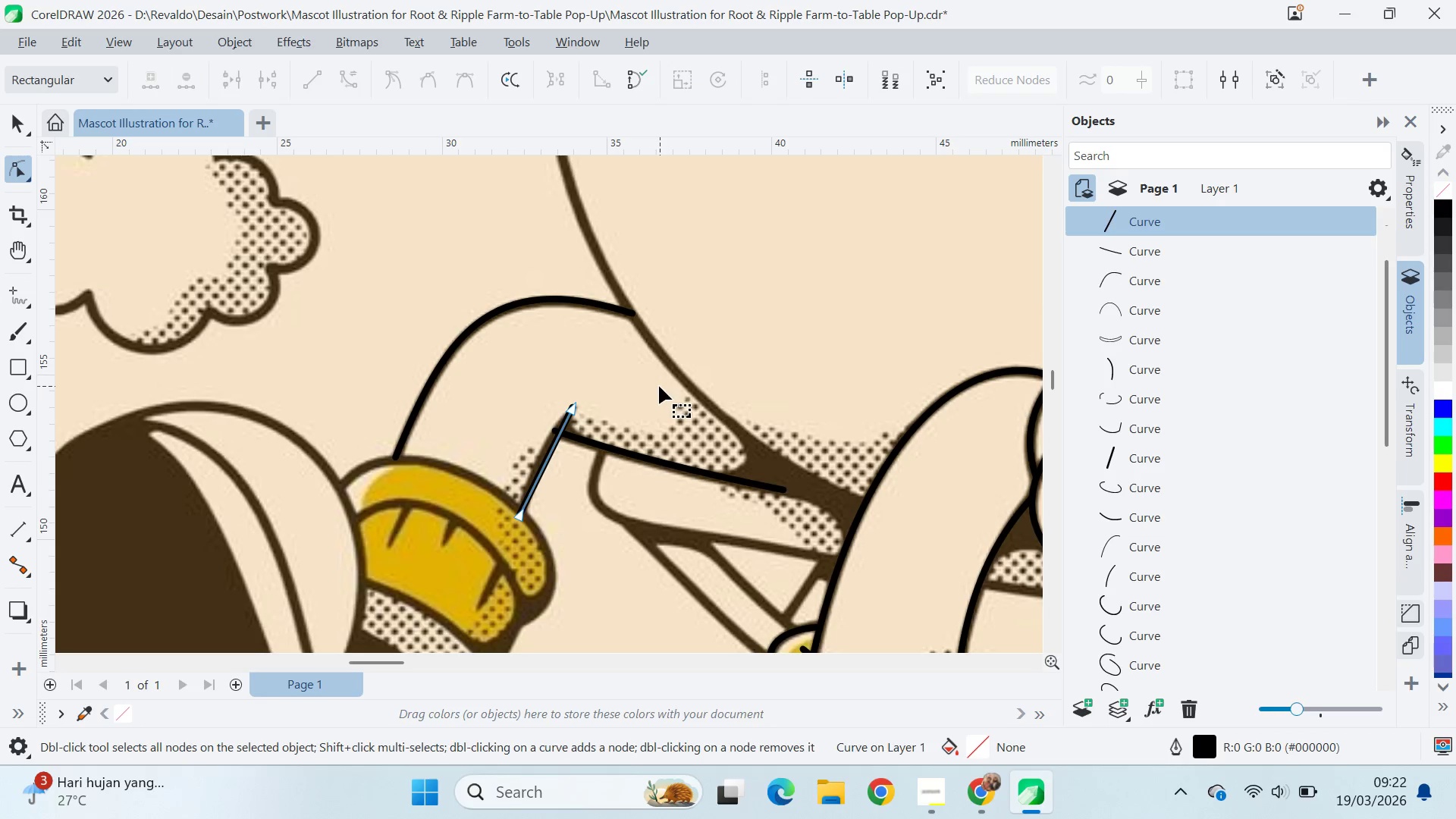 
key(Control+ControlLeft)
 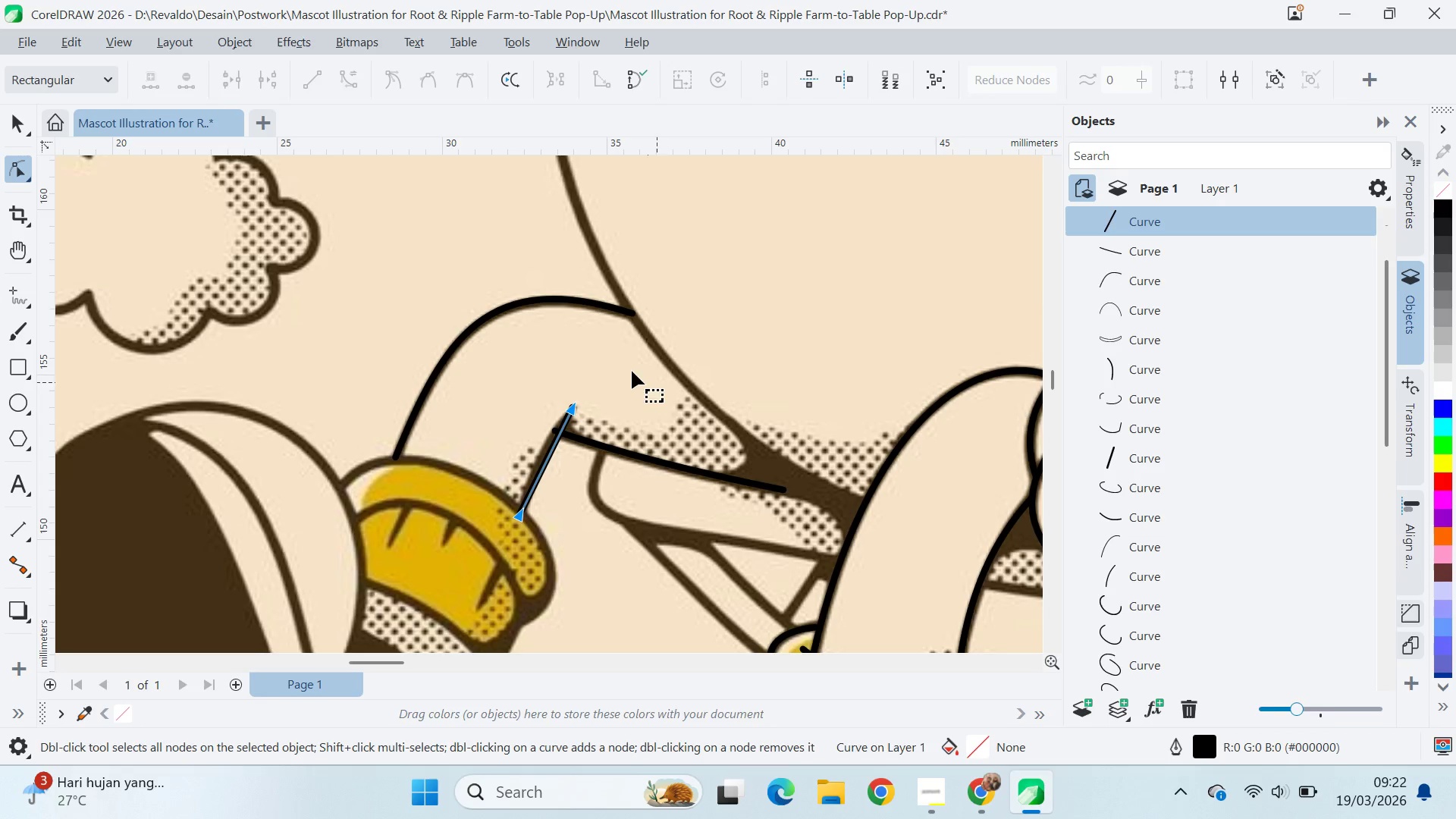 
key(Control+A)
 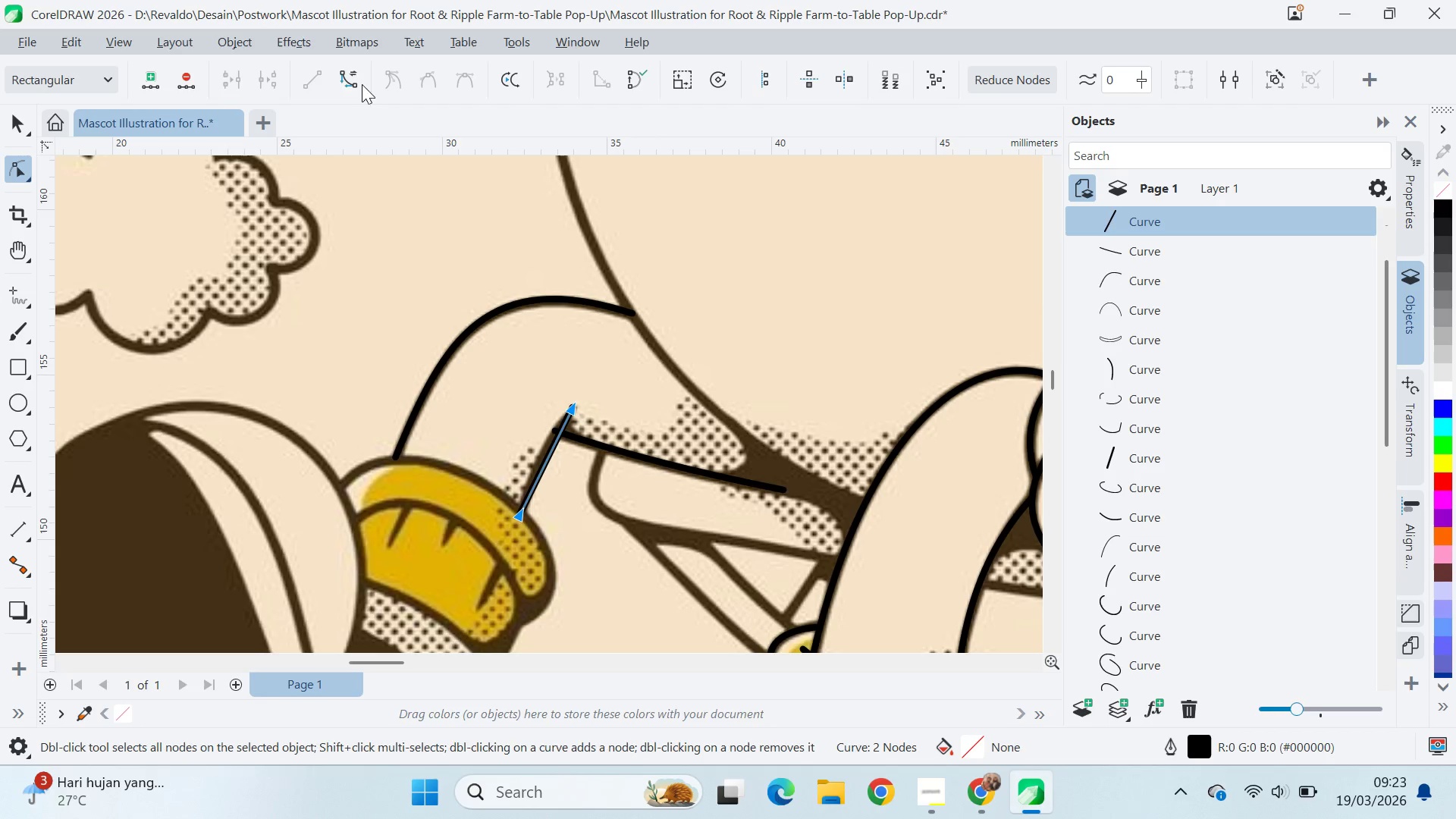 
left_click([340, 77])
 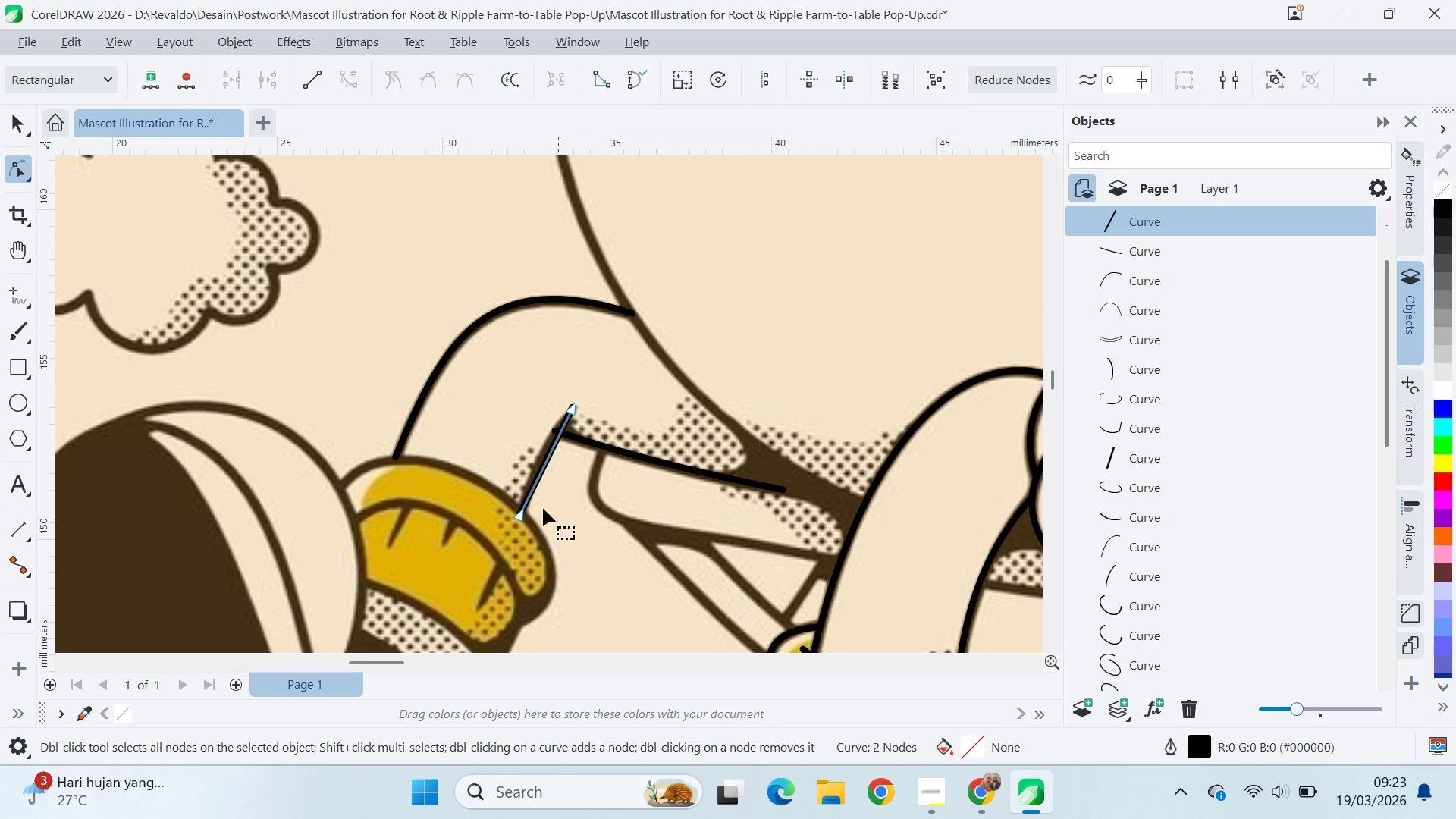 
left_click([524, 512])
 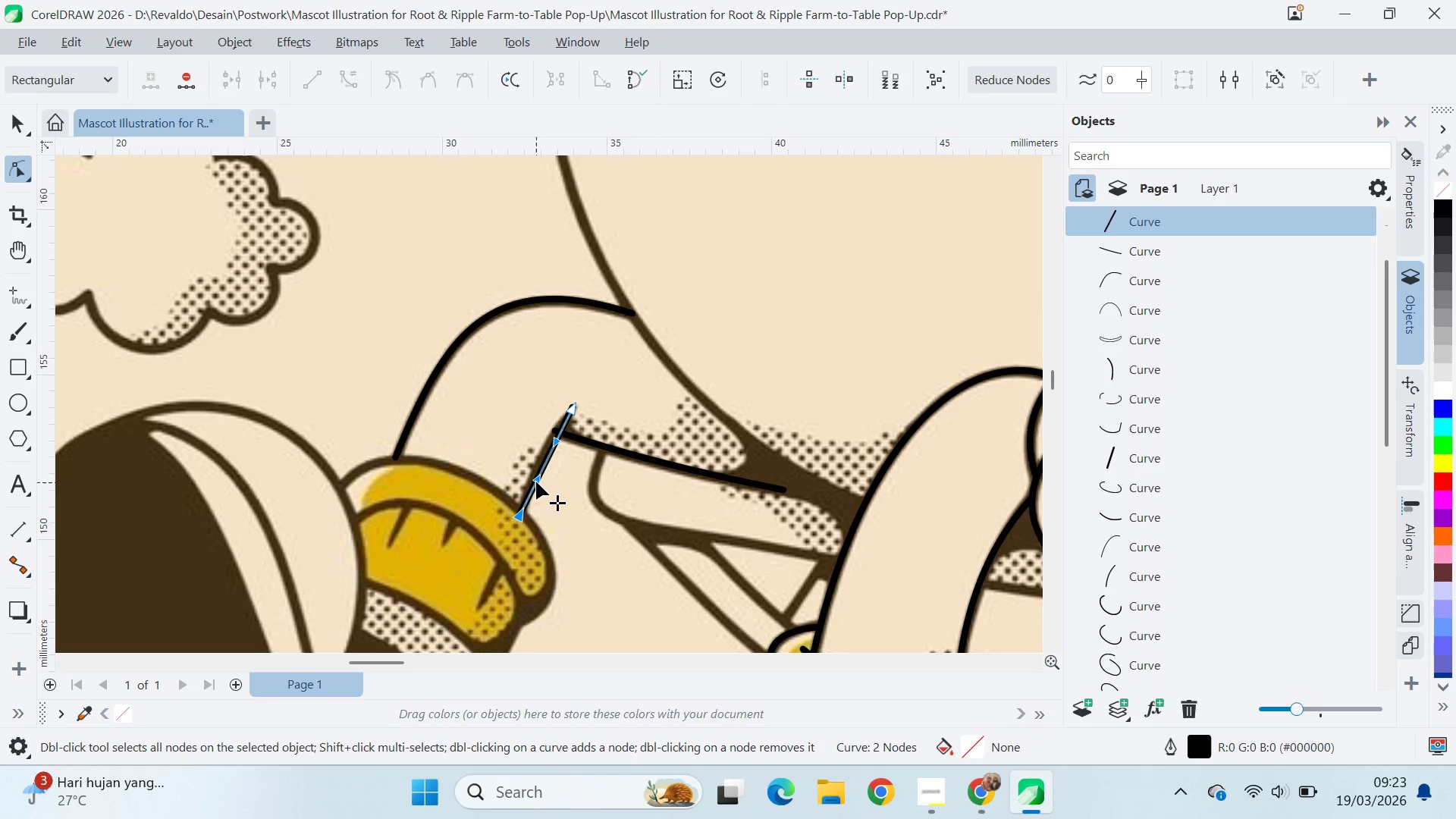 
left_click_drag(start_coordinate=[536, 481], to_coordinate=[529, 469])
 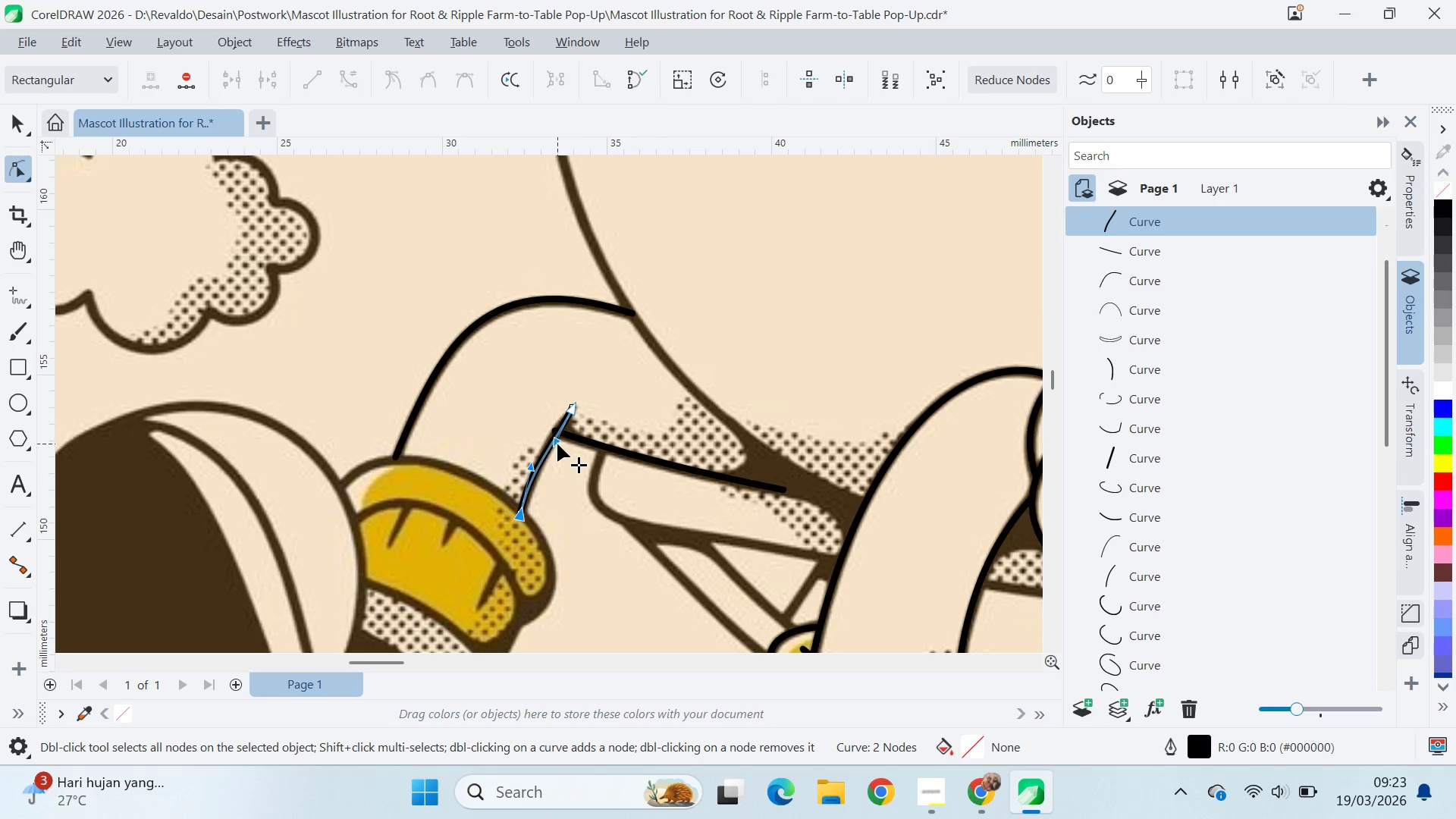 
left_click_drag(start_coordinate=[557, 444], to_coordinate=[552, 434])
 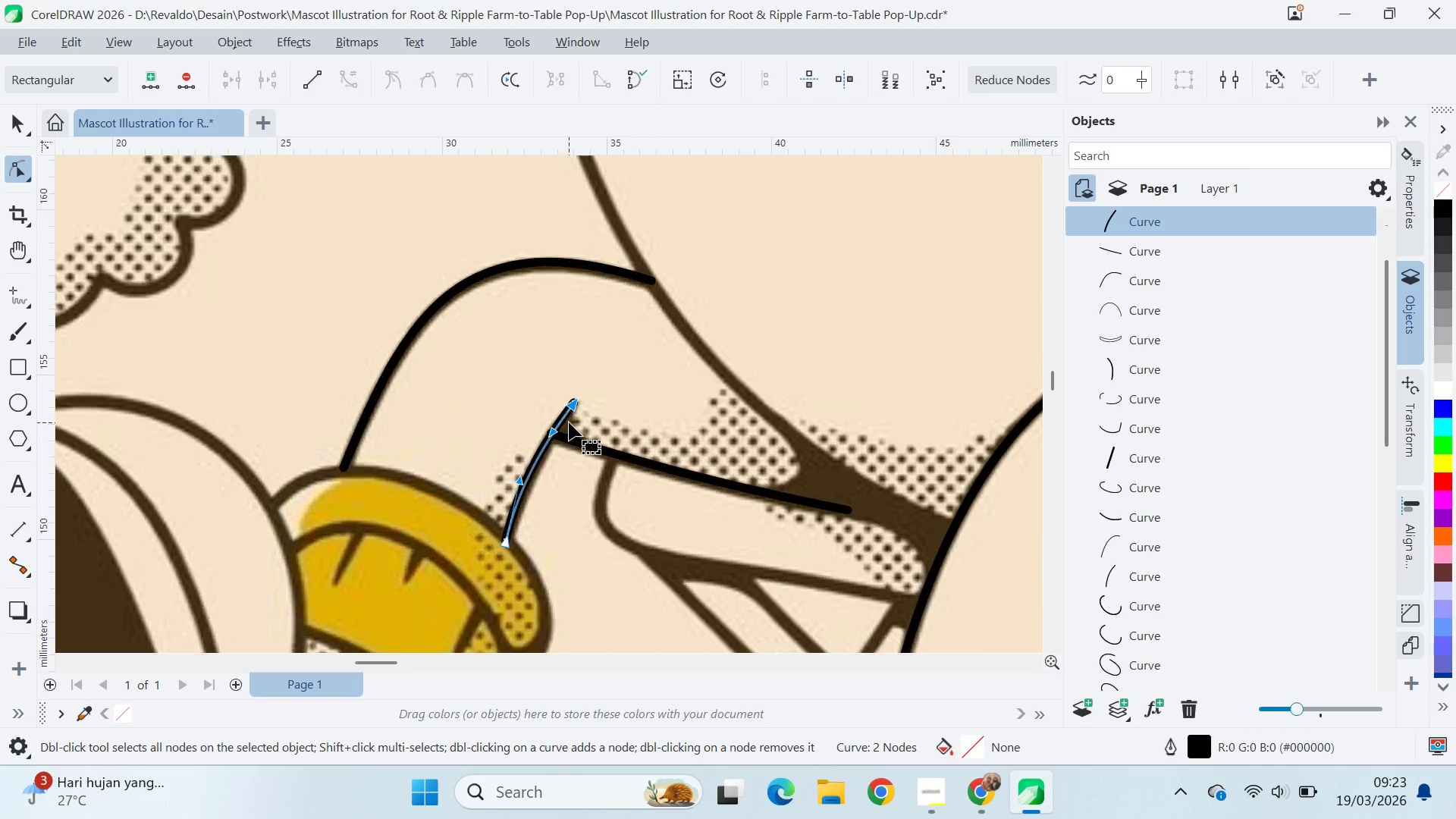 
scroll: coordinate [557, 438], scroll_direction: up, amount: 4.0
 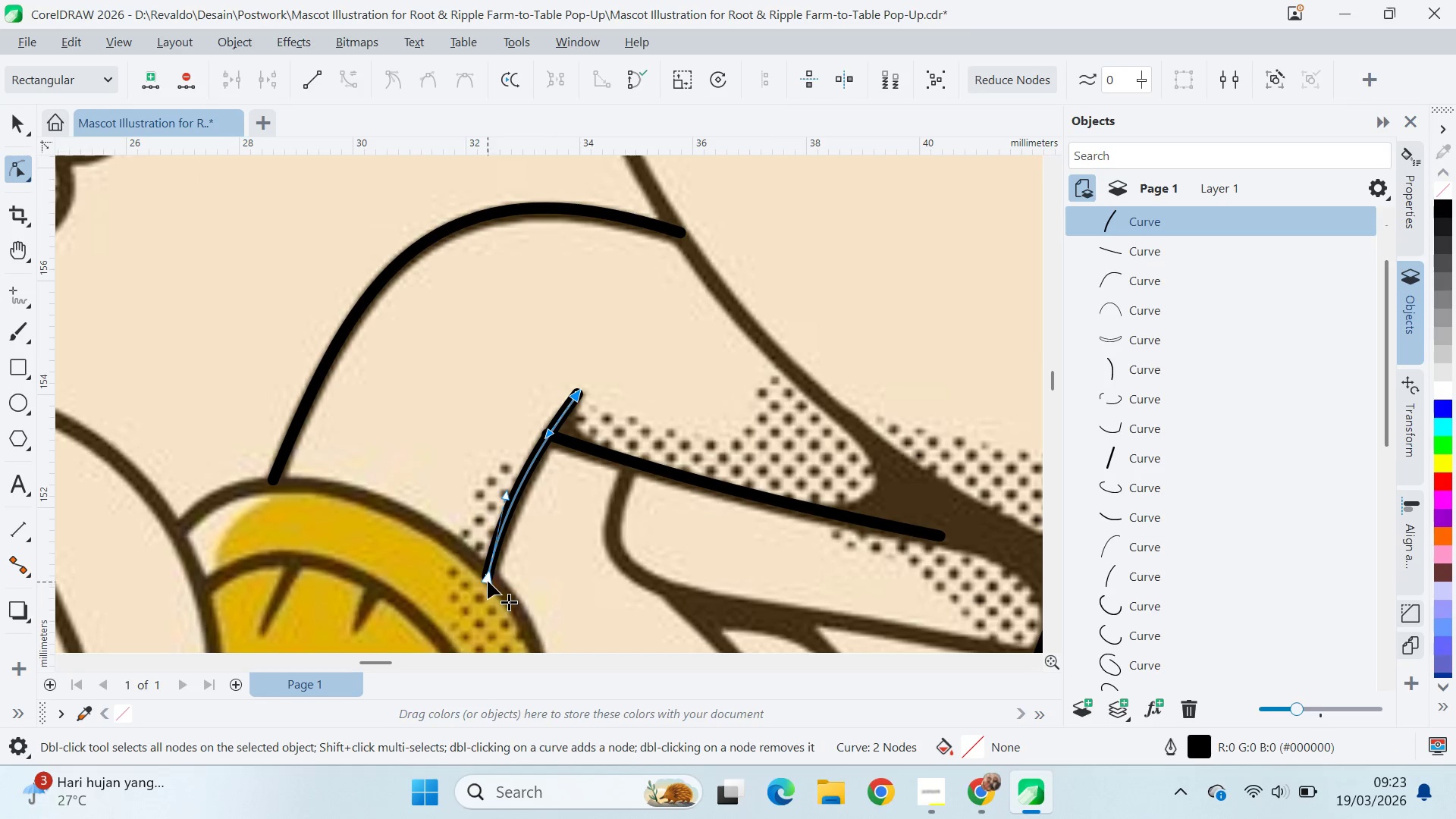 
left_click_drag(start_coordinate=[485, 579], to_coordinate=[488, 572])
 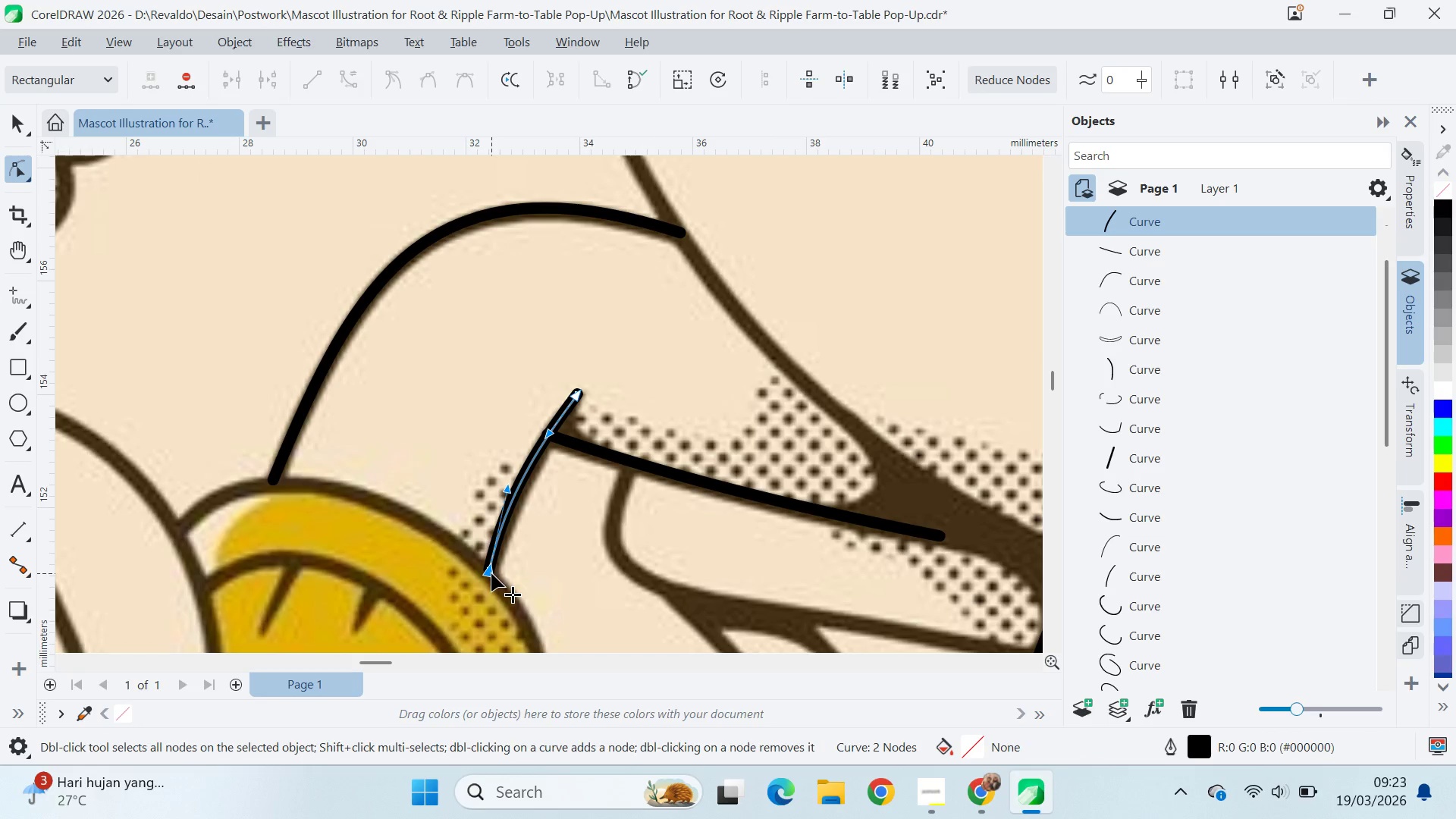 
left_click_drag(start_coordinate=[491, 573], to_coordinate=[548, 610])
 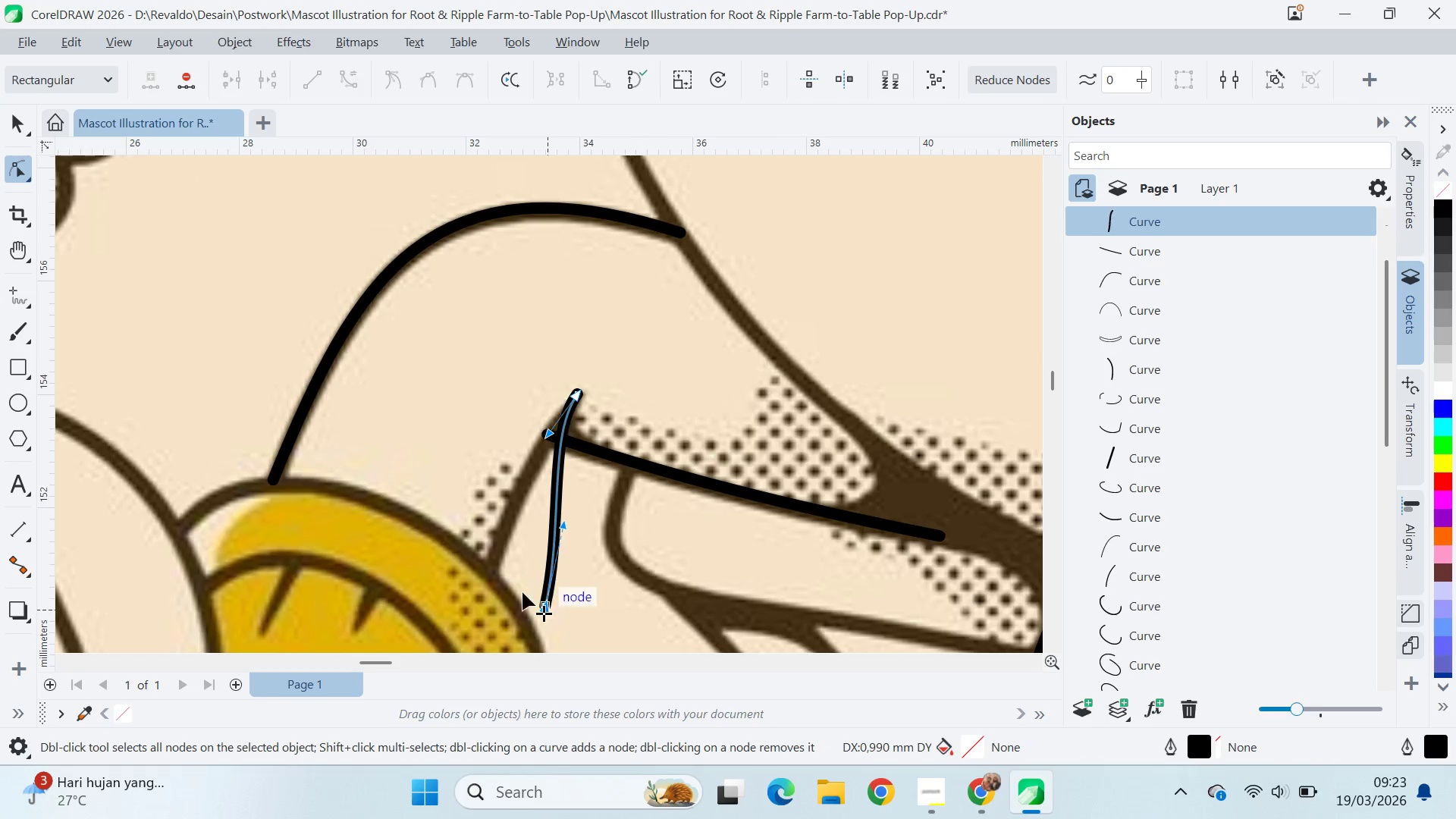 
left_click_drag(start_coordinate=[548, 610], to_coordinate=[495, 579])
 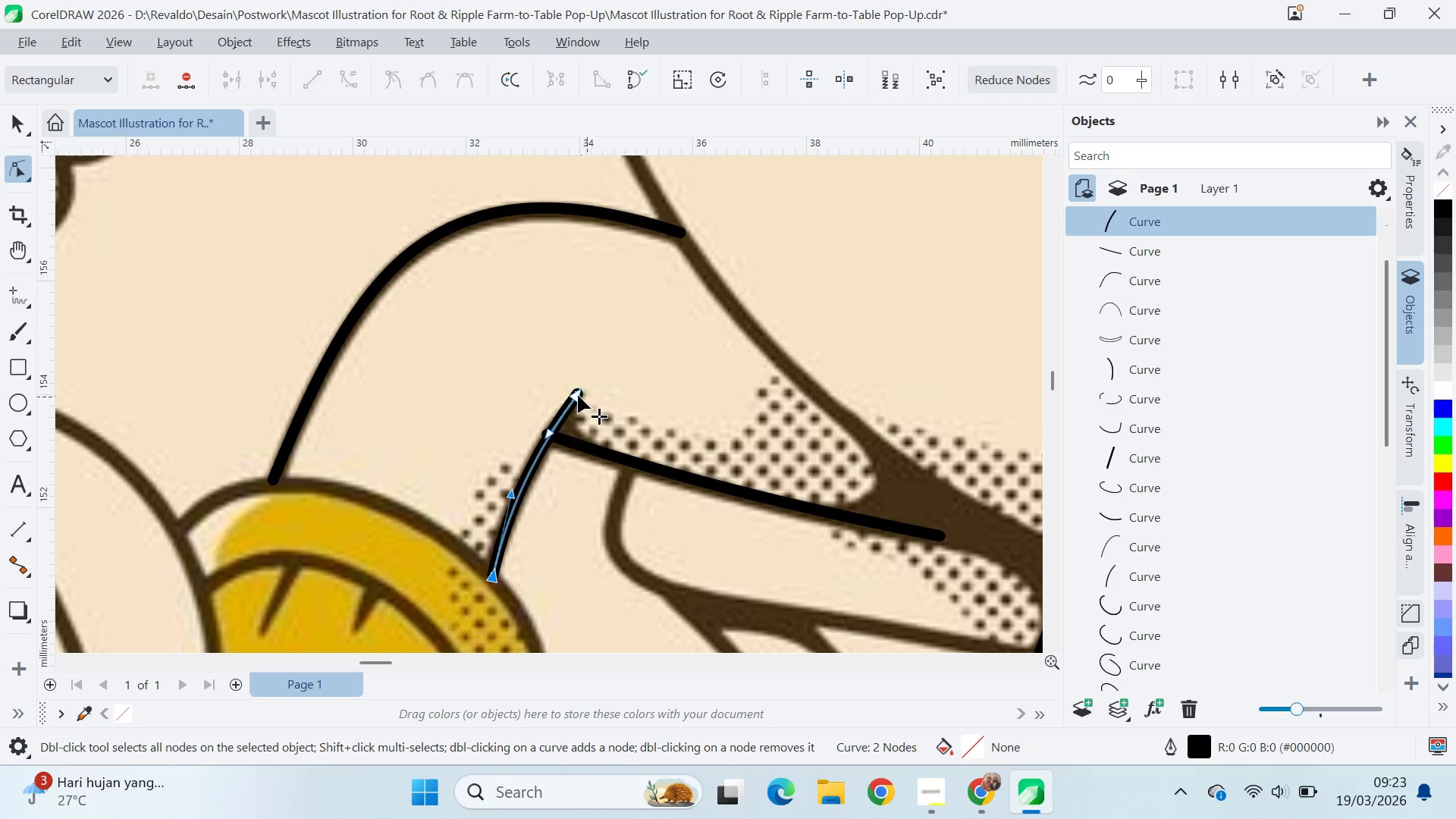 
left_click([574, 394])
 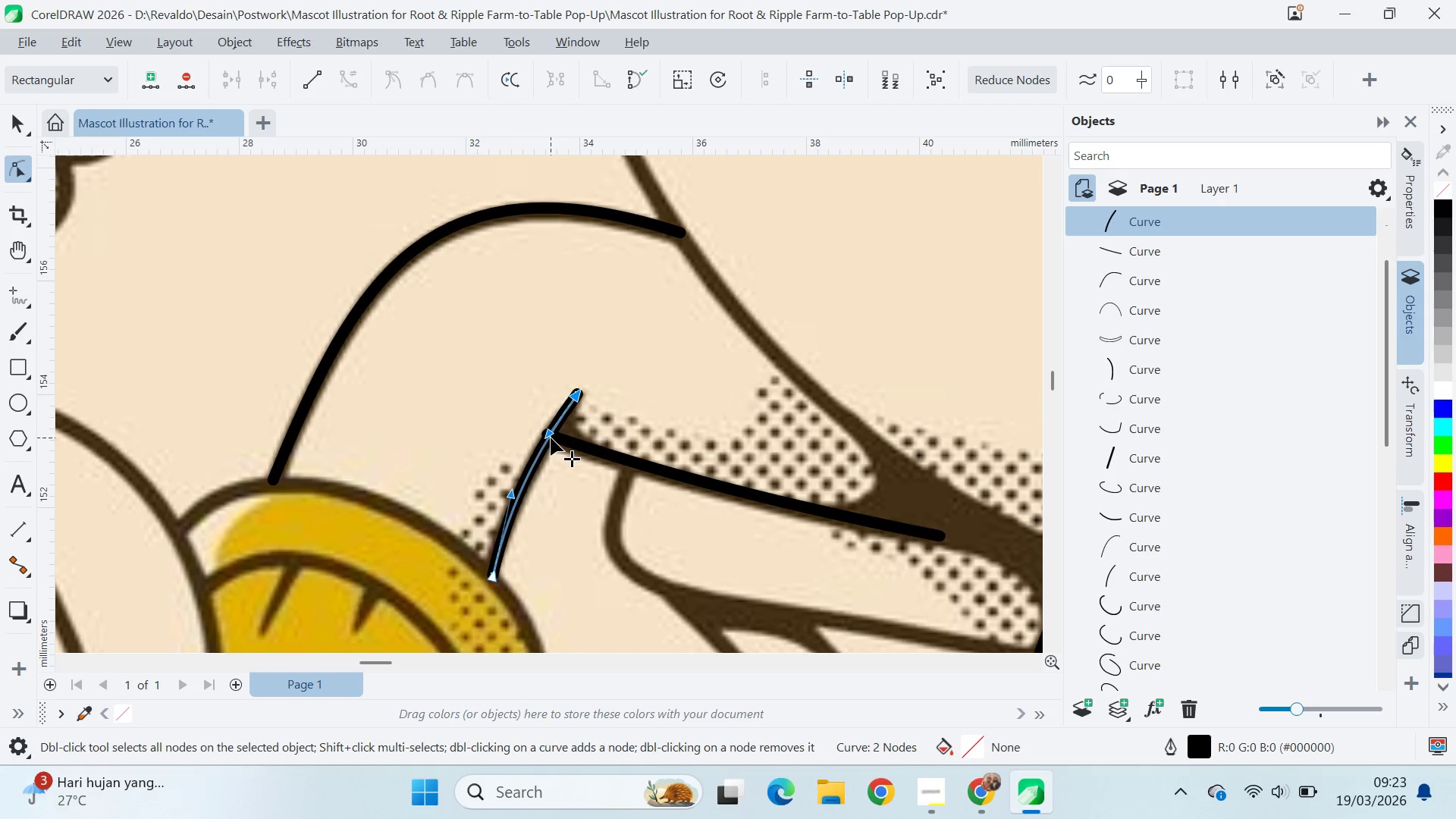 
left_click([571, 443])
 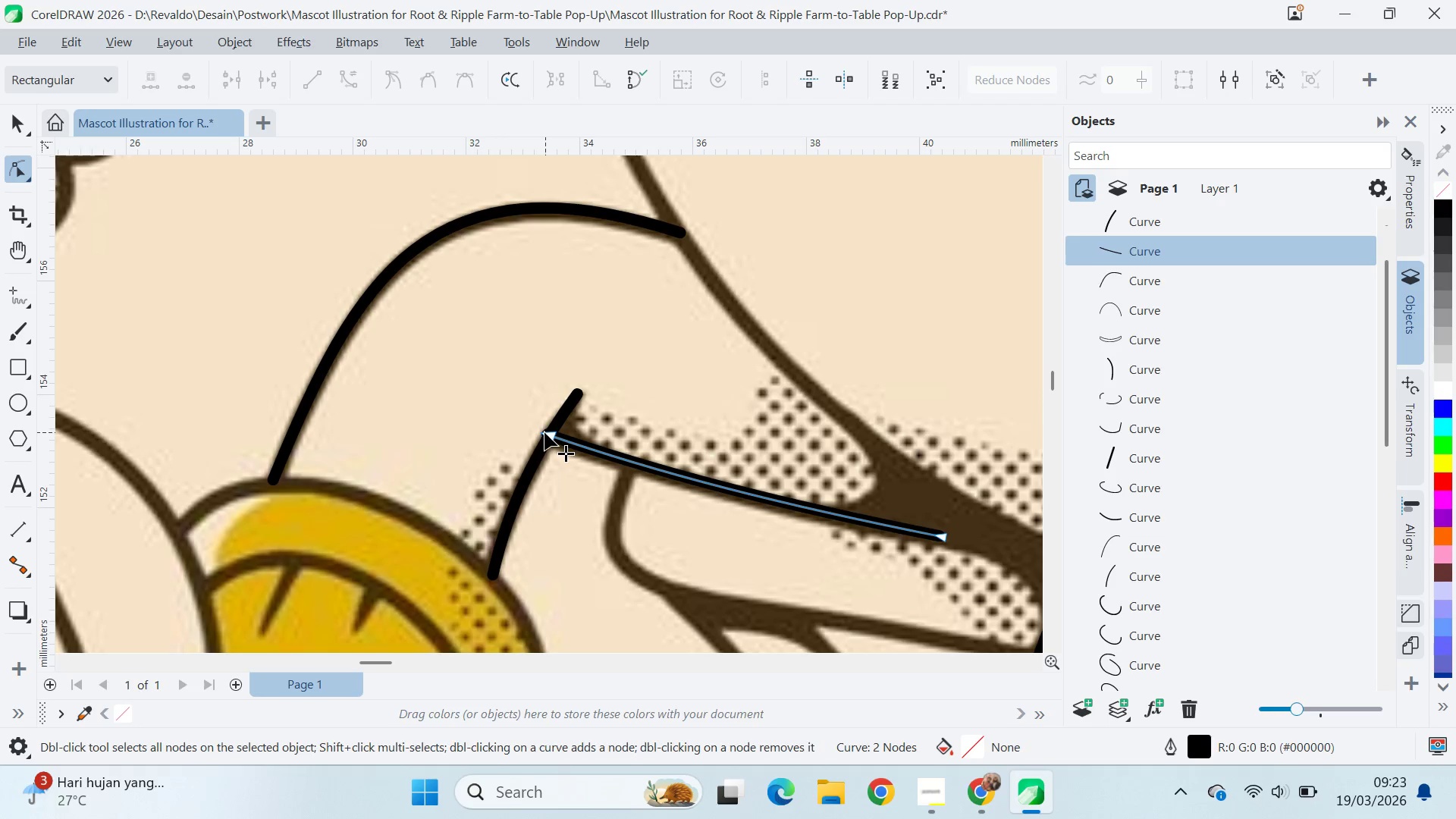 
left_click_drag(start_coordinate=[544, 432], to_coordinate=[548, 432])
 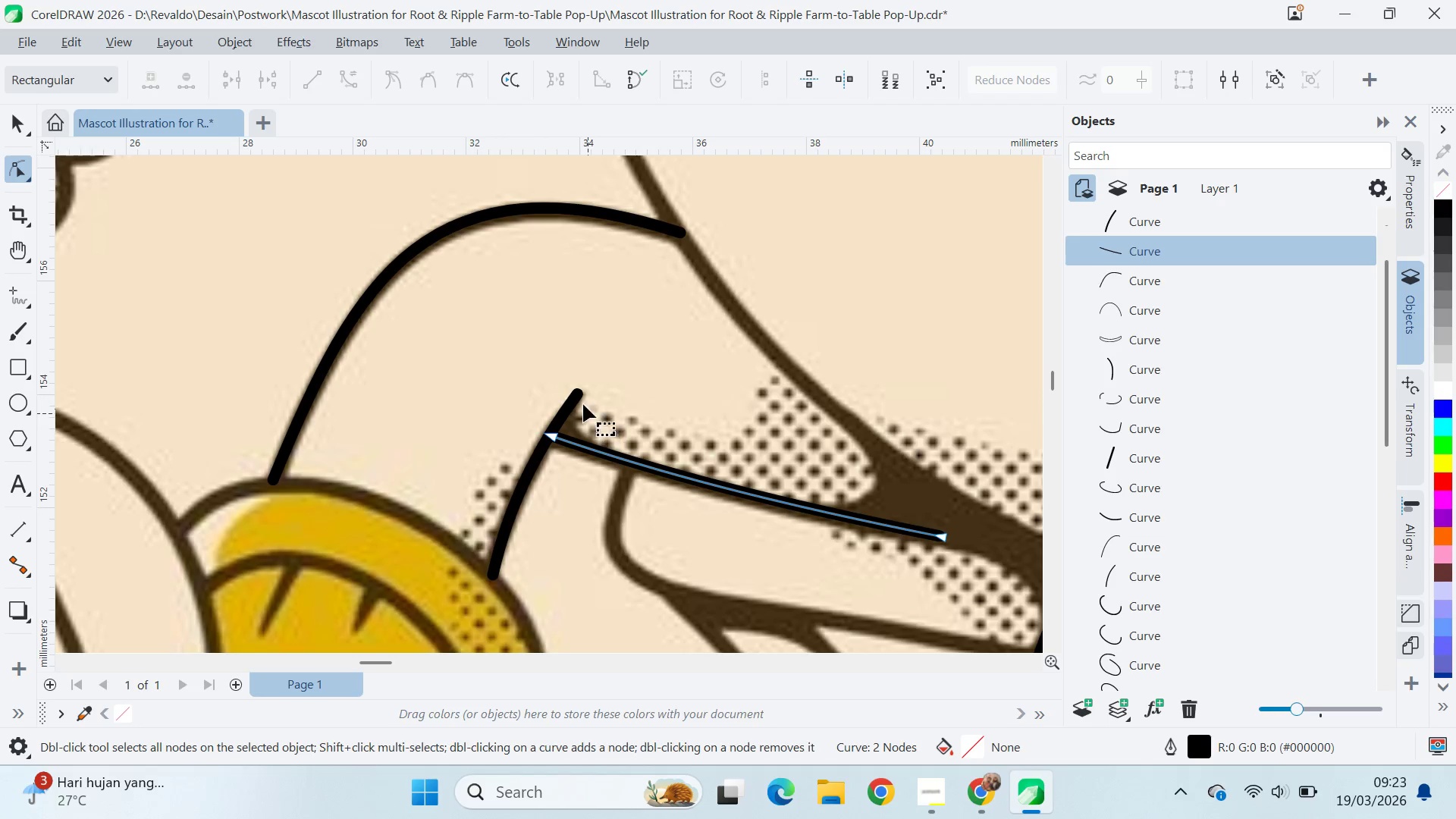 
left_click([579, 396])
 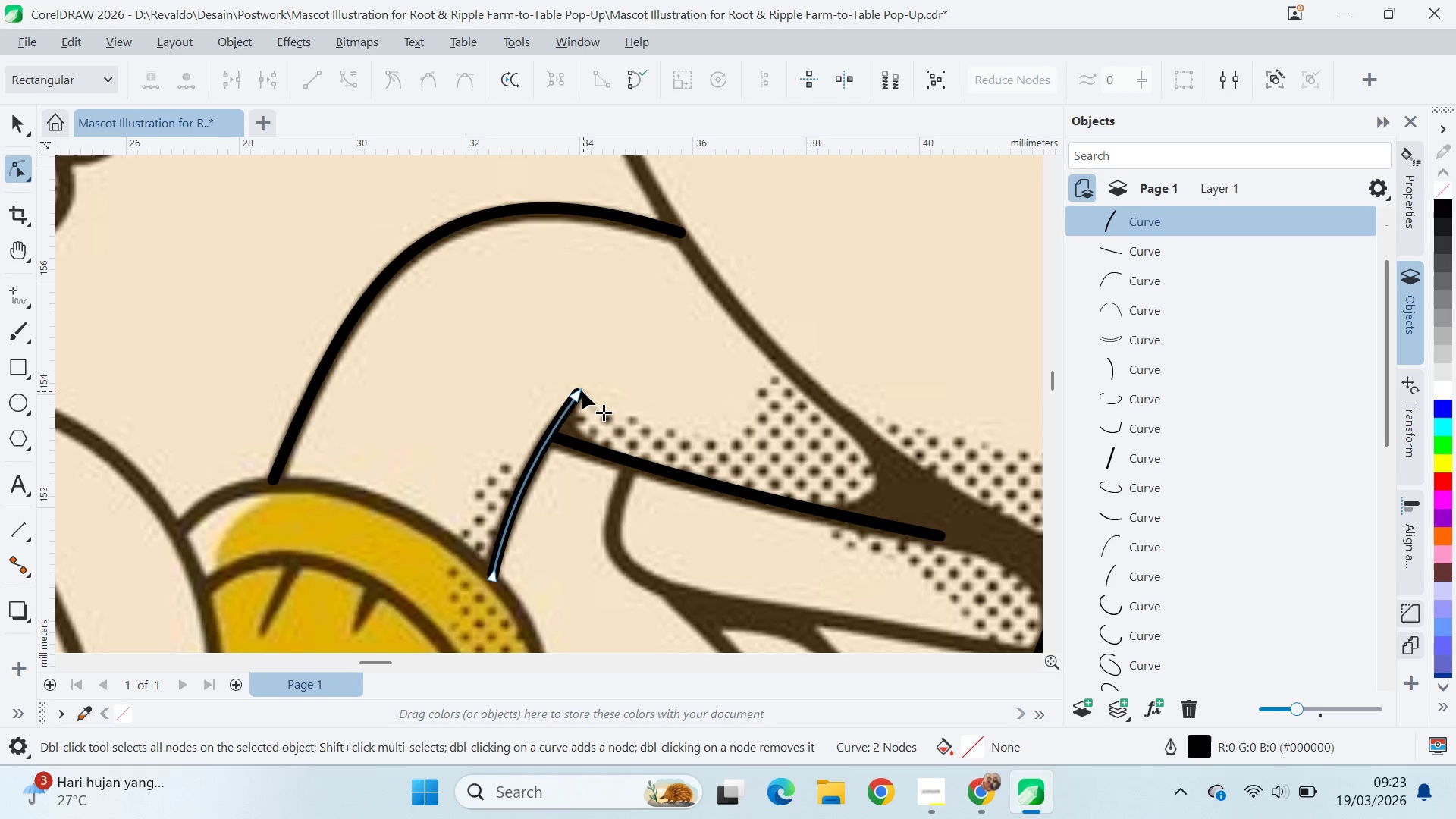 
left_click([582, 391])
 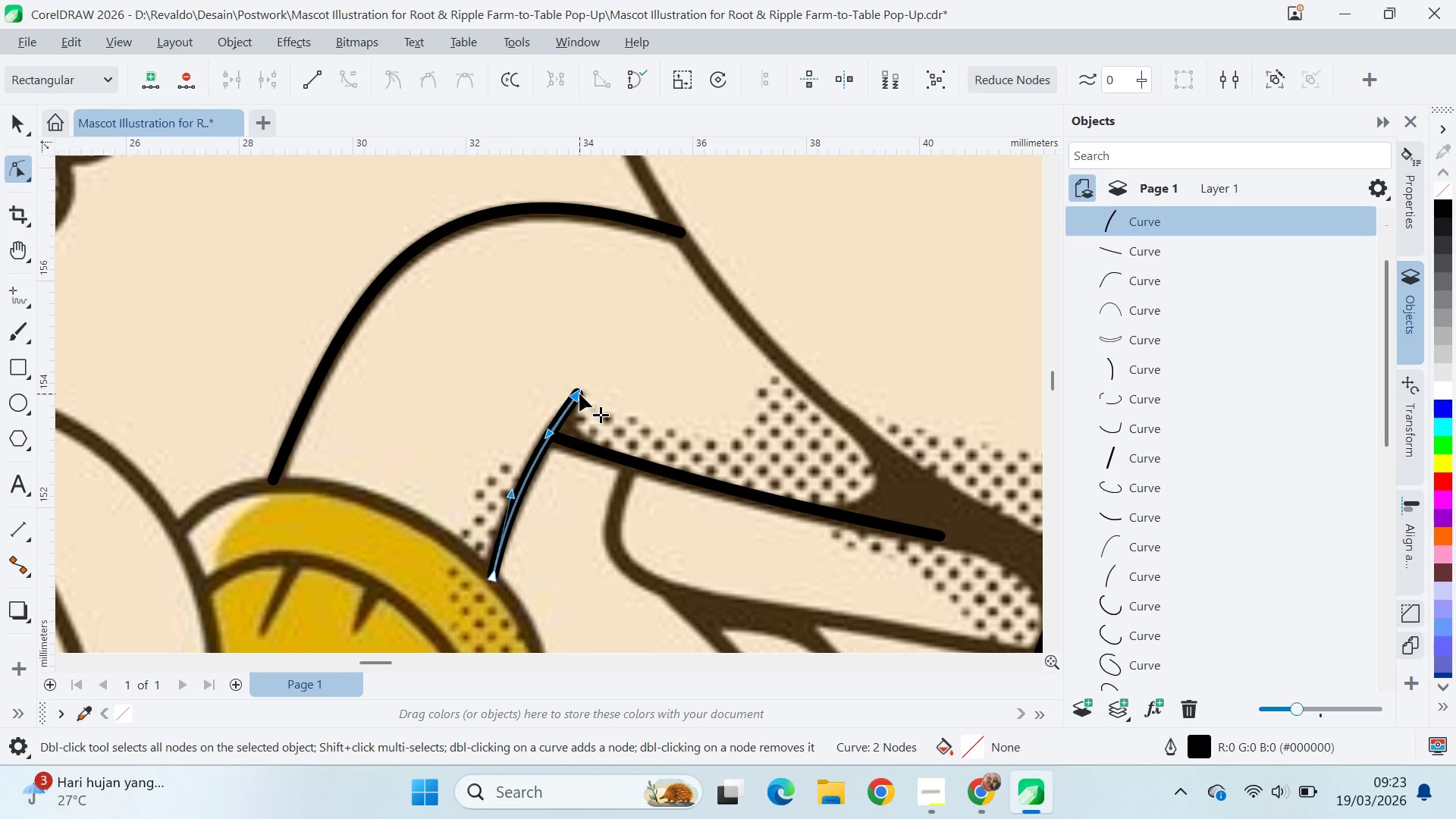 
left_click_drag(start_coordinate=[579, 394], to_coordinate=[570, 403])
 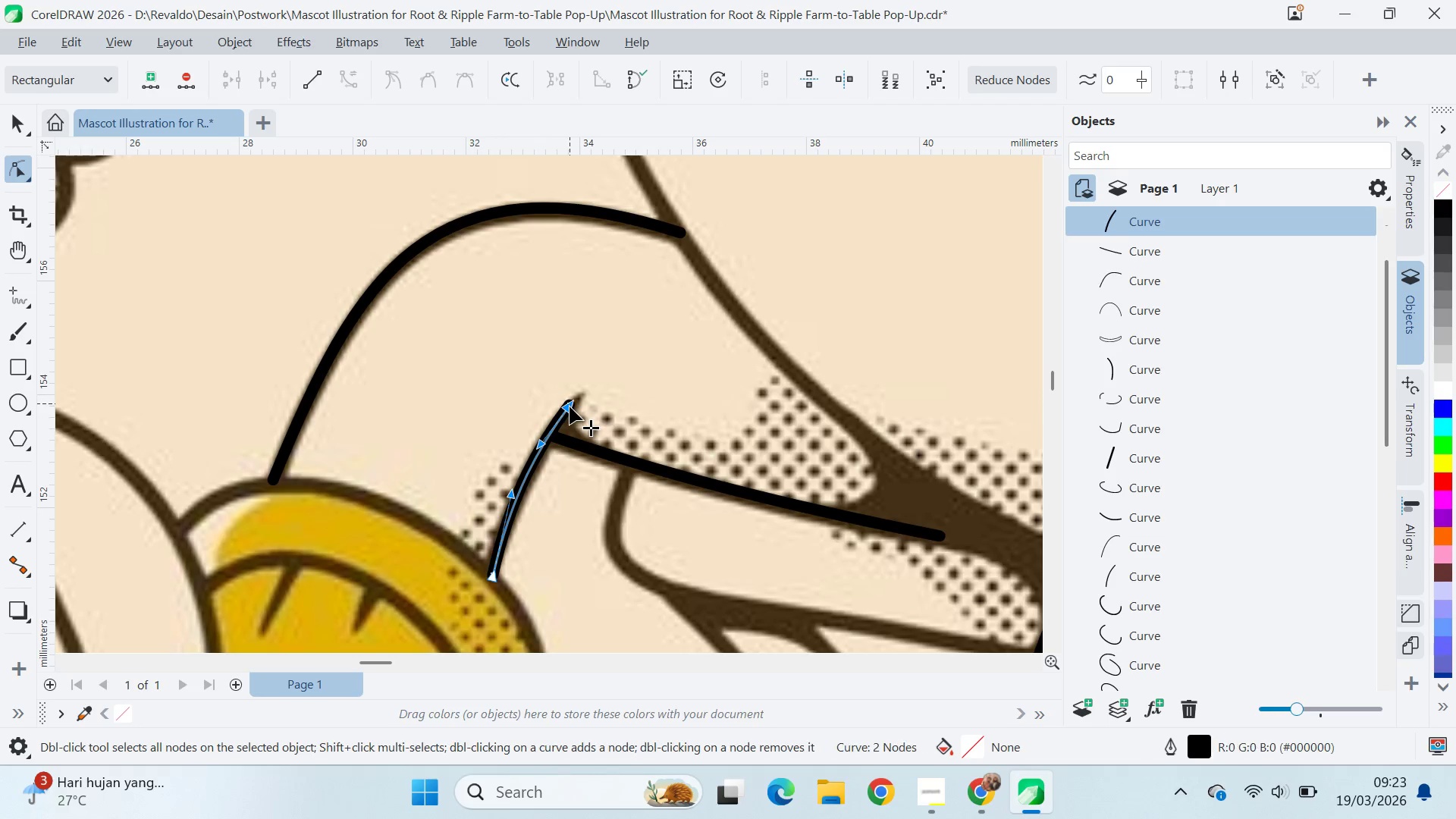 
left_click([570, 403])
 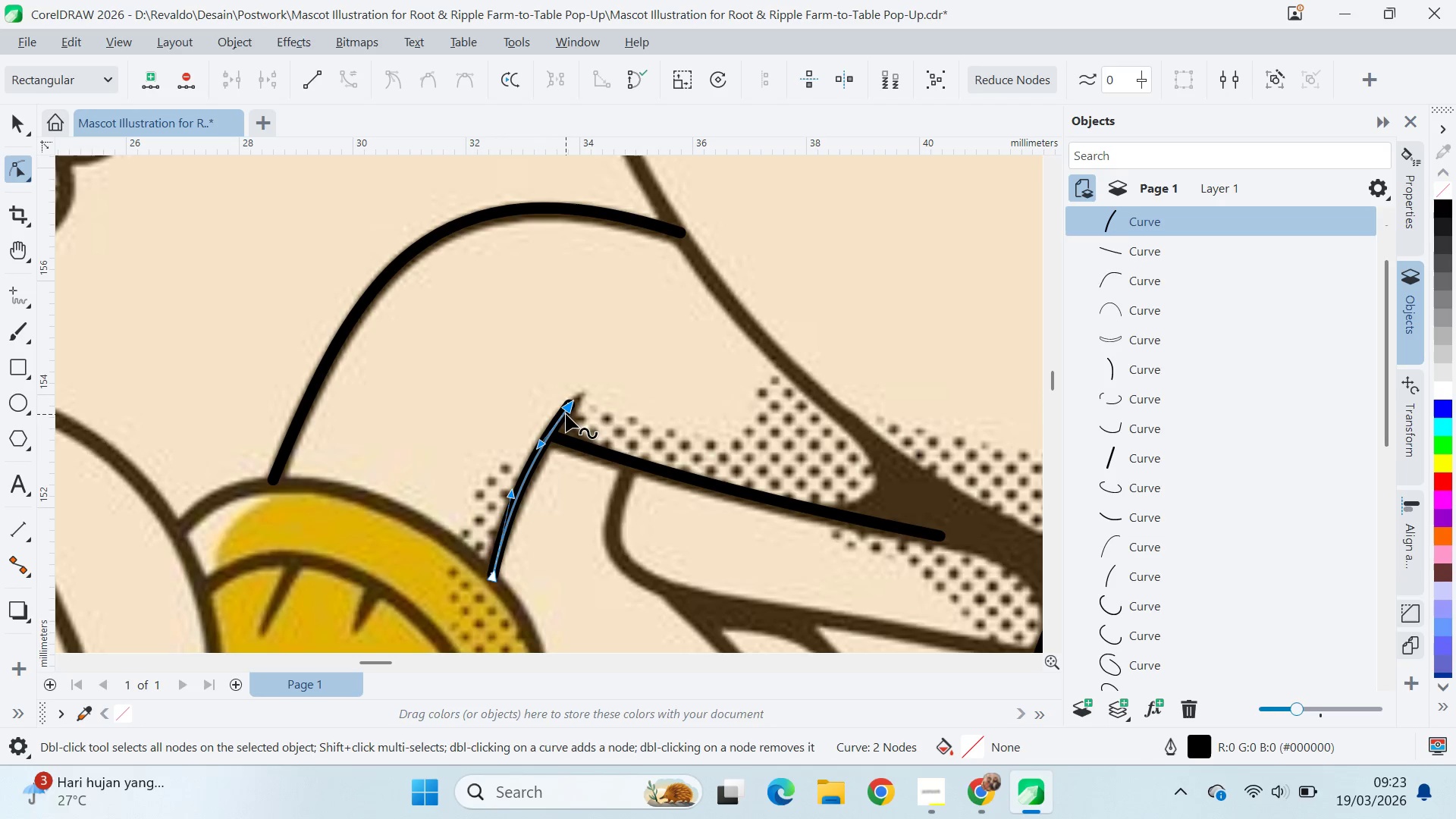 
left_click_drag(start_coordinate=[569, 412], to_coordinate=[576, 401])
 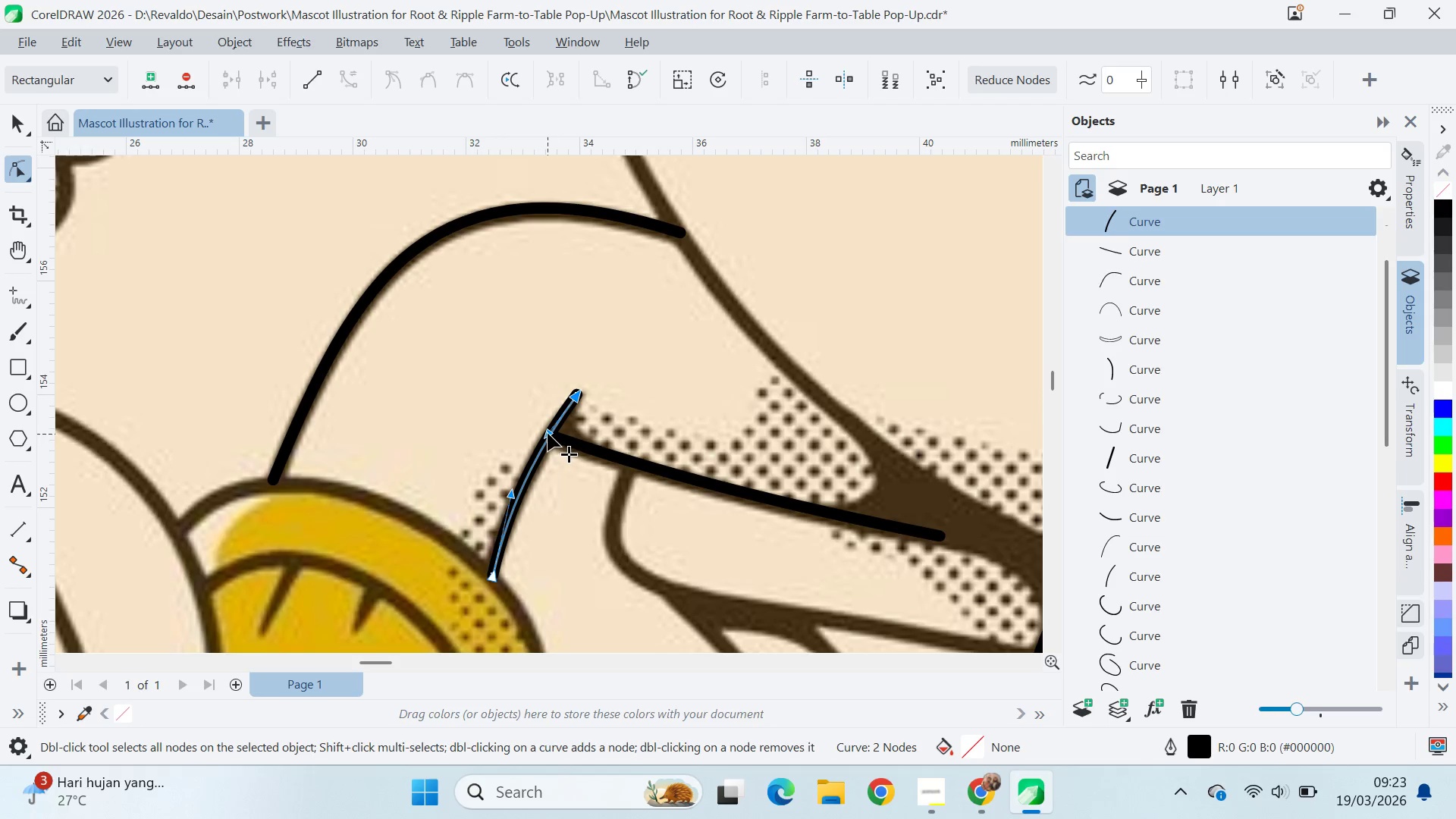 
left_click_drag(start_coordinate=[548, 433], to_coordinate=[542, 428])
 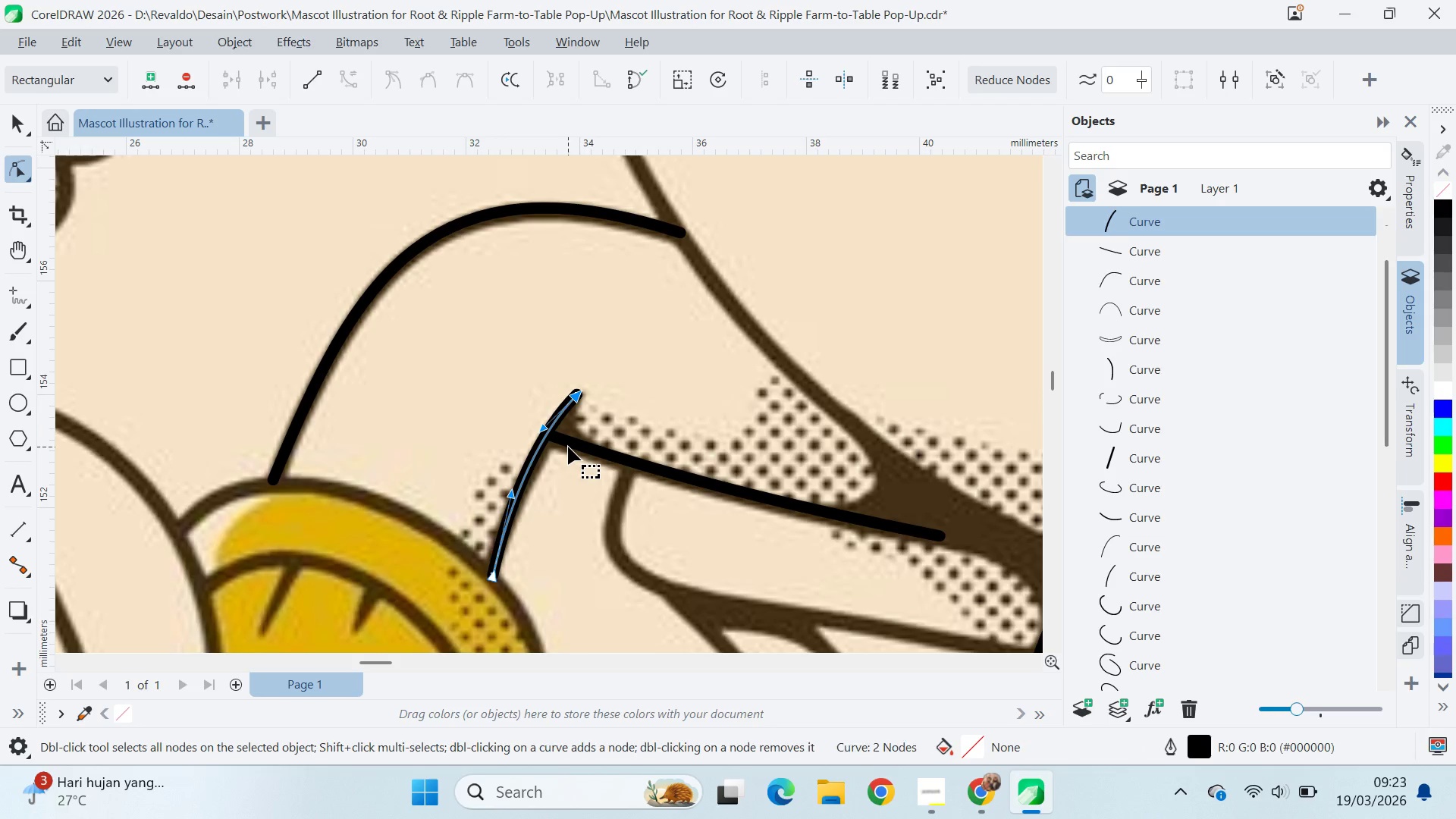 
left_click([568, 447])
 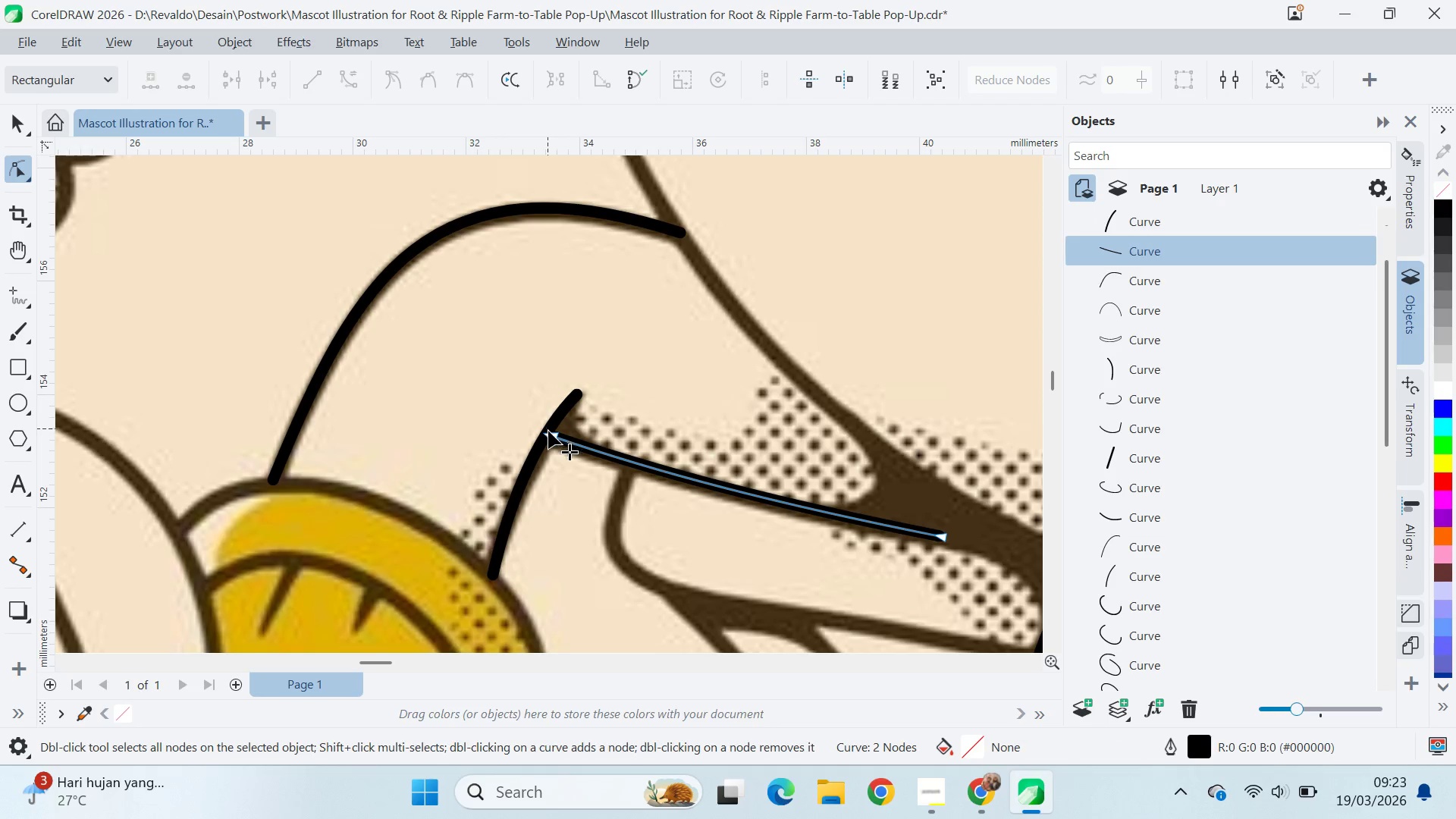 
left_click_drag(start_coordinate=[552, 435], to_coordinate=[547, 432])
 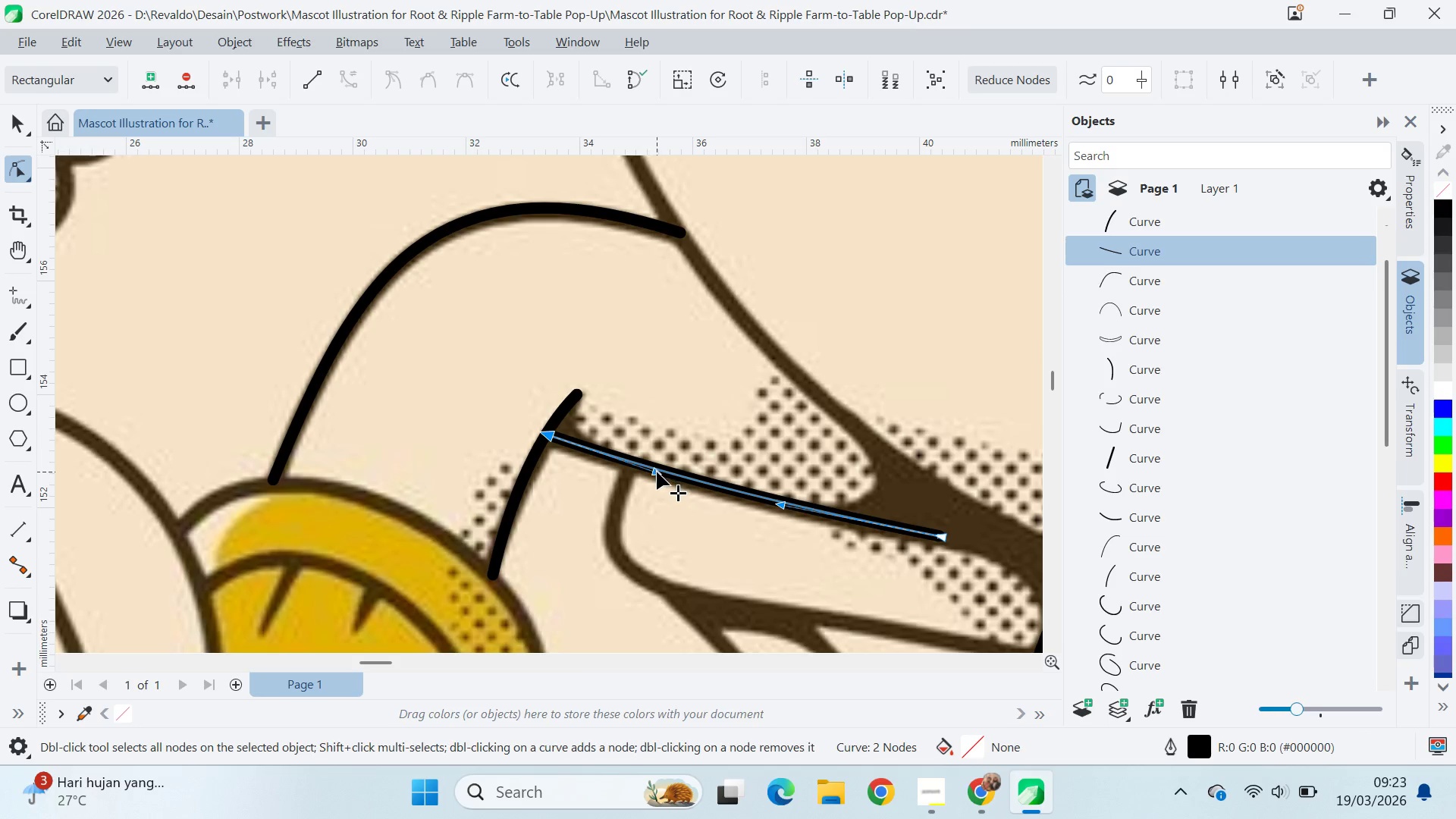 
left_click_drag(start_coordinate=[657, 472], to_coordinate=[661, 479])
 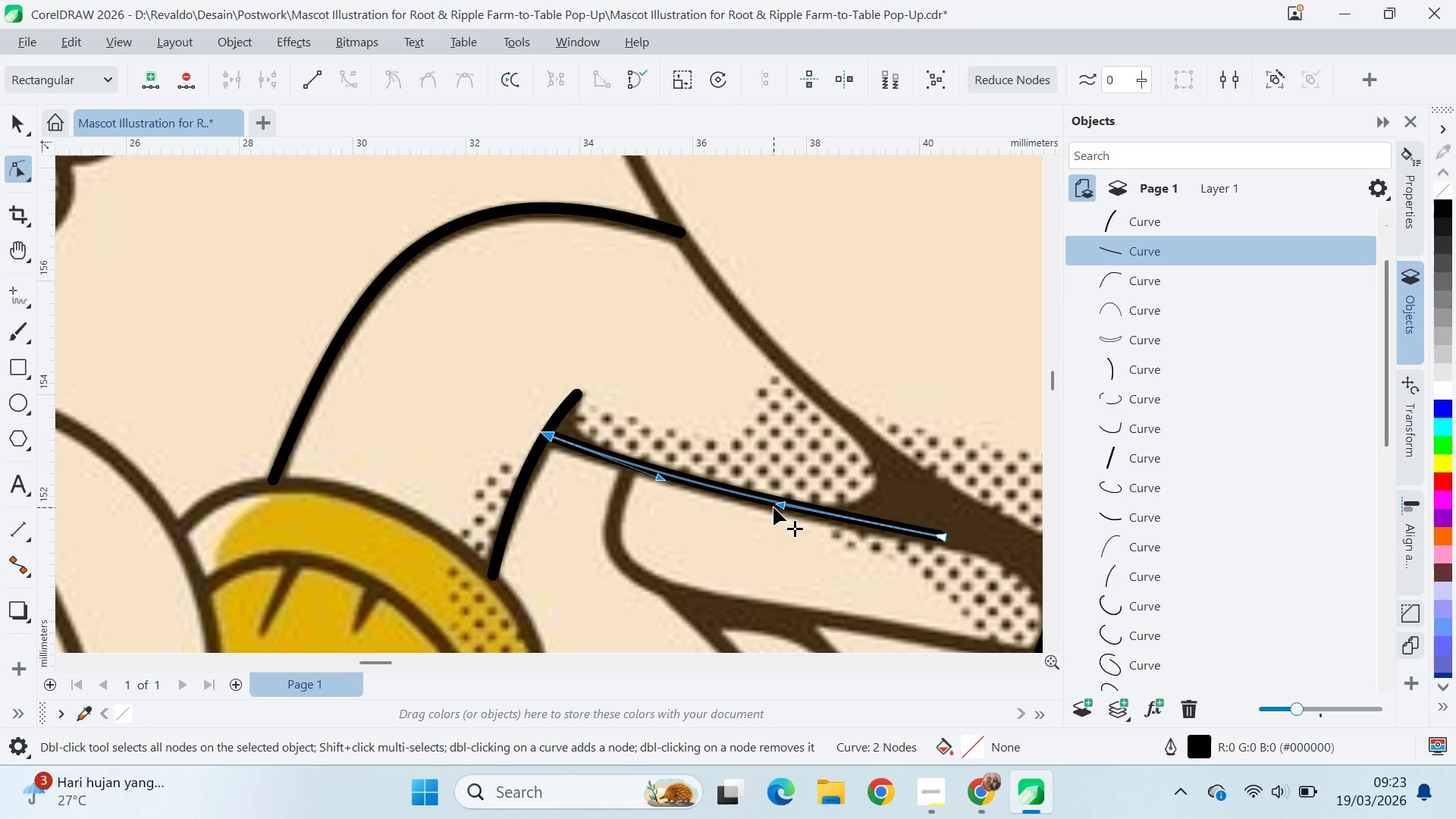 
left_click_drag(start_coordinate=[774, 507], to_coordinate=[766, 510])
 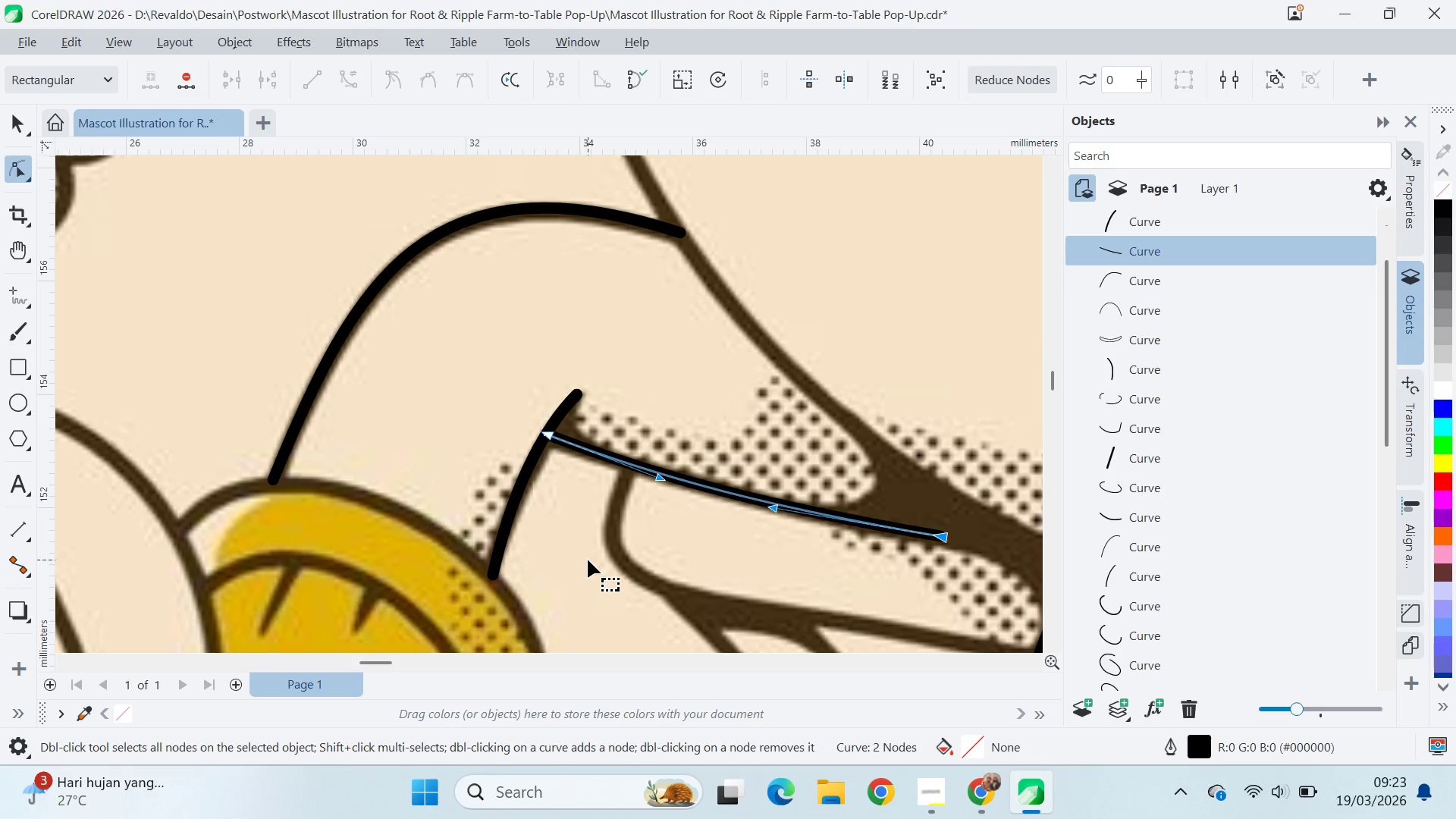 
left_click([588, 560])
 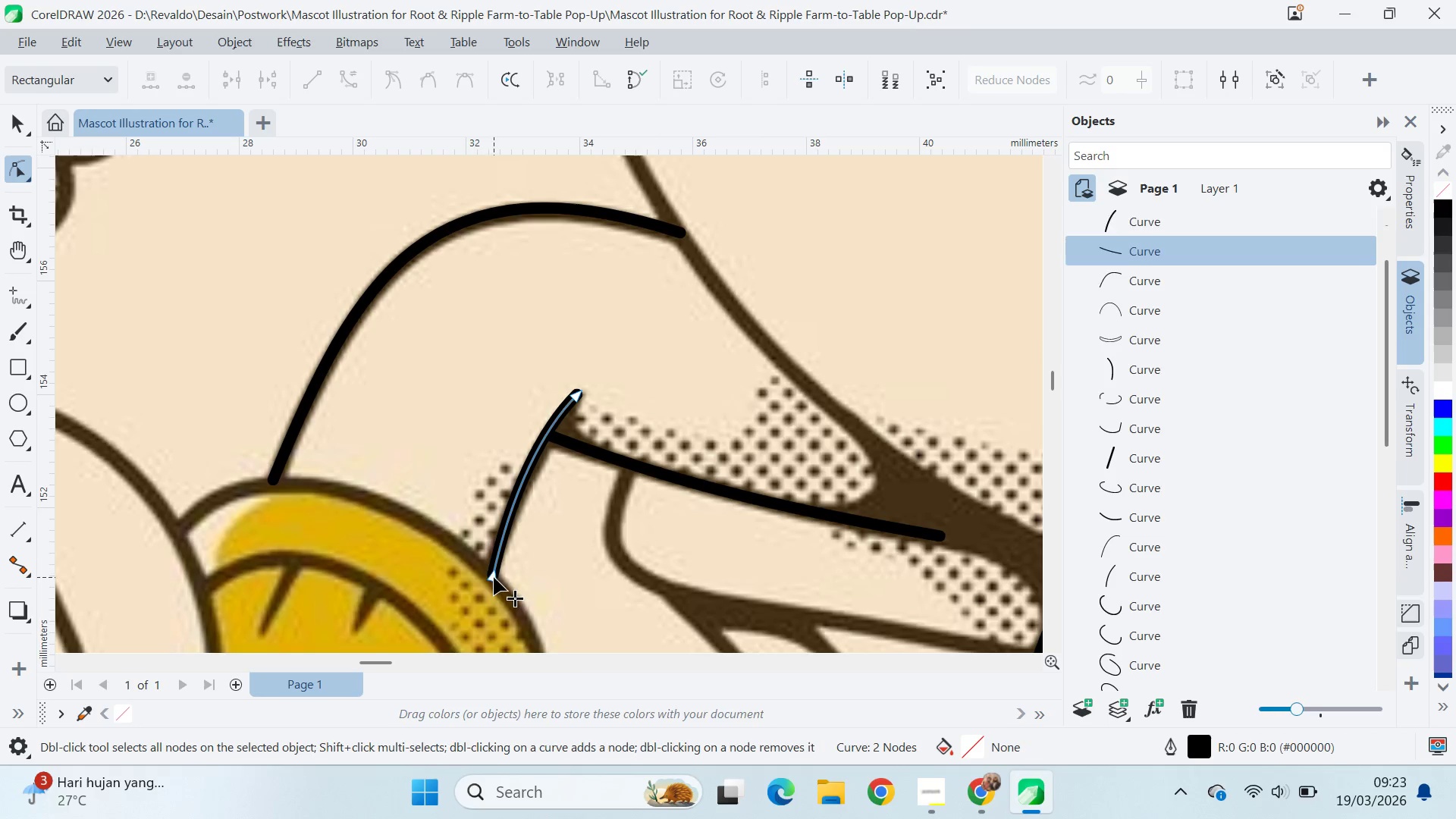 
left_click_drag(start_coordinate=[494, 576], to_coordinate=[491, 569])
 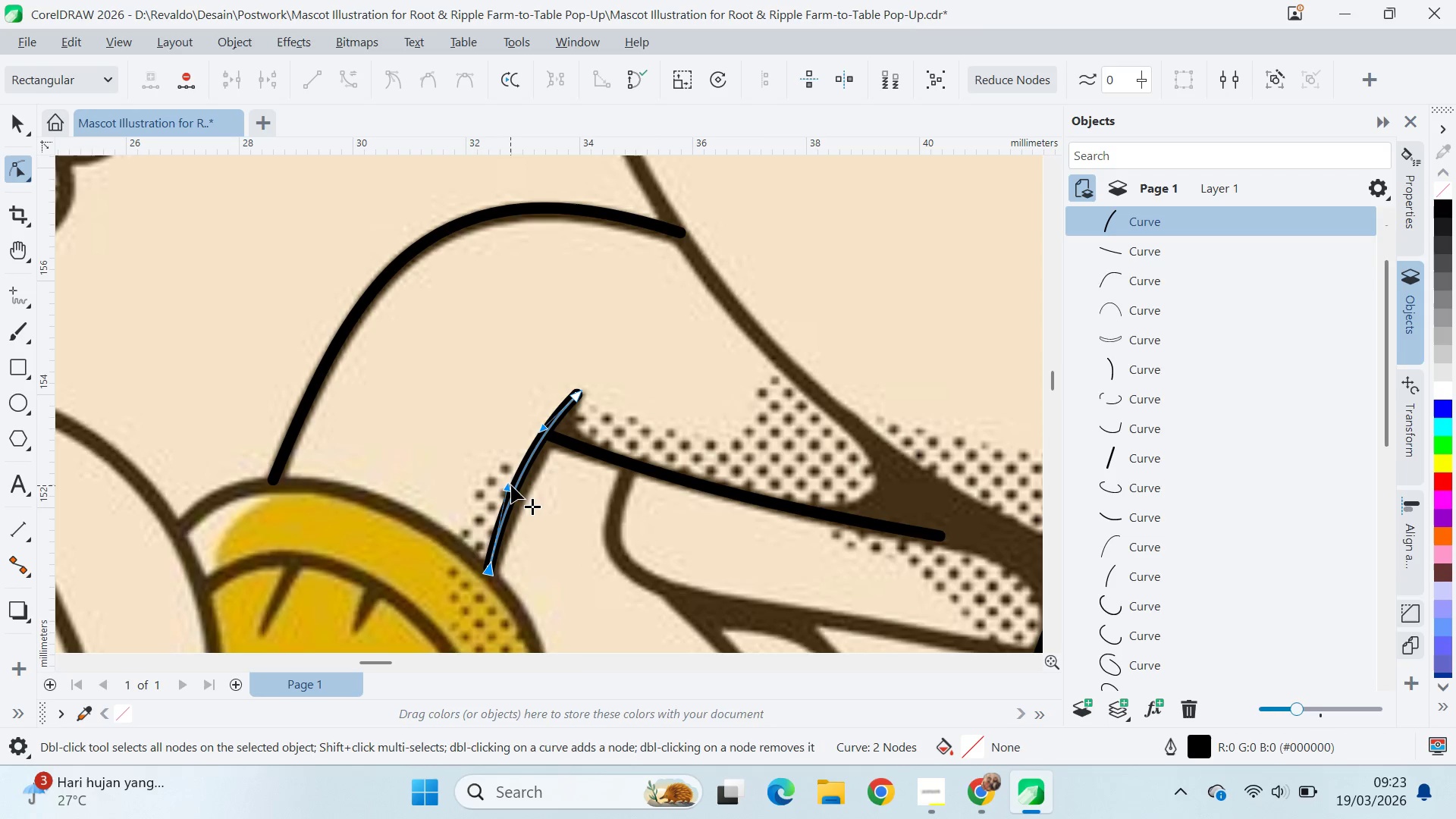 
key(Control+Z)
 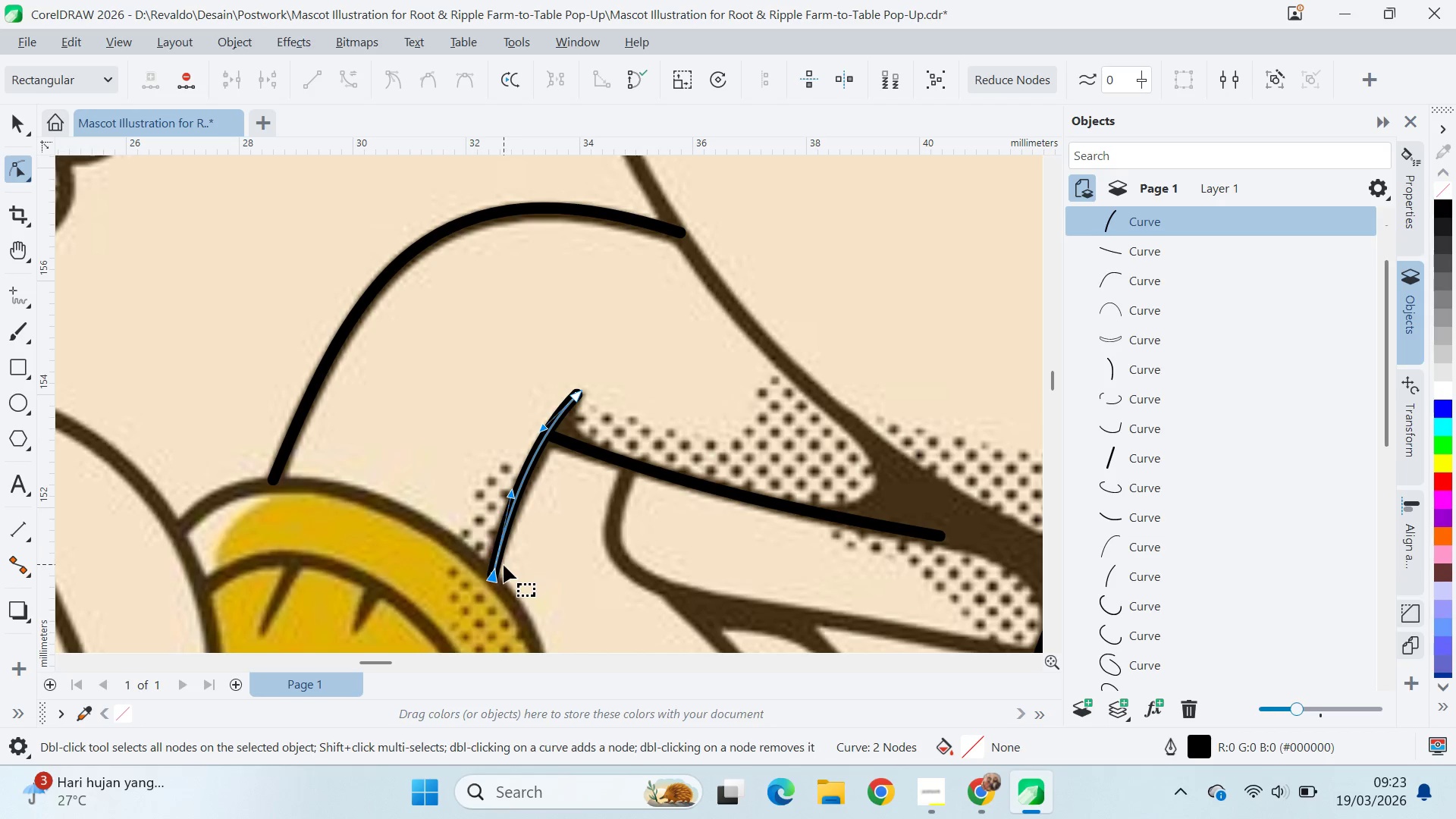 
left_click([551, 571])
 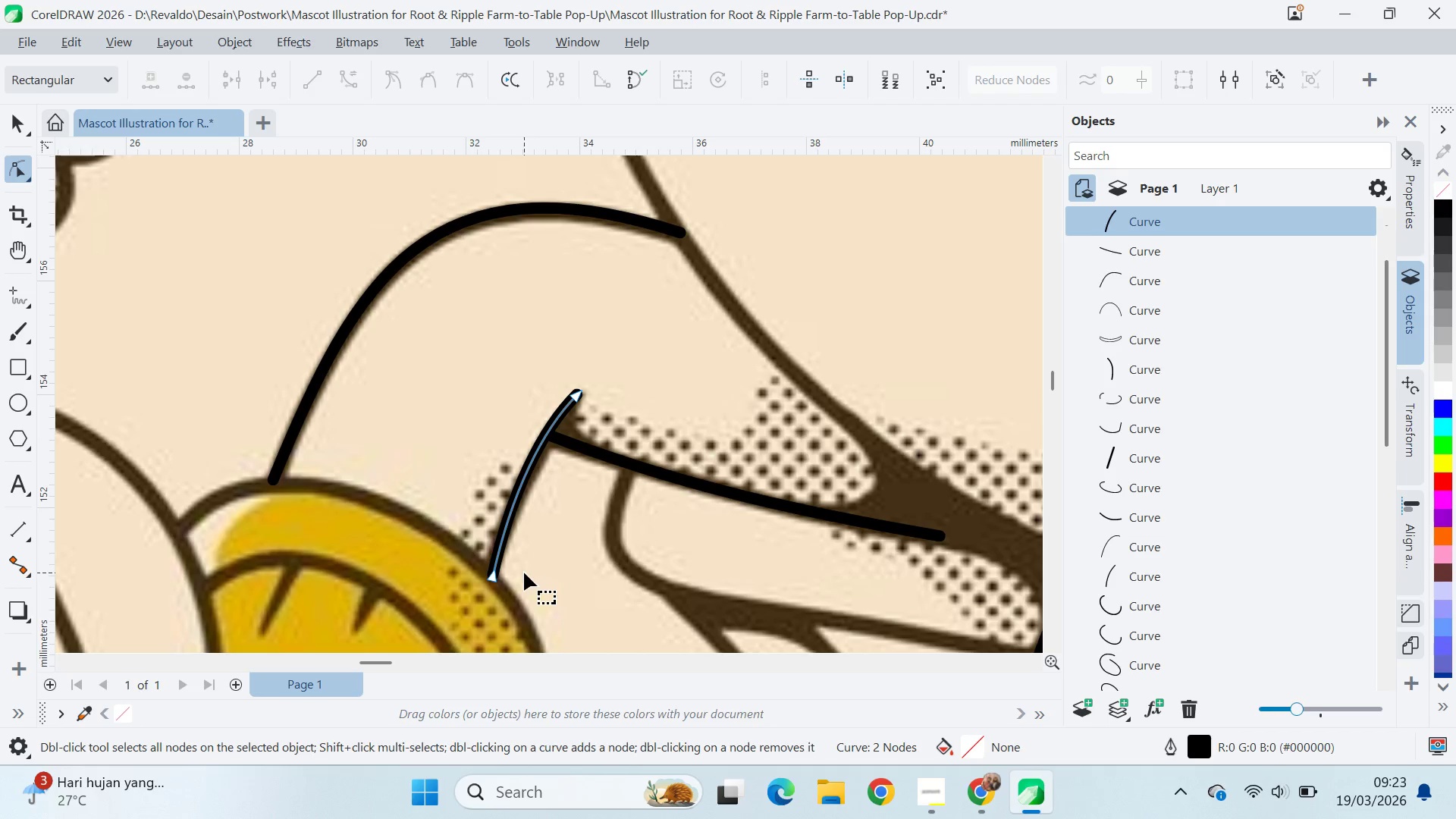 
scroll: coordinate [530, 579], scroll_direction: down, amount: 7.0
 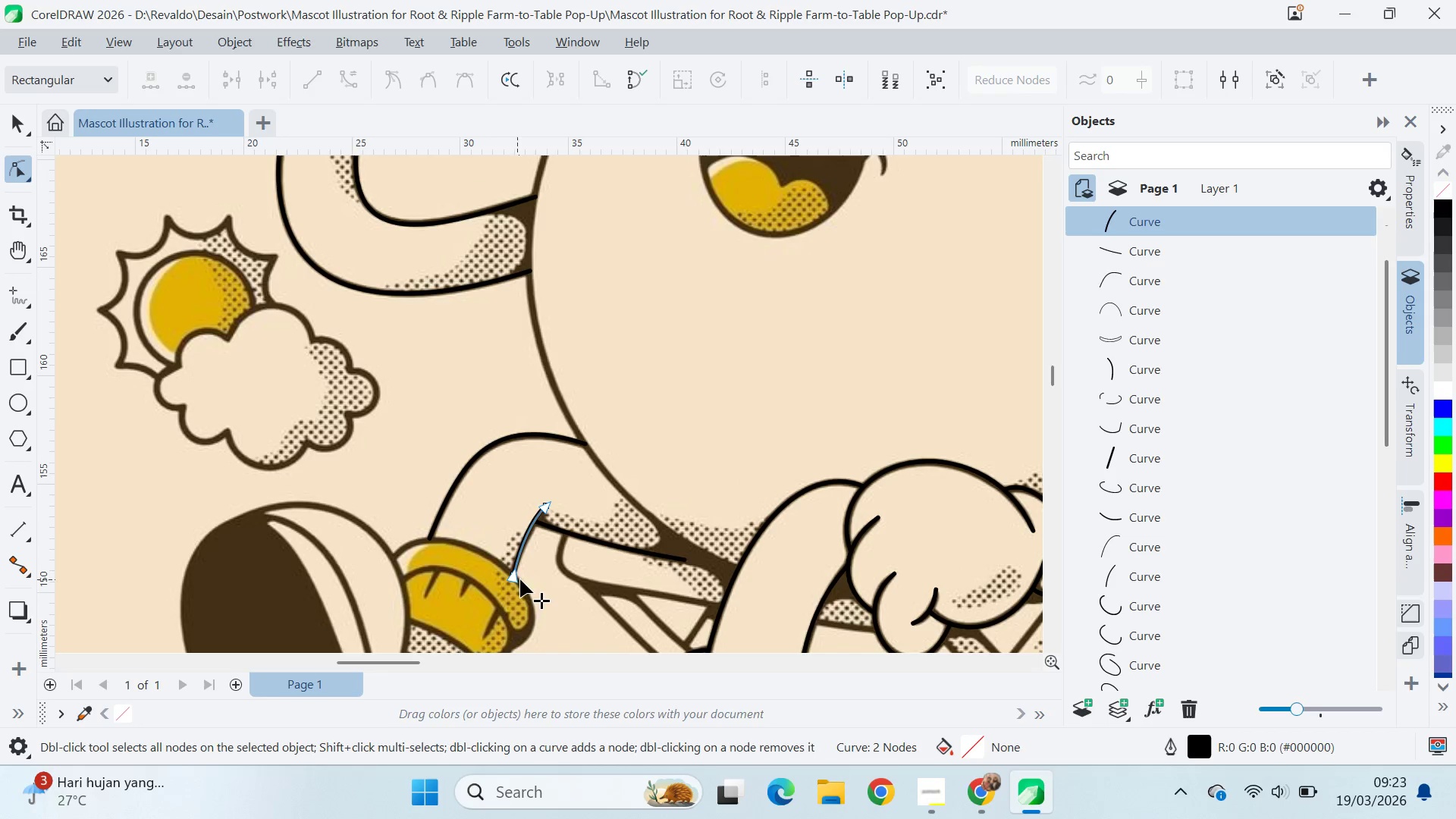 
scroll: coordinate [514, 576], scroll_direction: up, amount: 10.0
 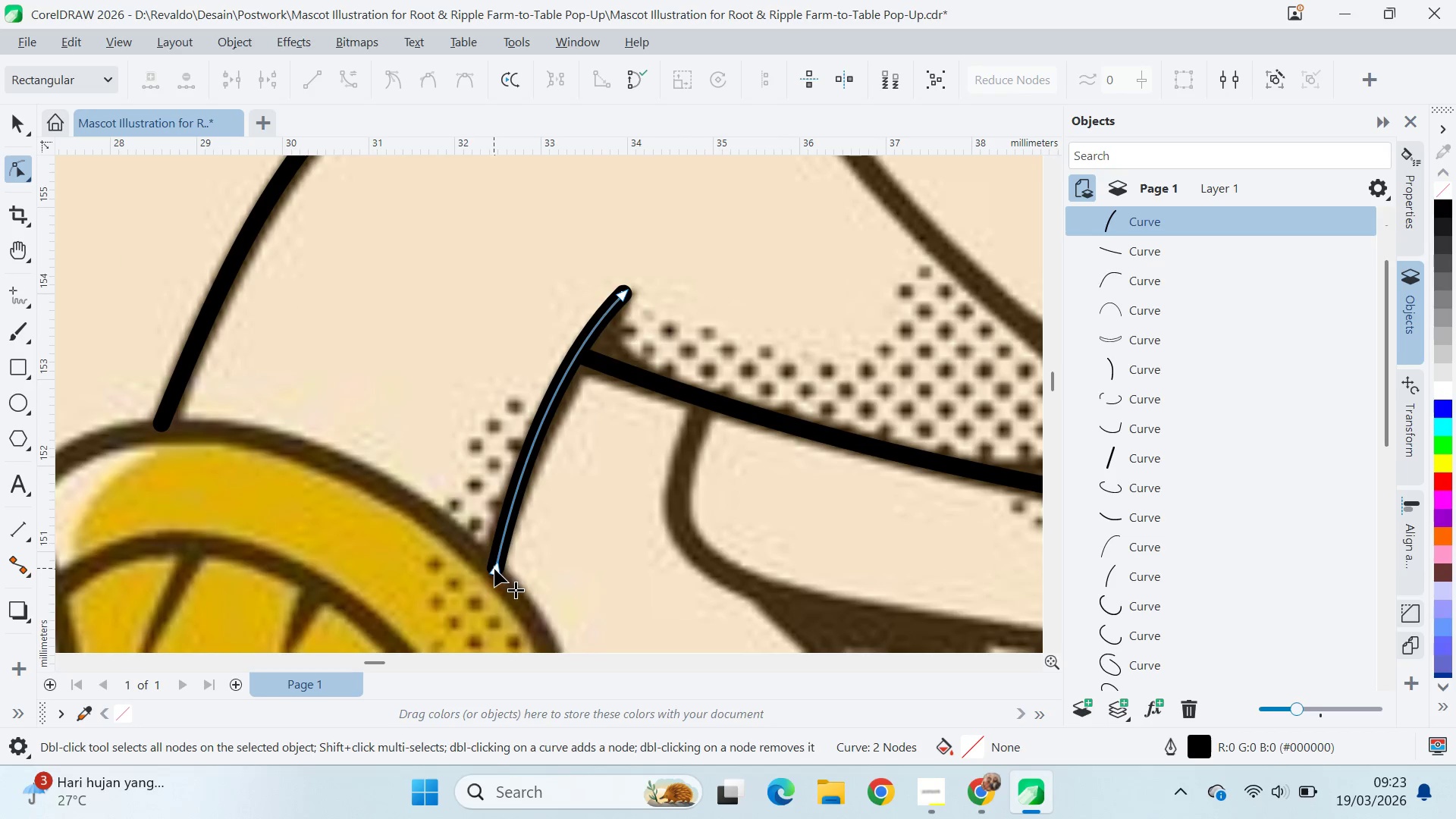 
left_click_drag(start_coordinate=[494, 569], to_coordinate=[491, 561])
 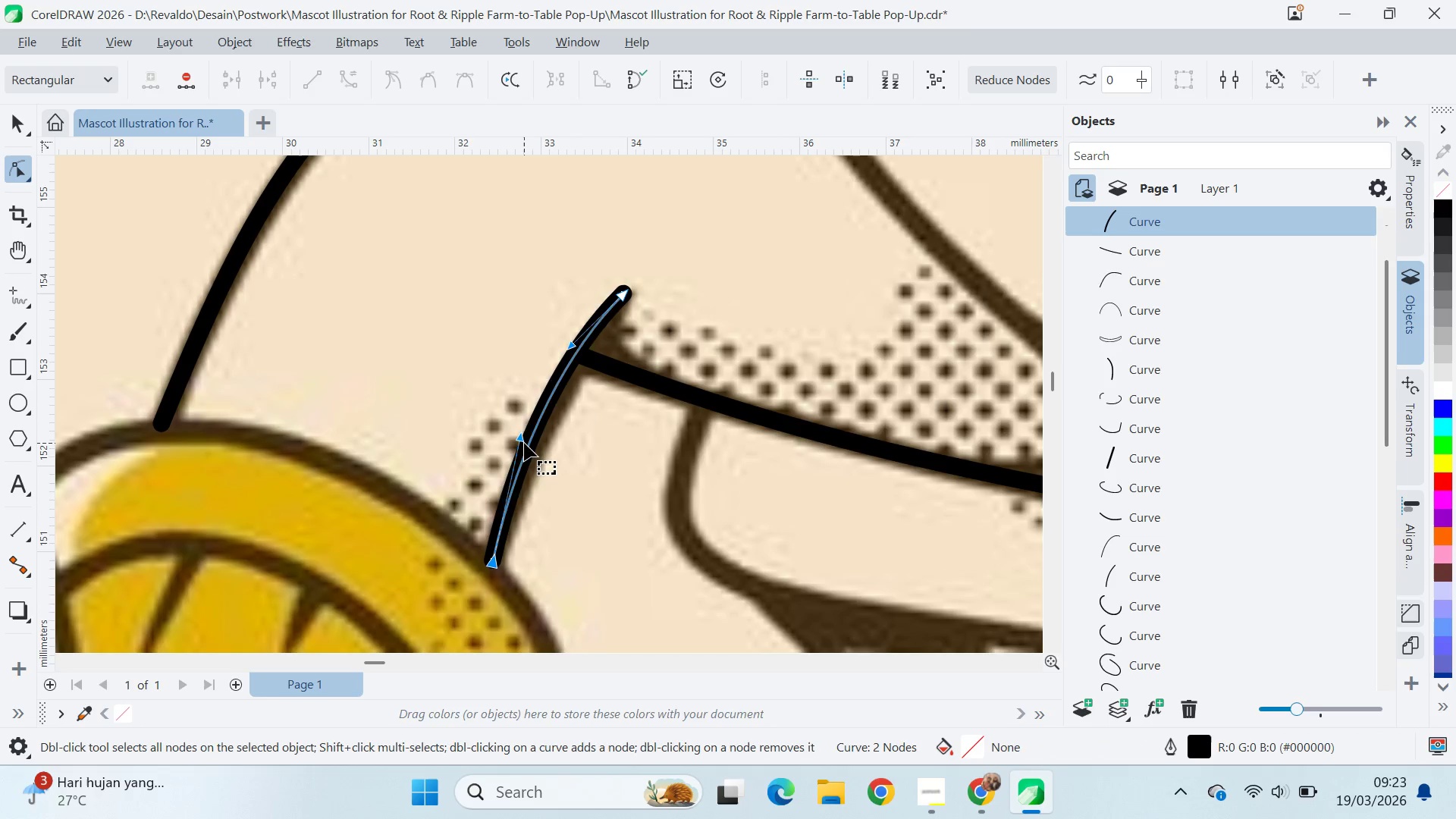 
left_click_drag(start_coordinate=[524, 443], to_coordinate=[532, 458])
 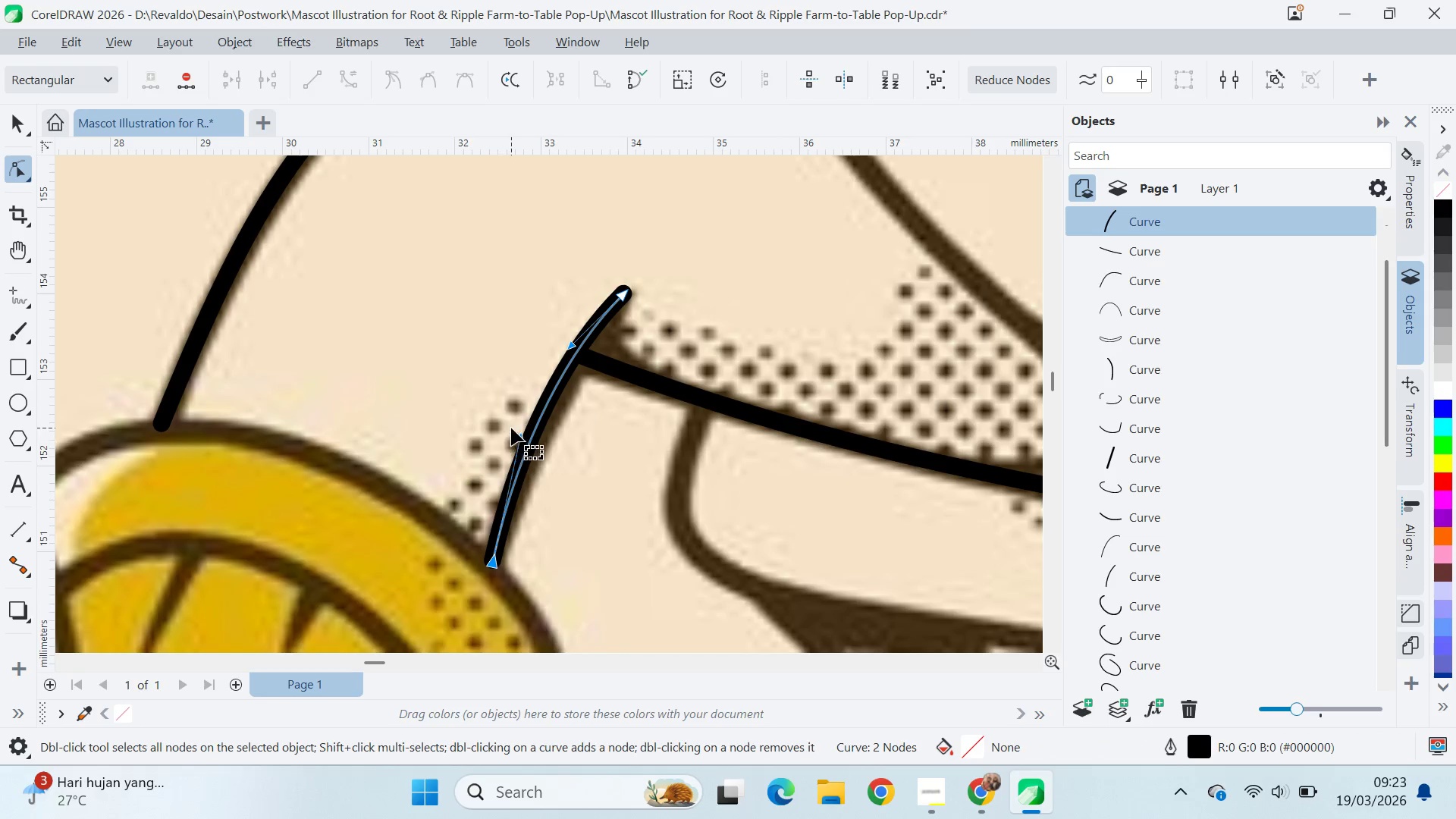 
left_click_drag(start_coordinate=[521, 441], to_coordinate=[529, 453])
 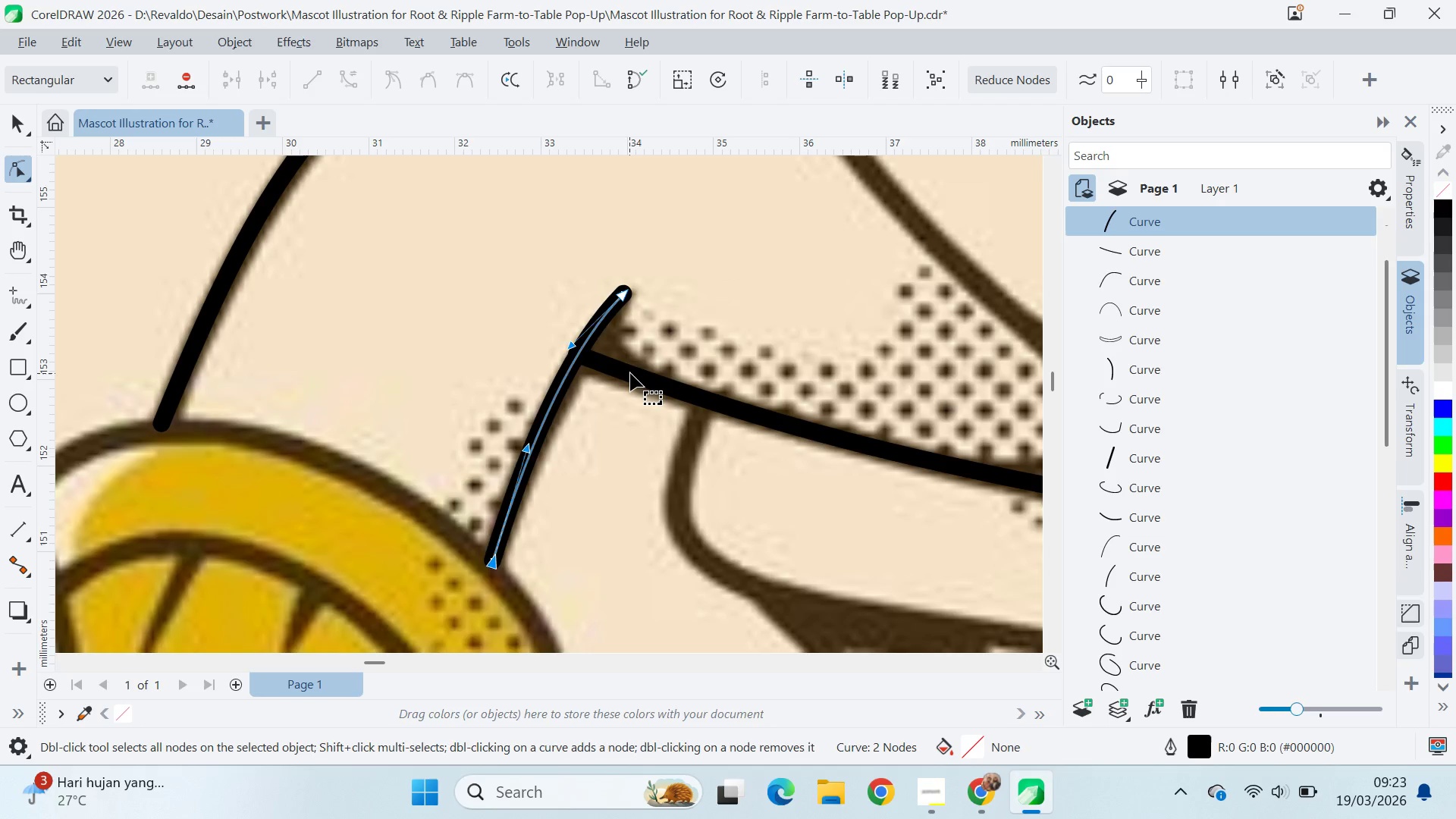 
left_click([529, 453])
 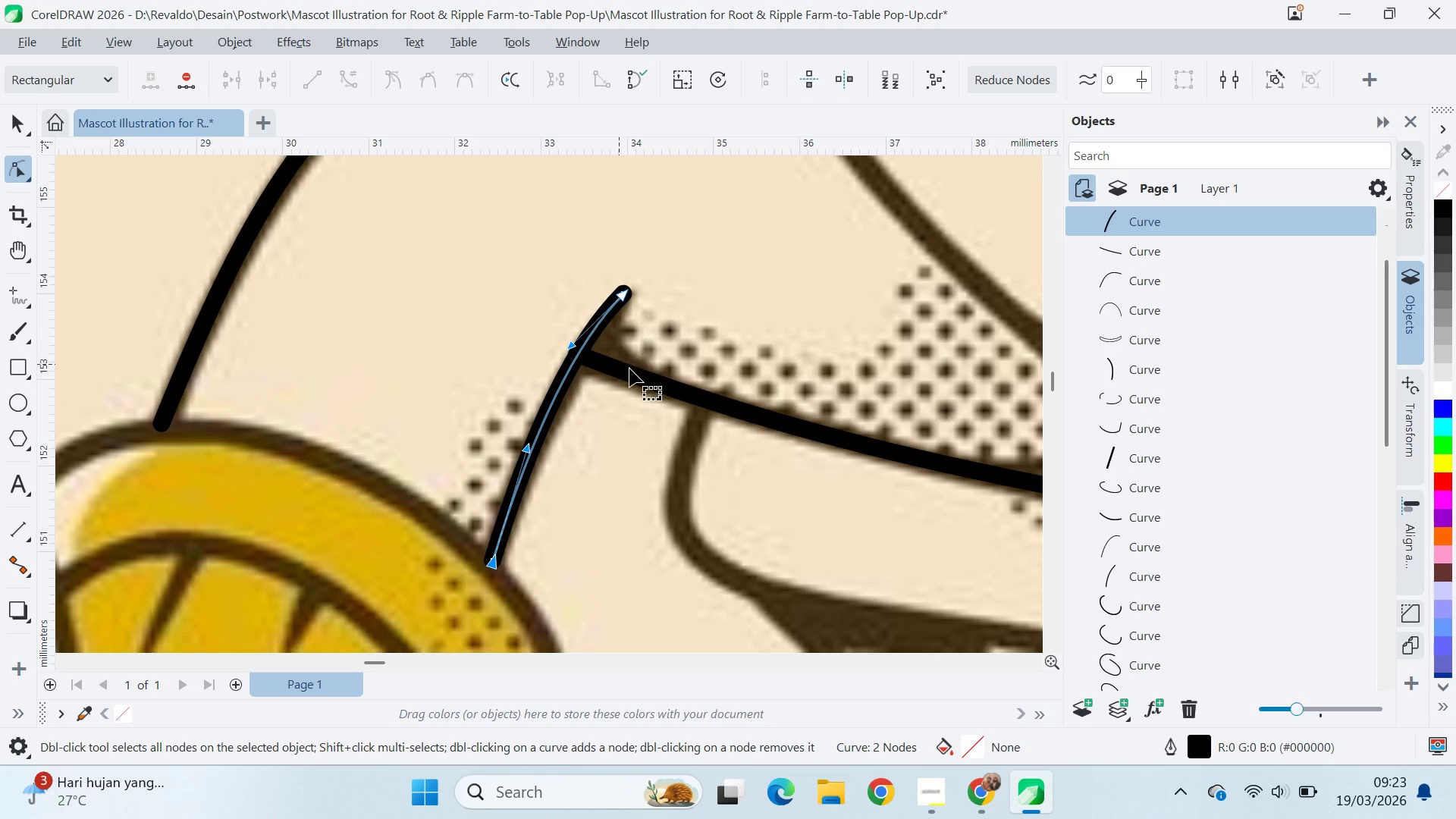 
left_click([630, 373])
 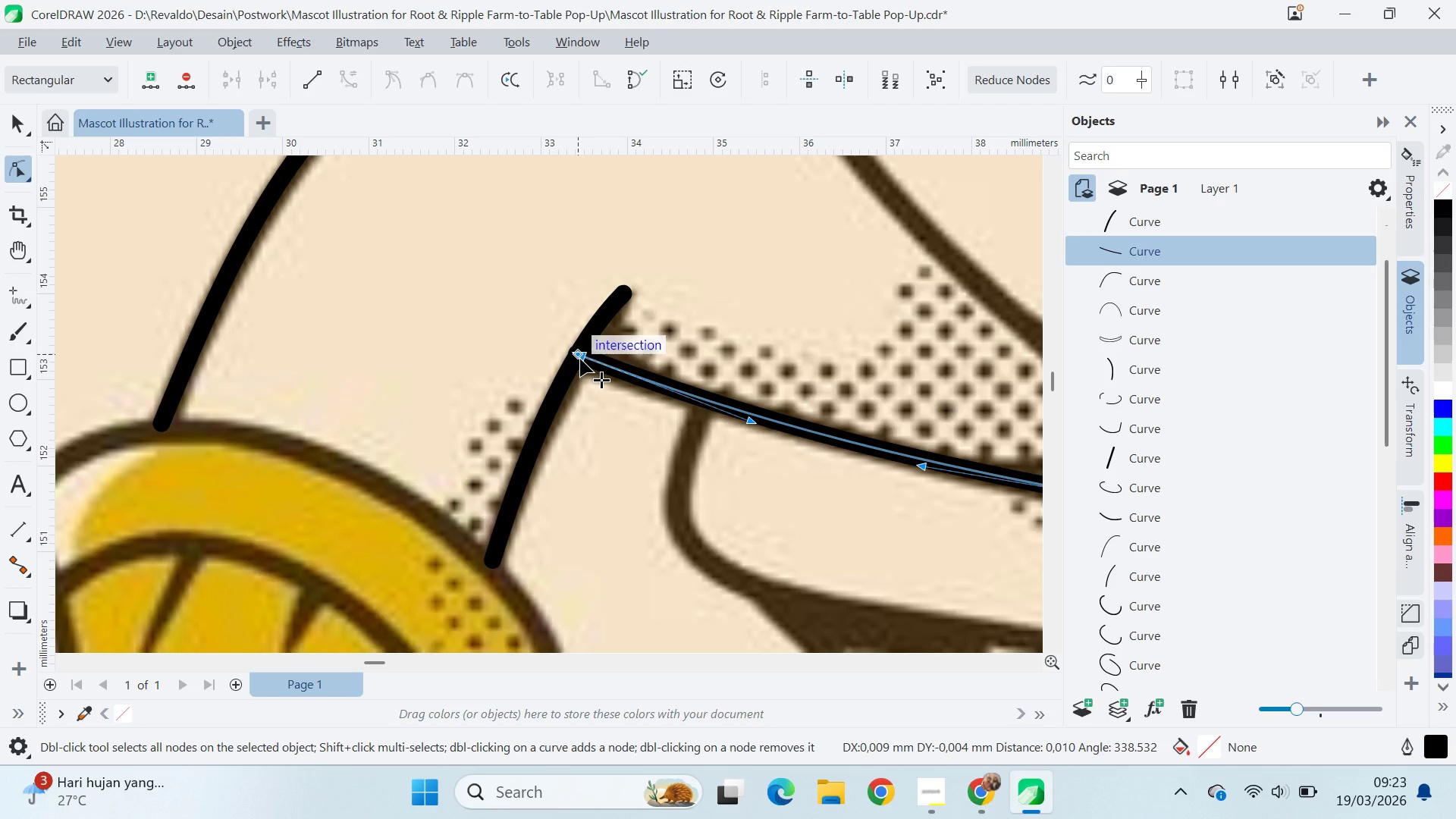 
left_click([626, 444])
 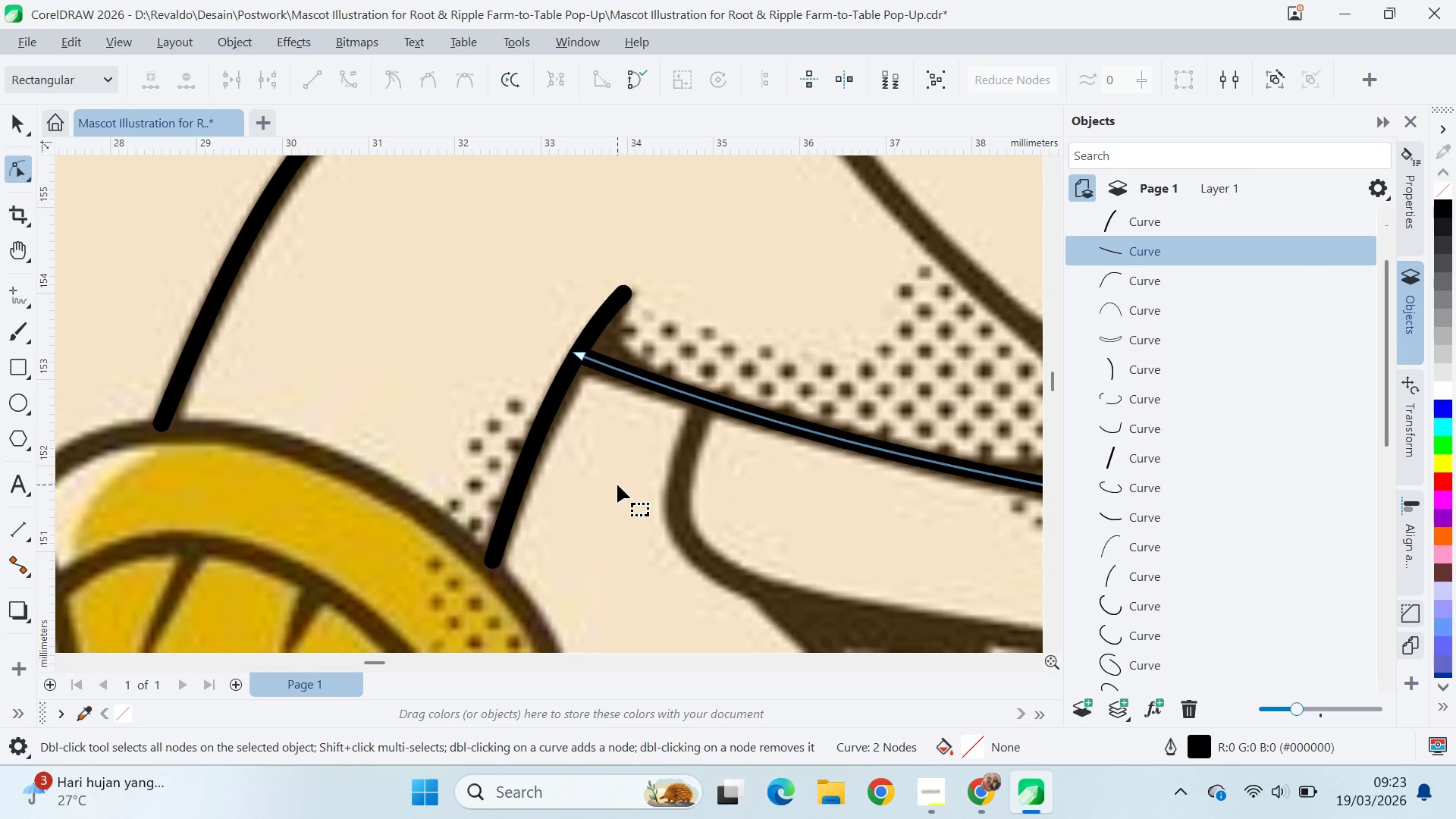 
key(Q)
 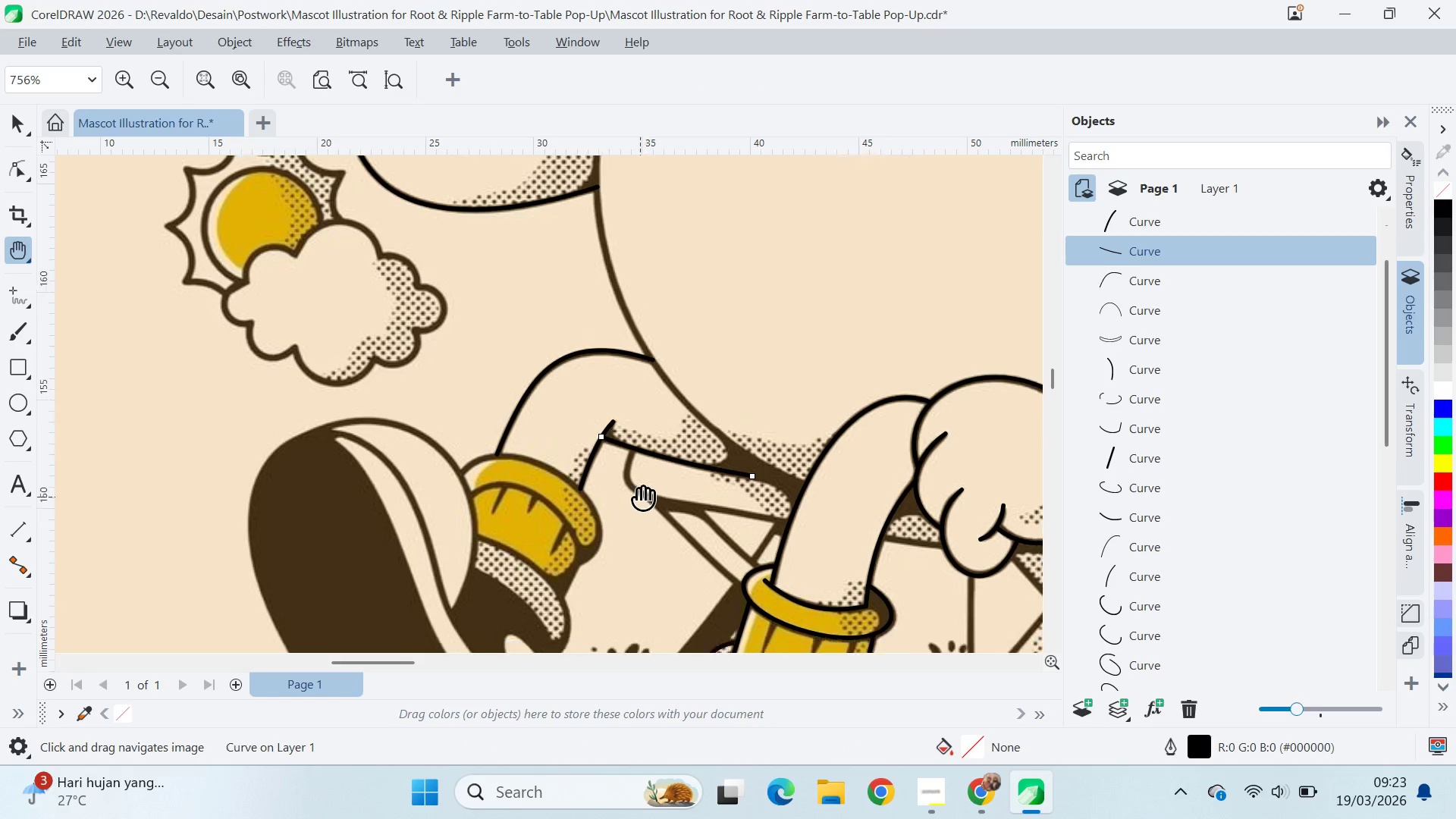 
left_click_drag(start_coordinate=[645, 510], to_coordinate=[638, 428])
 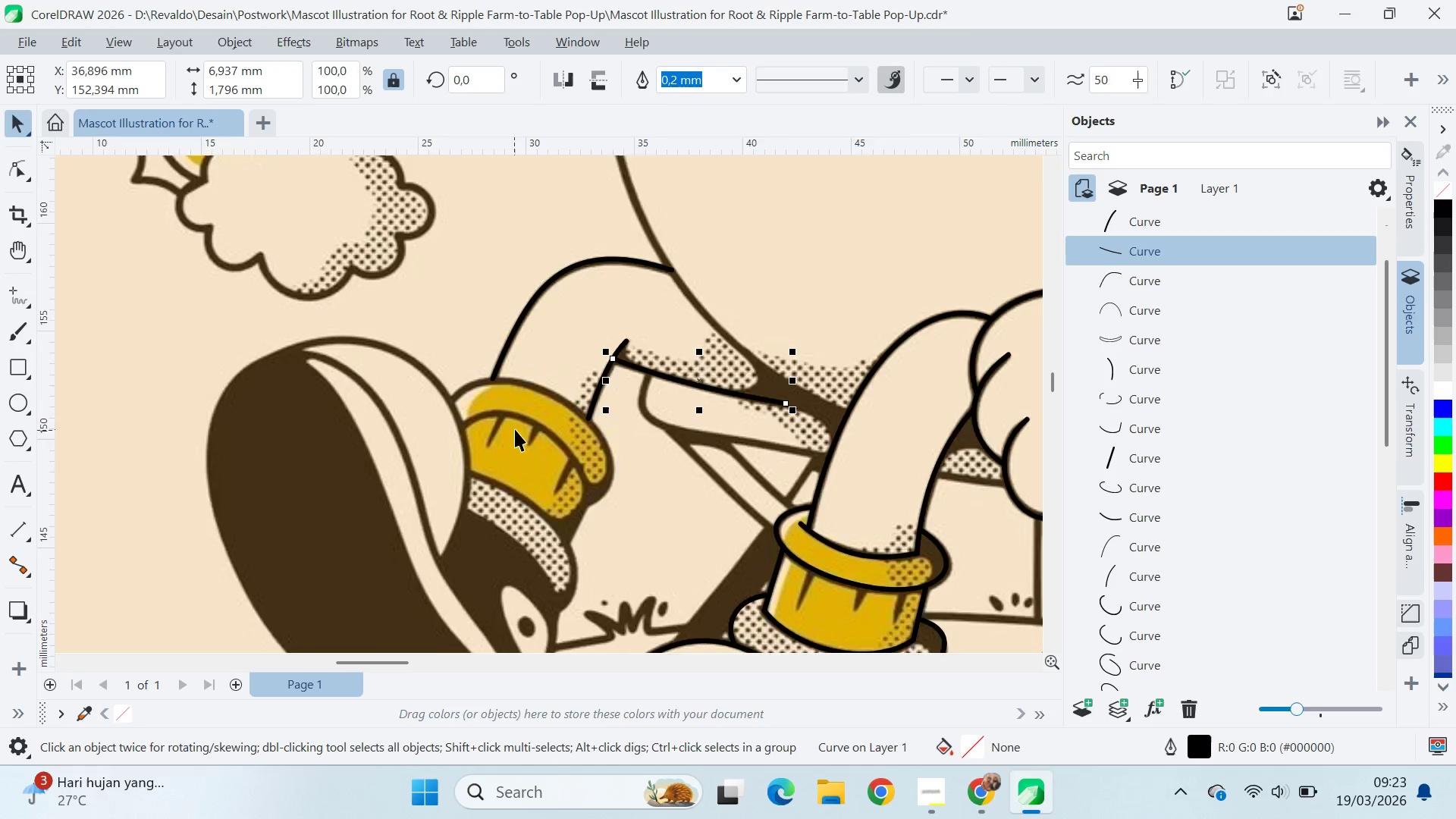 
scroll: coordinate [618, 483], scroll_direction: down, amount: 10.0
 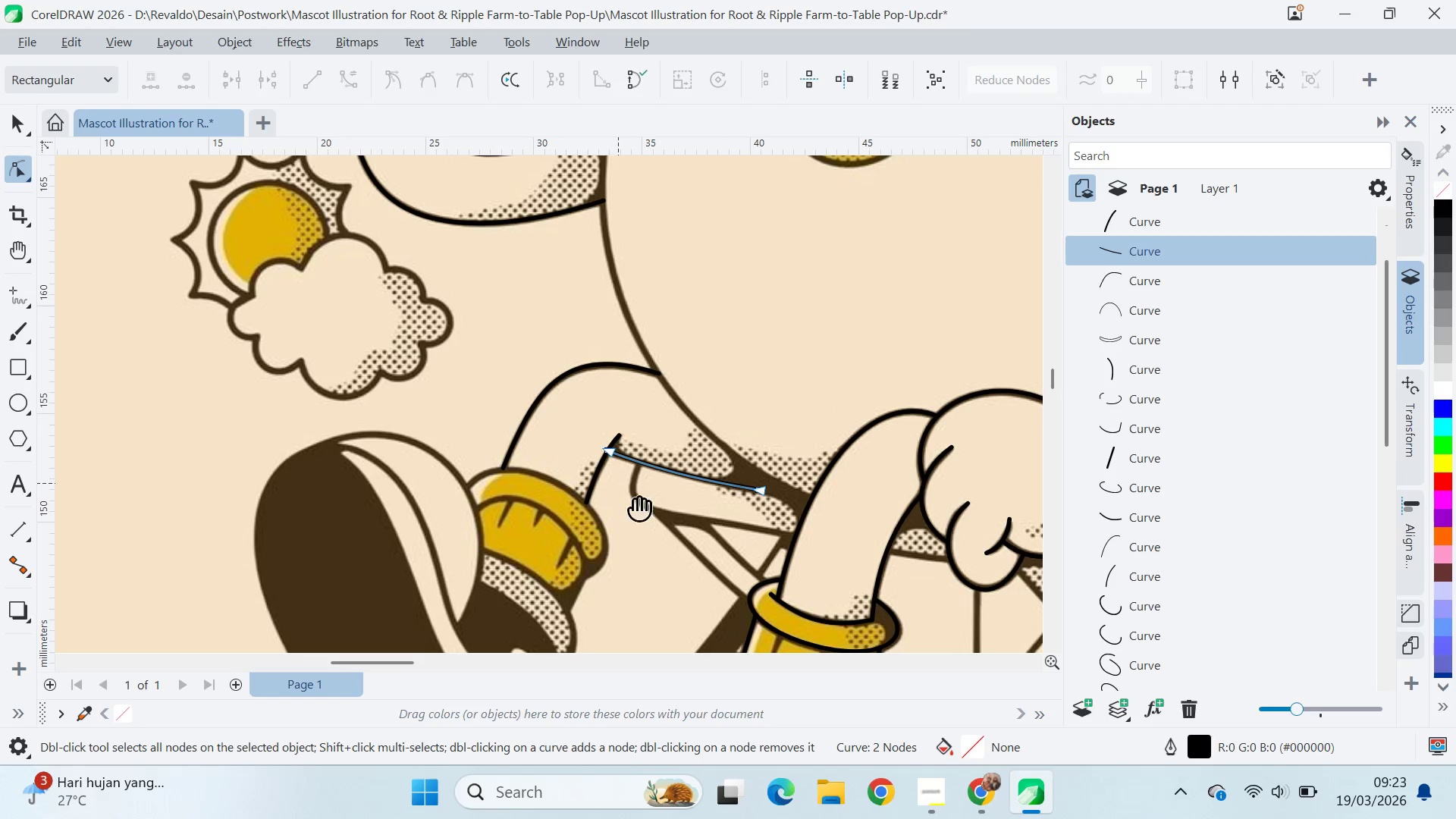 
key(V)
 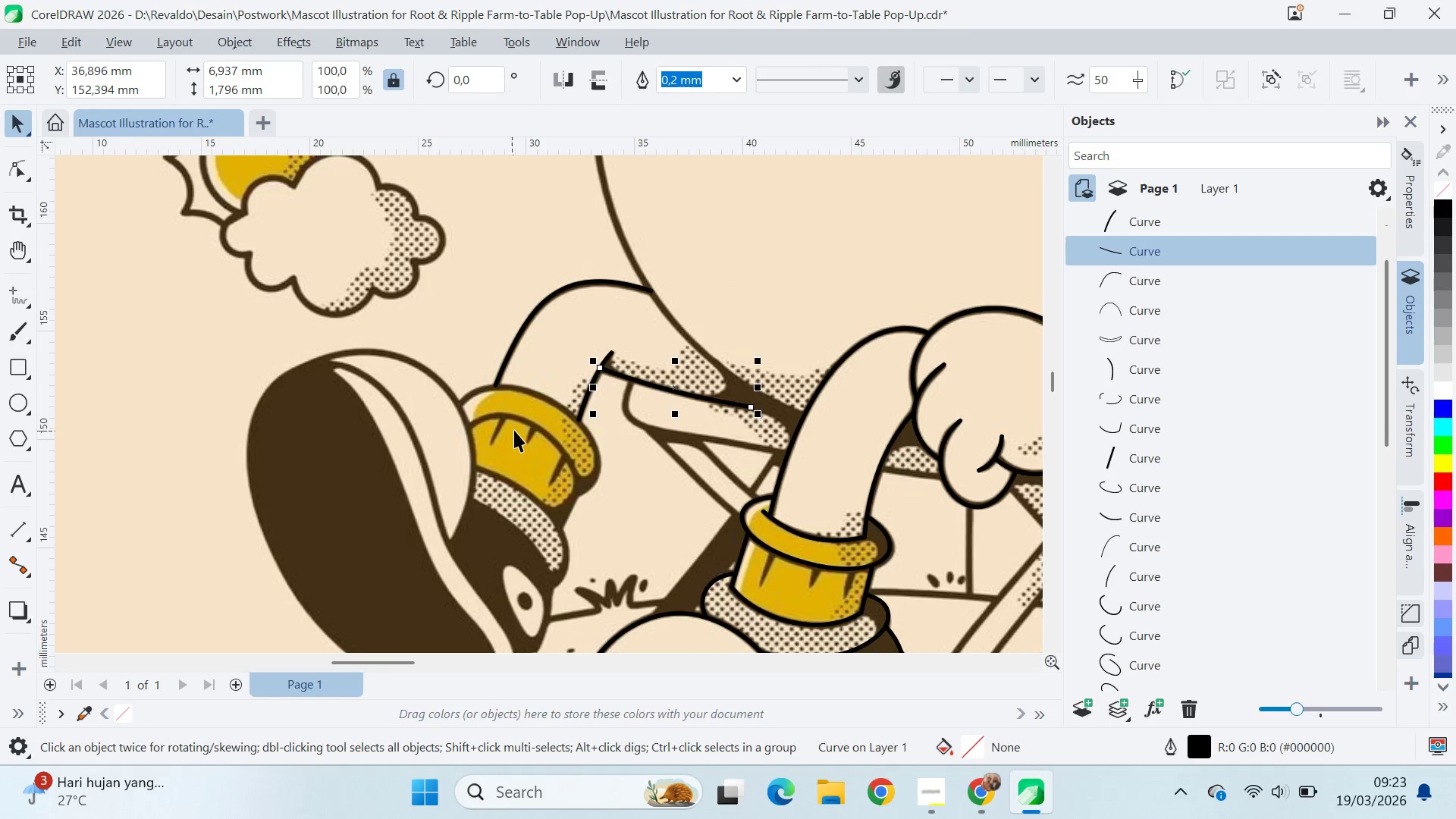 
scroll: coordinate [519, 430], scroll_direction: up, amount: 2.0
 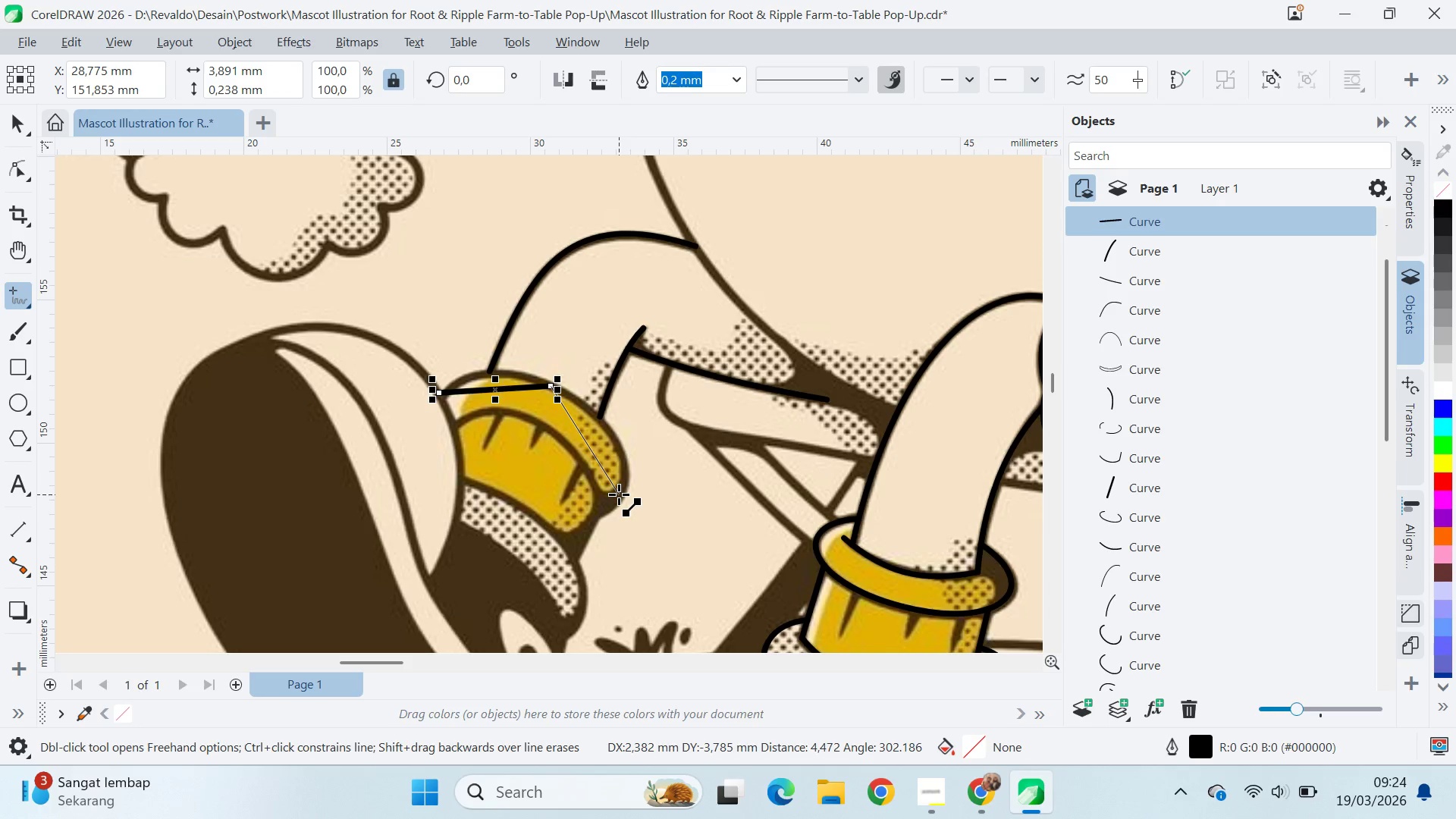 
wait(75.68)
 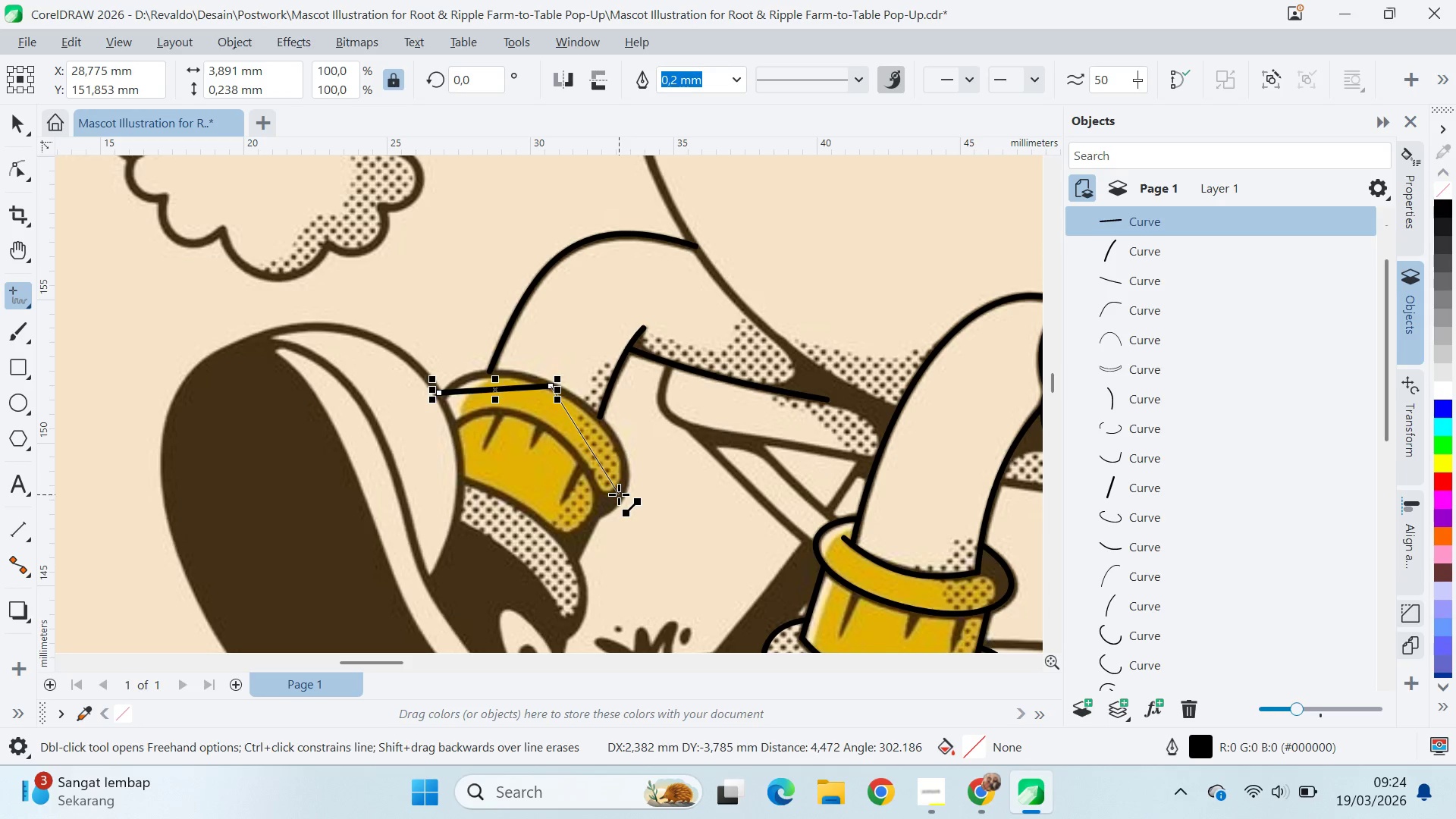 
left_click([599, 500])
 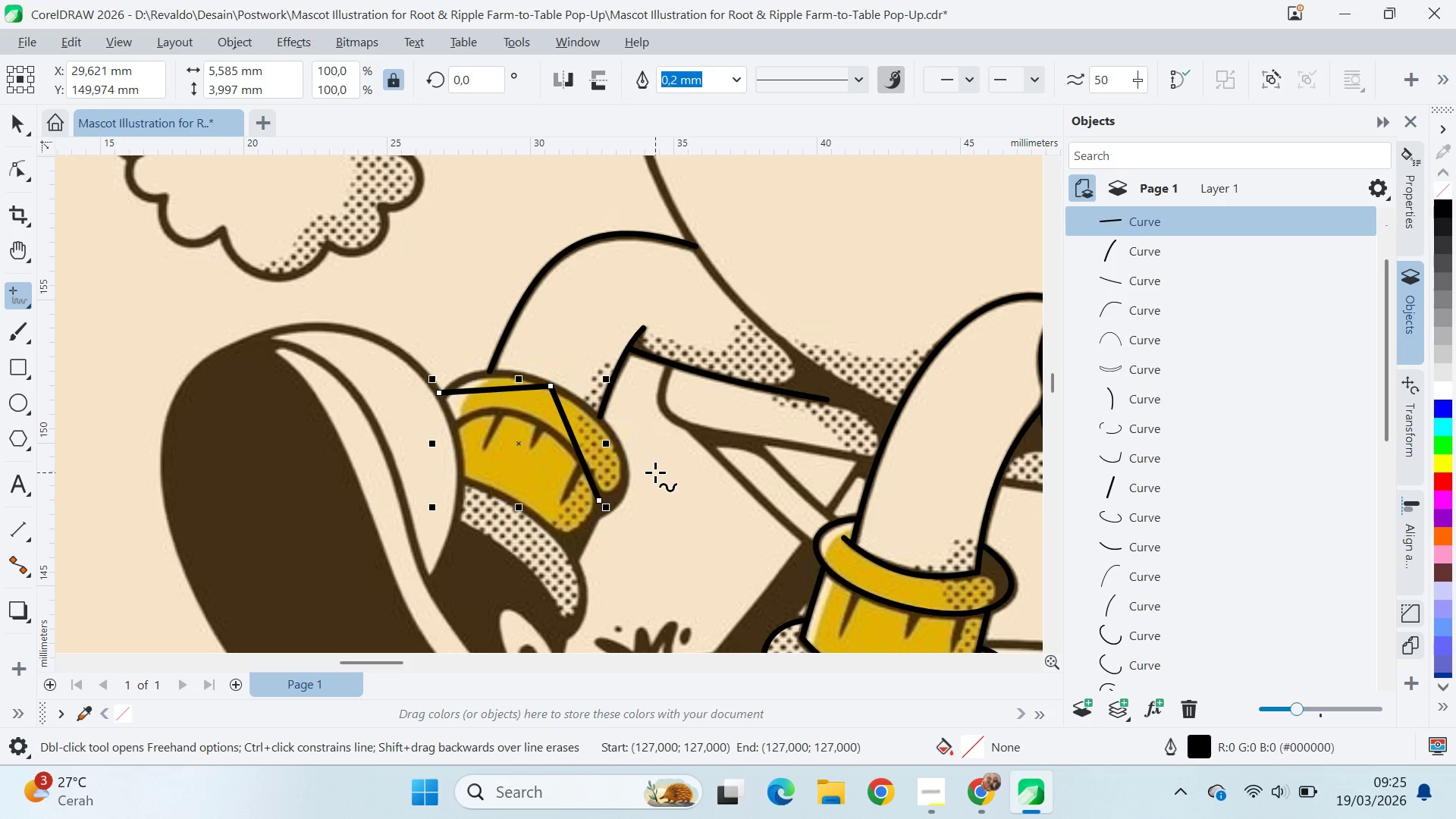 
key(A)
 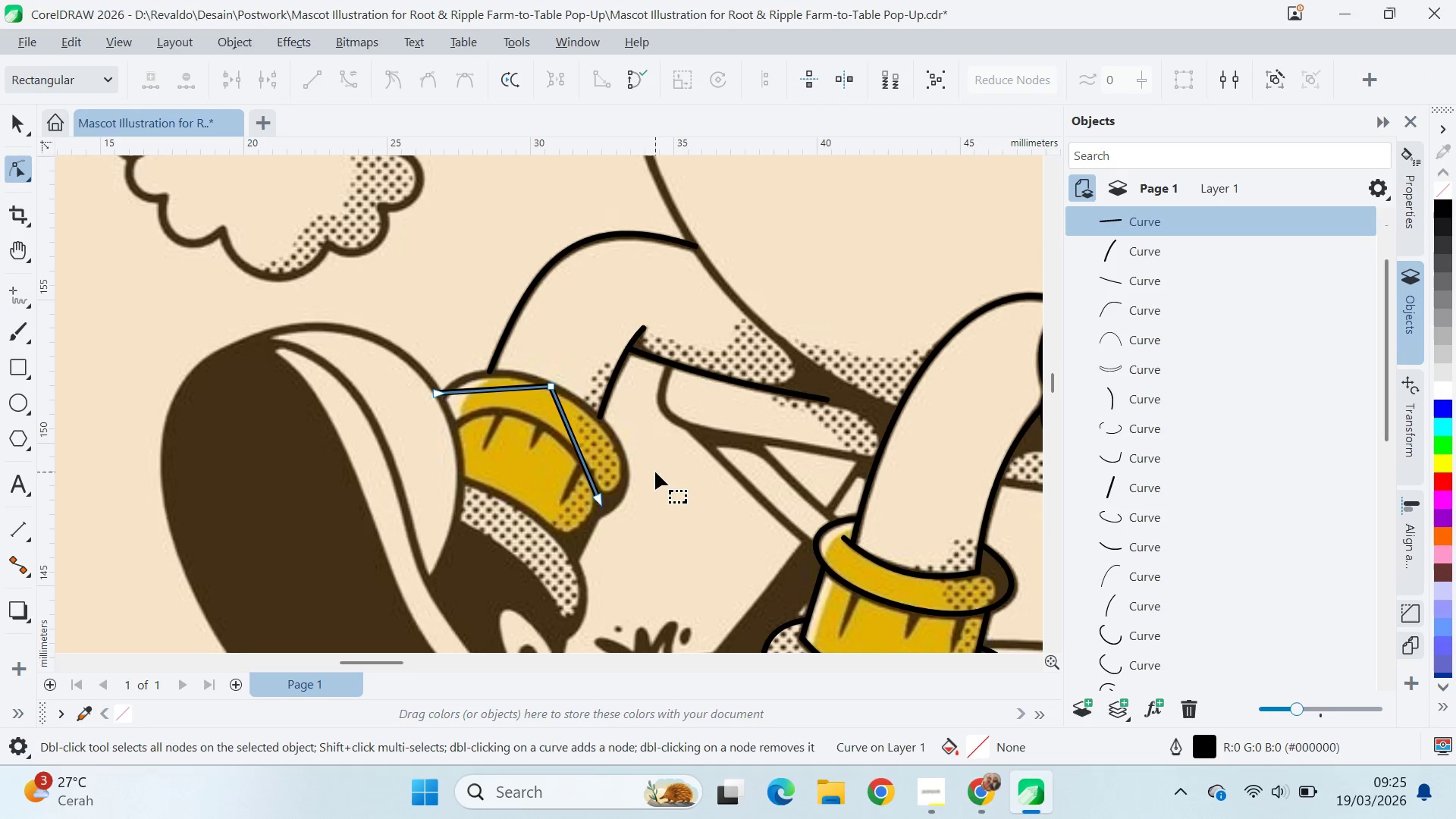 
key(Control+ControlLeft)
 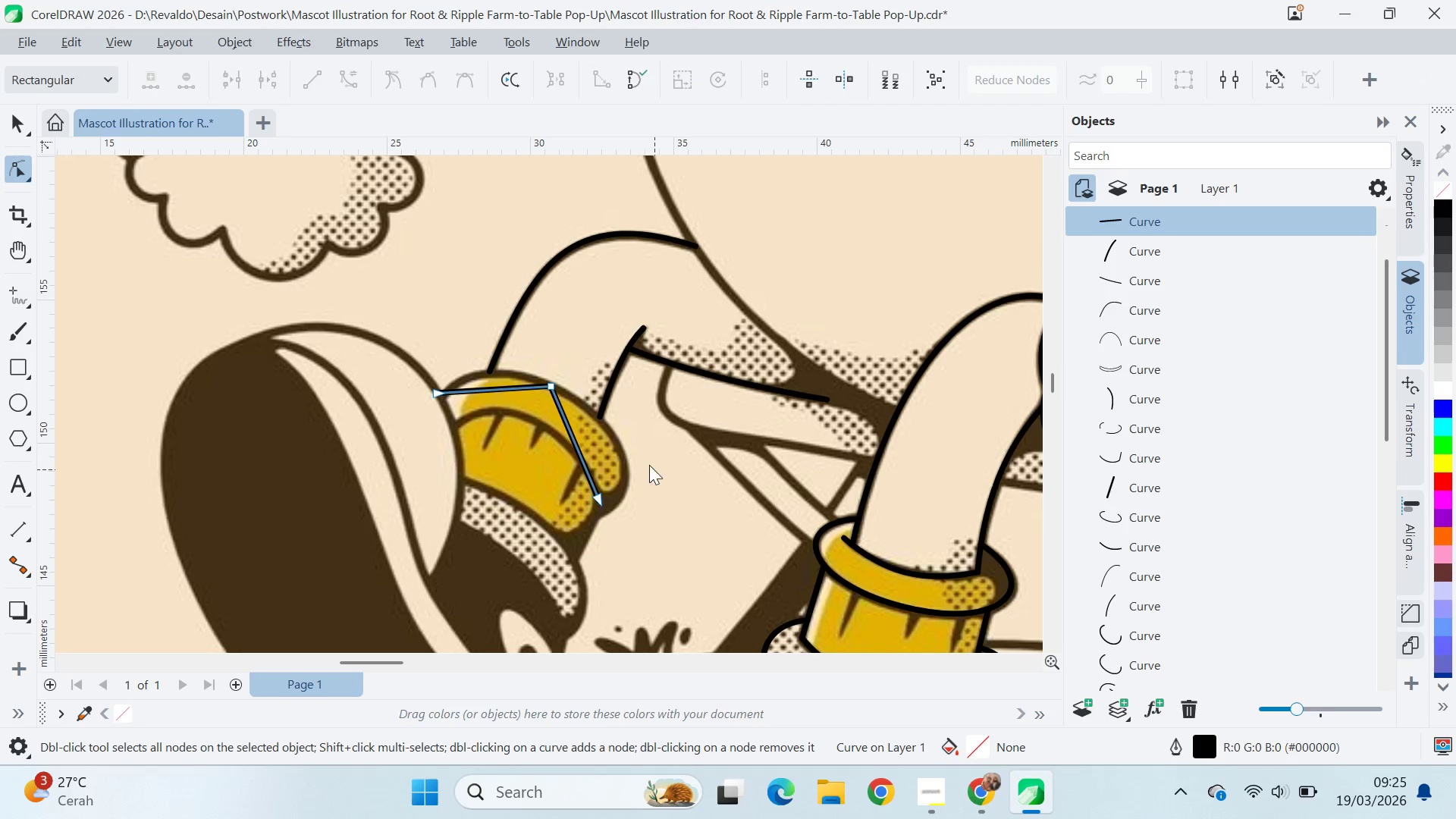 
key(Control+A)
 